 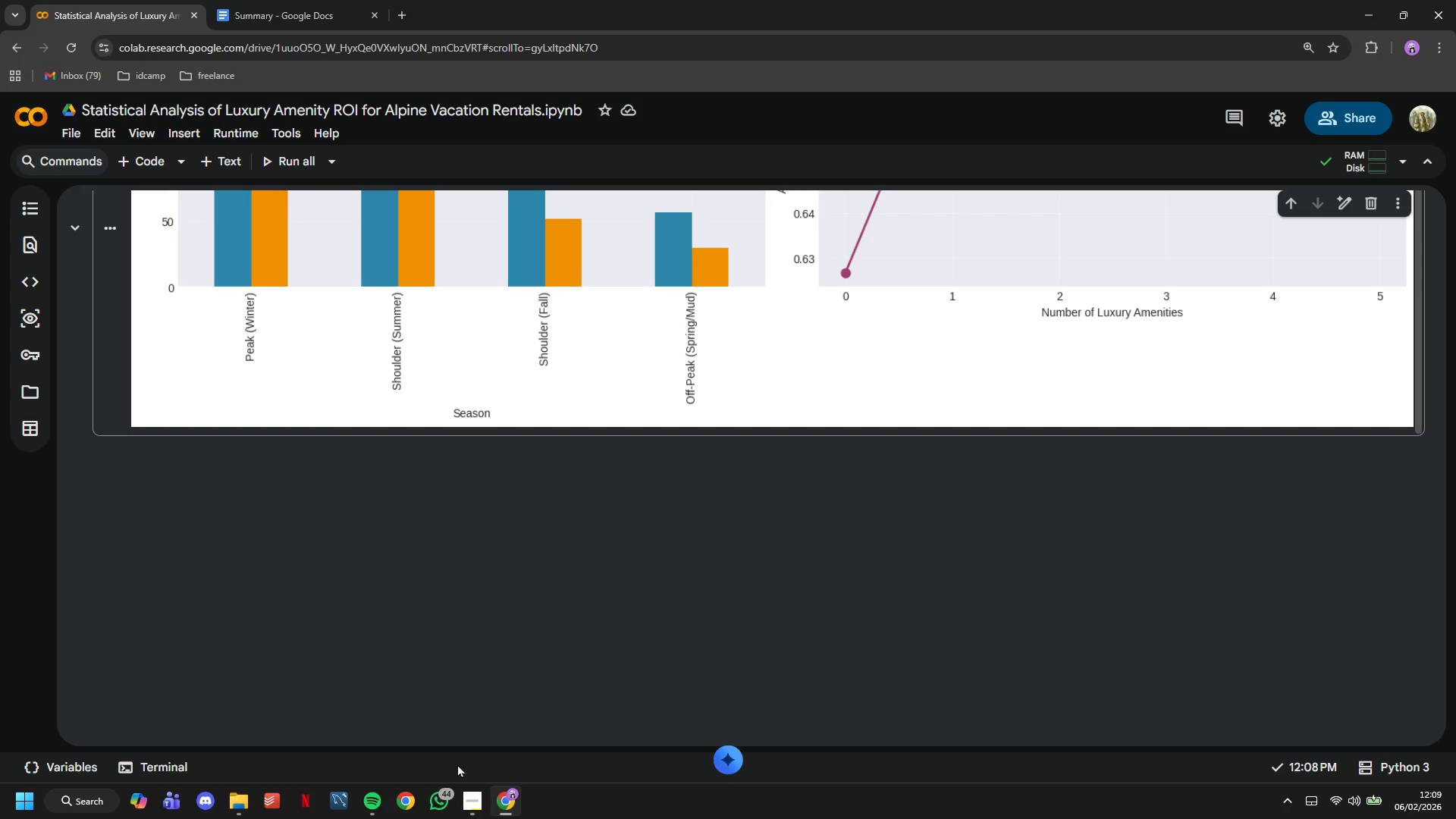 
left_click([216, 153])
 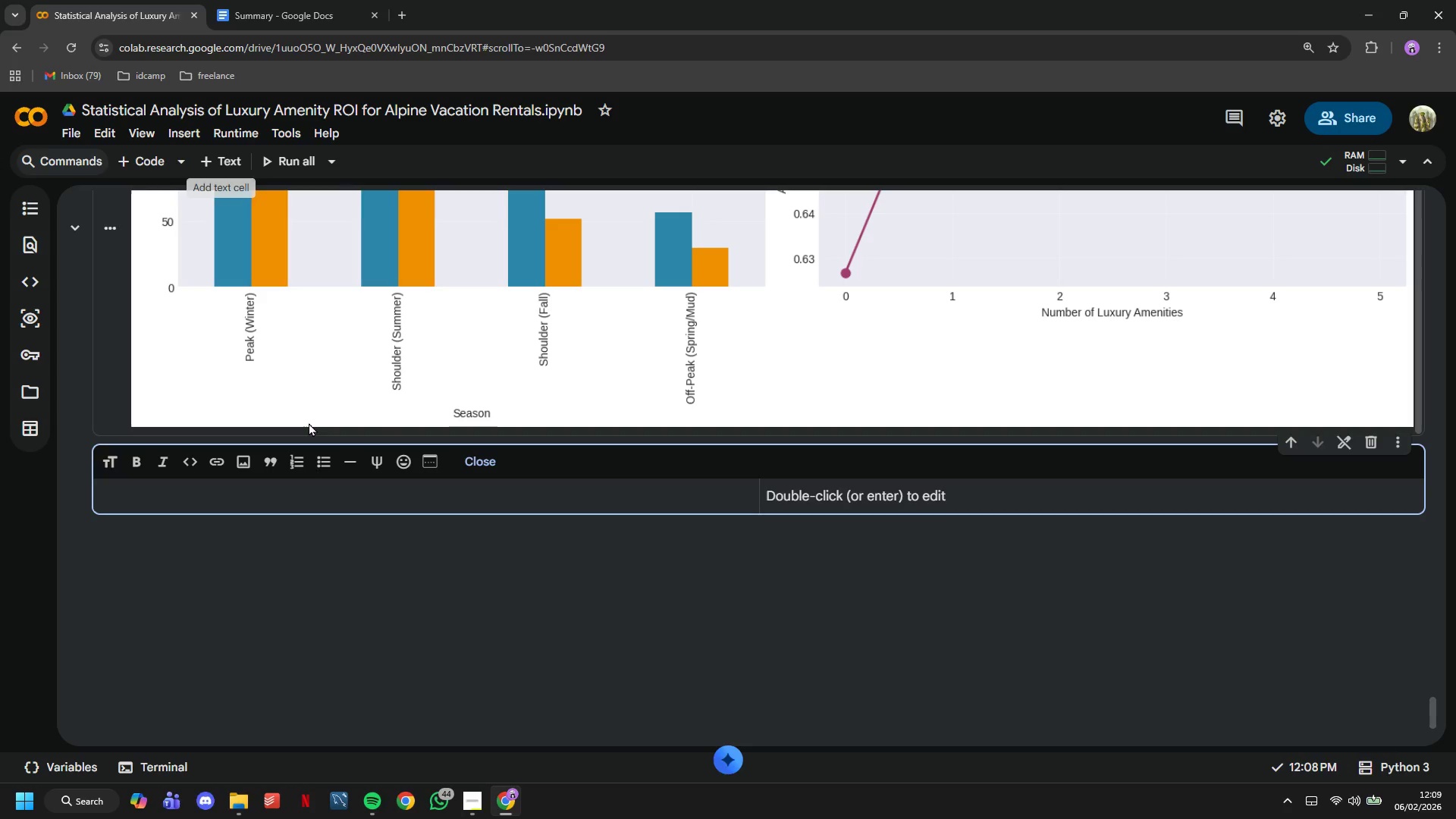 
type(# 5.2 Heatmpa)
key(Backspace)
key(Backspace)
type(am)
key(Backspace)
type(p 0)
key(Backspace)
type(- Monthly Patterns)
 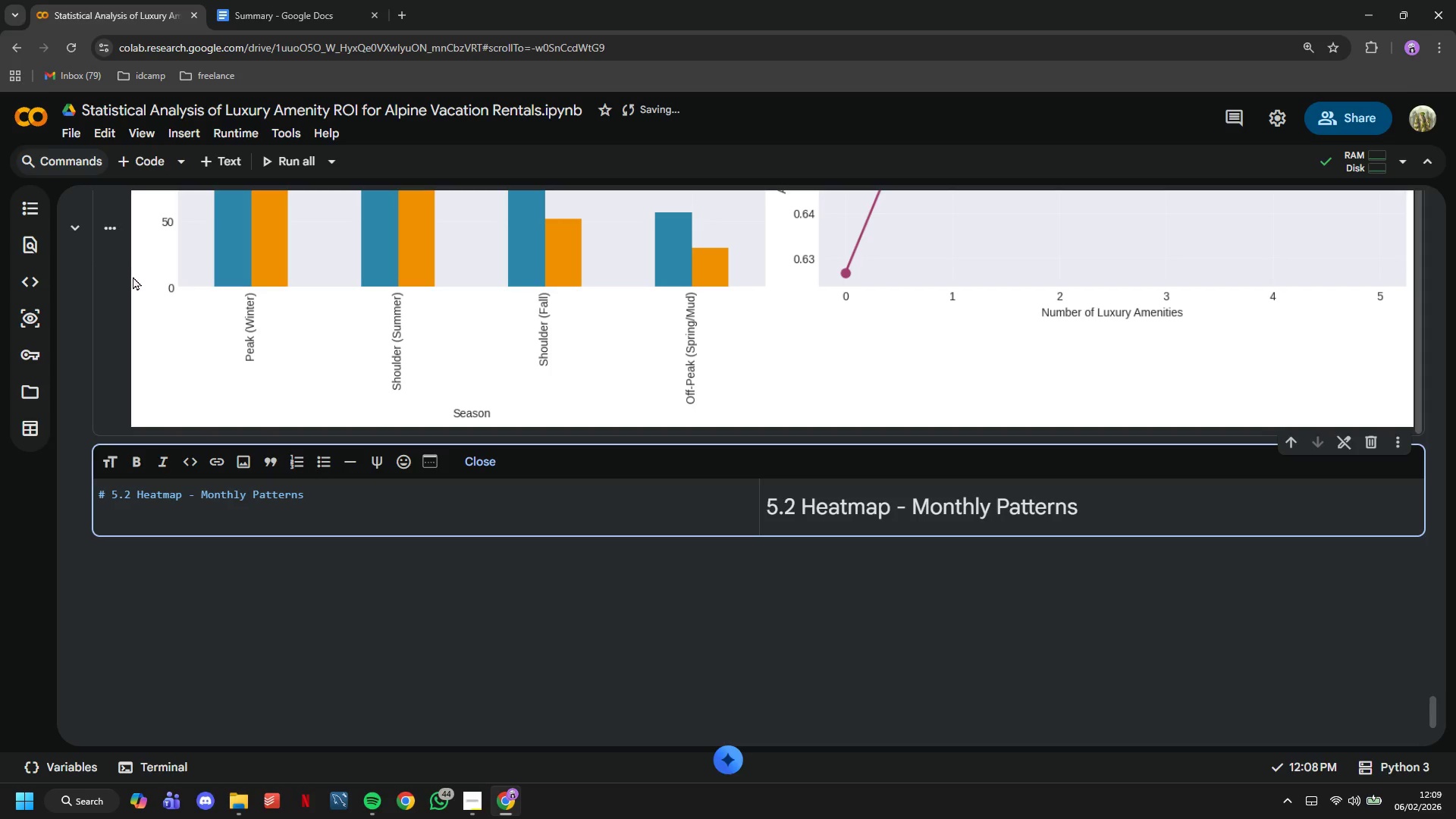 
wait(11.69)
 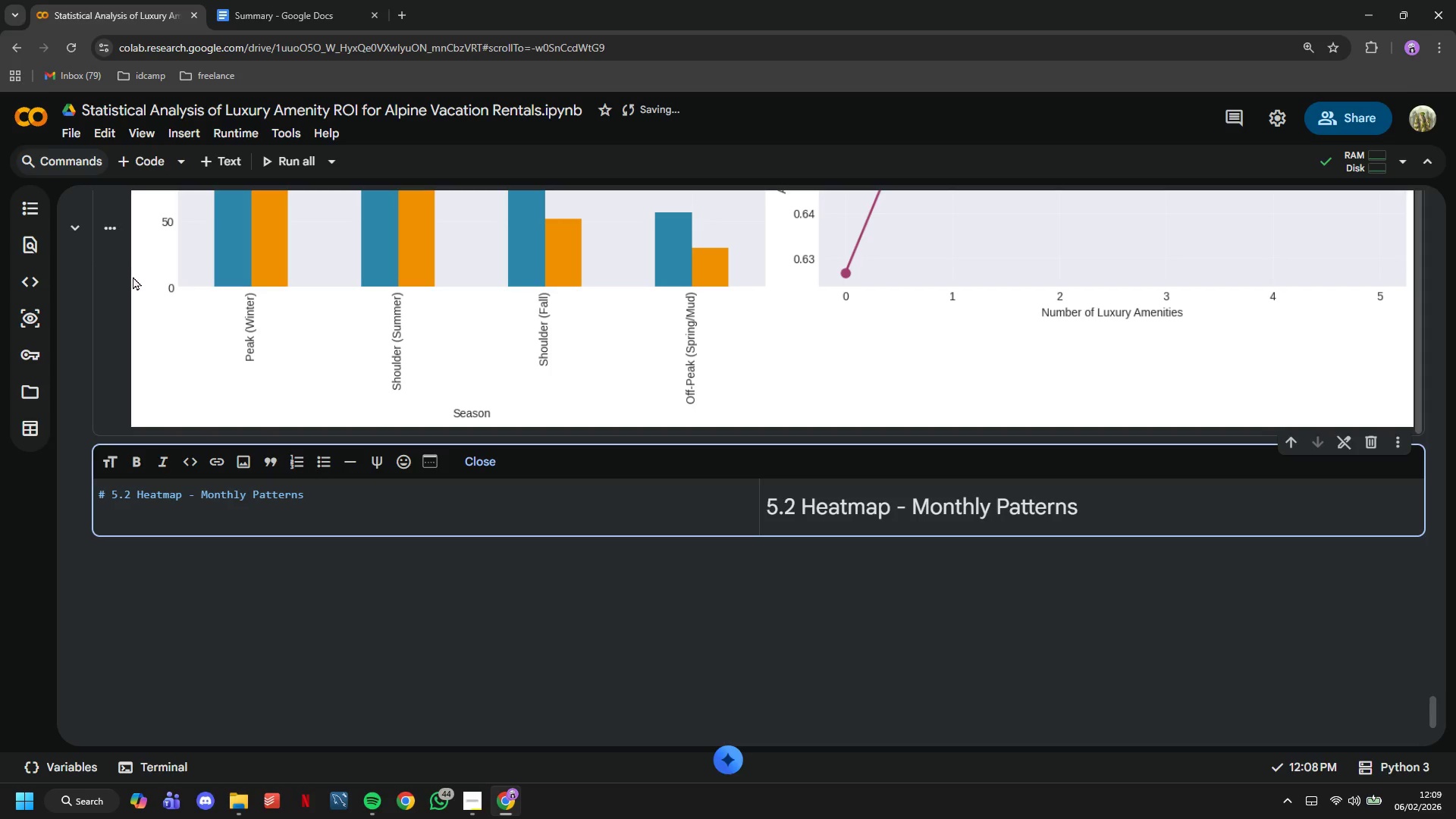 
left_click([129, 146])
 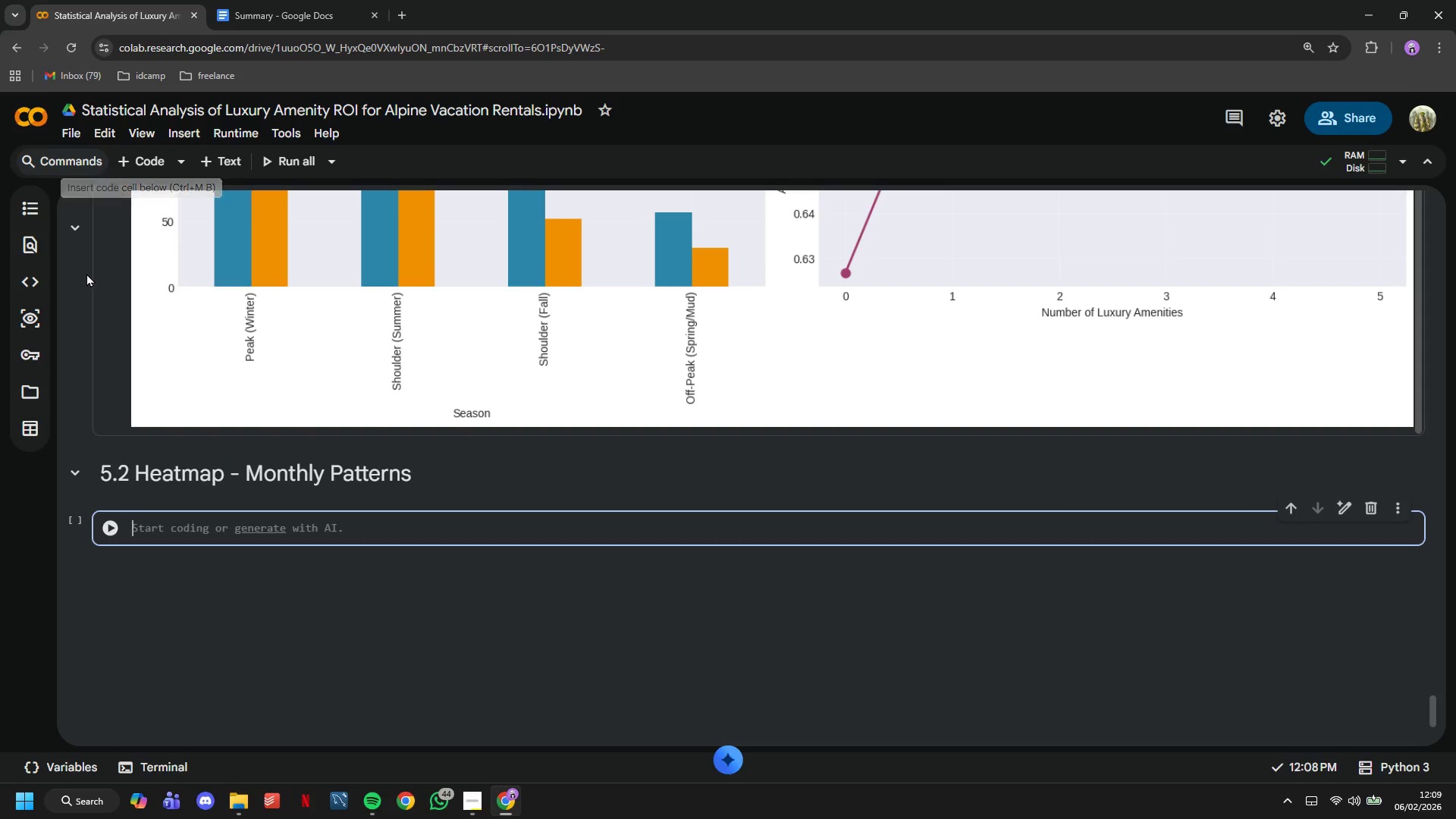 
type(monthly_data = calendar_full.copy()
 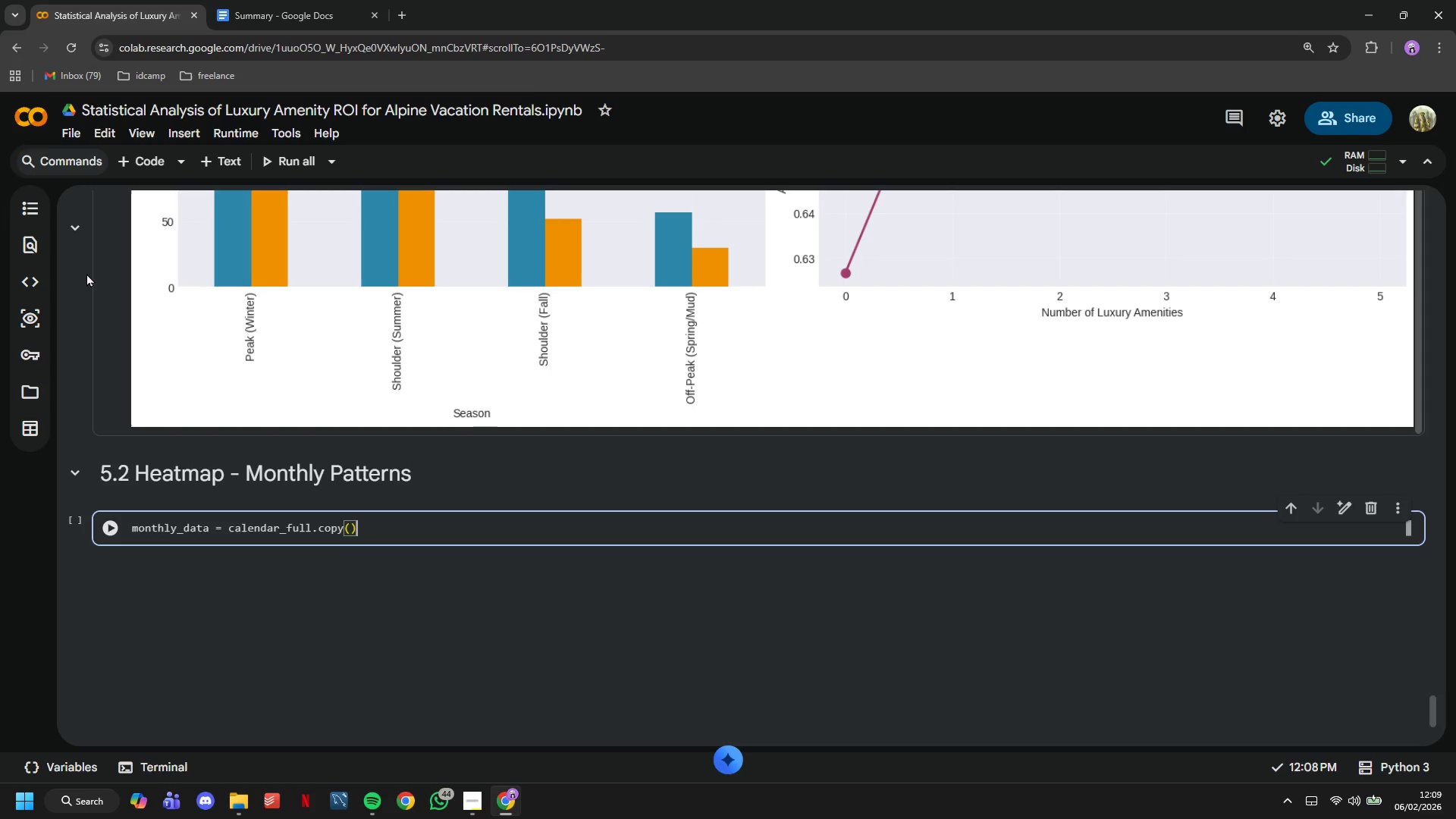 
 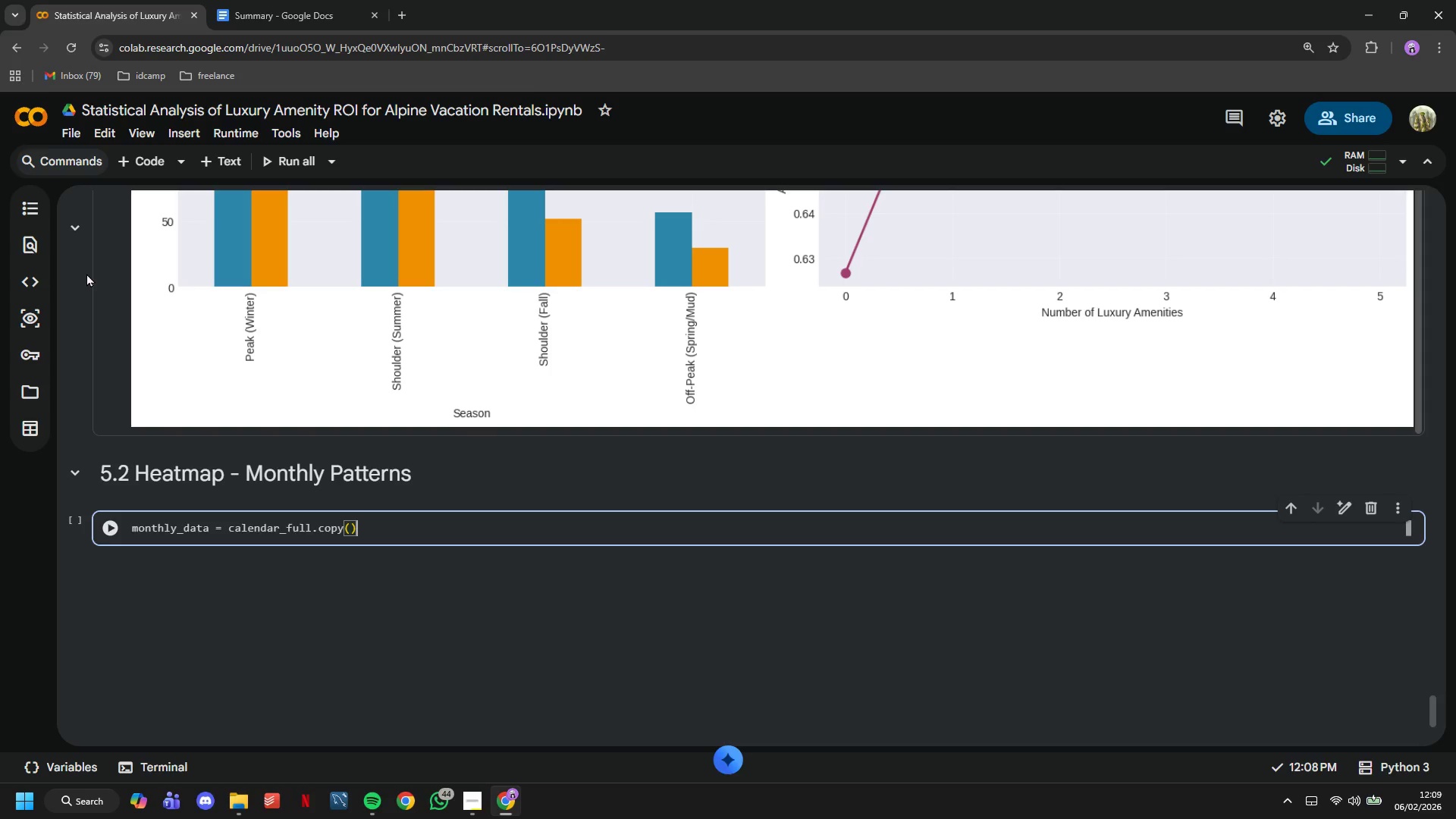 
key(ArrowRight)
 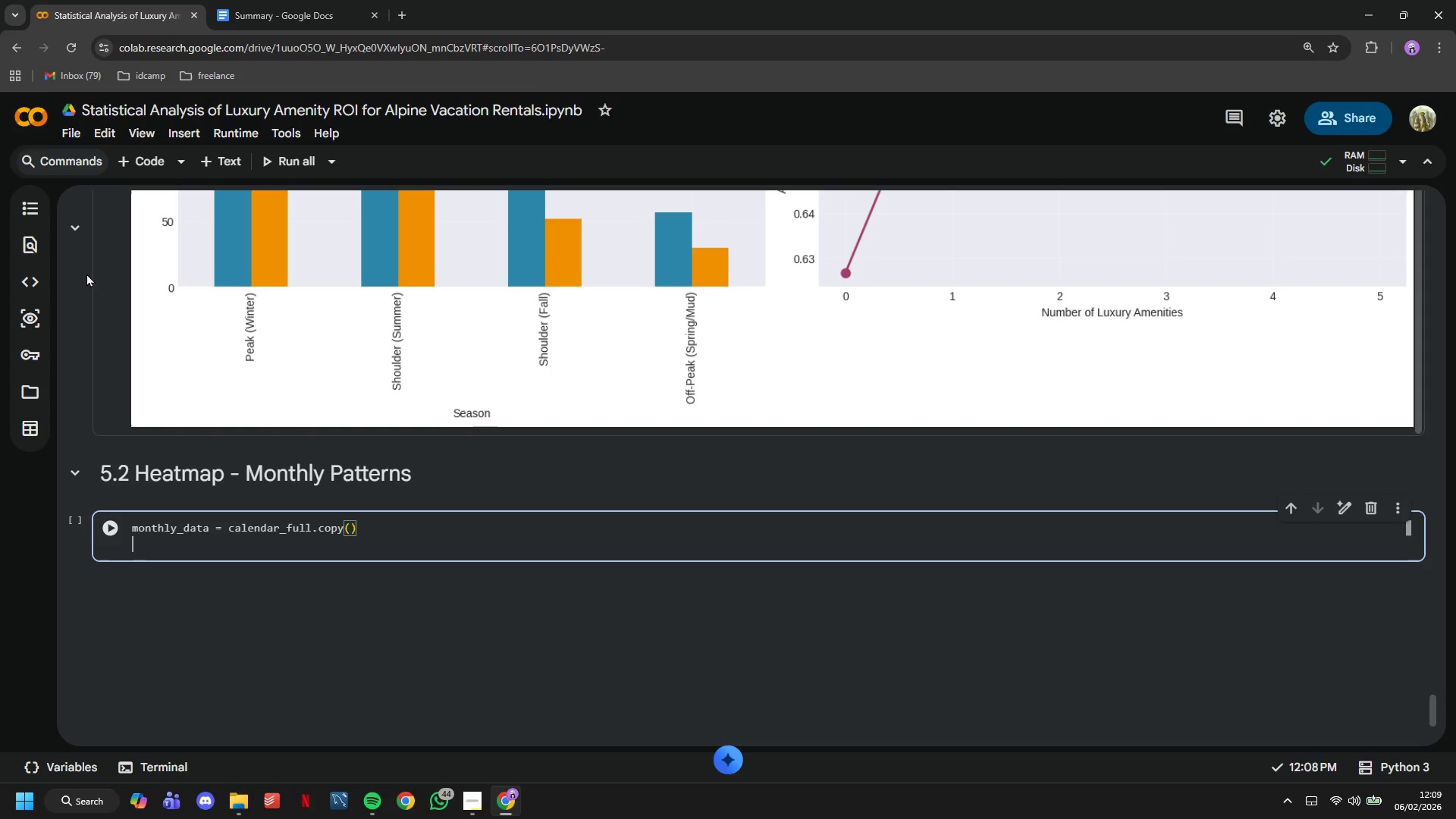 
key(Enter)
 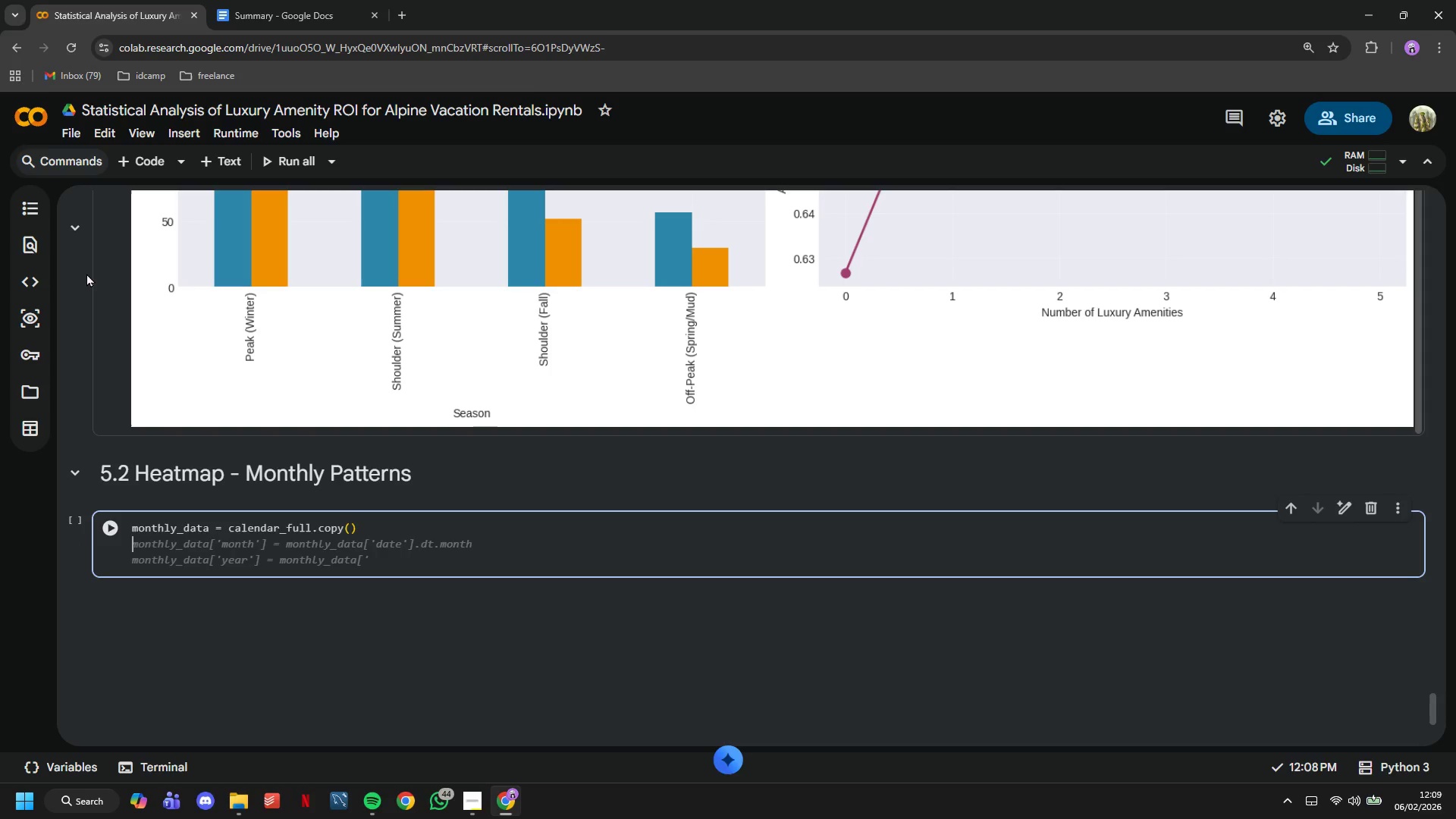 
type(monthly_data['year-month)
 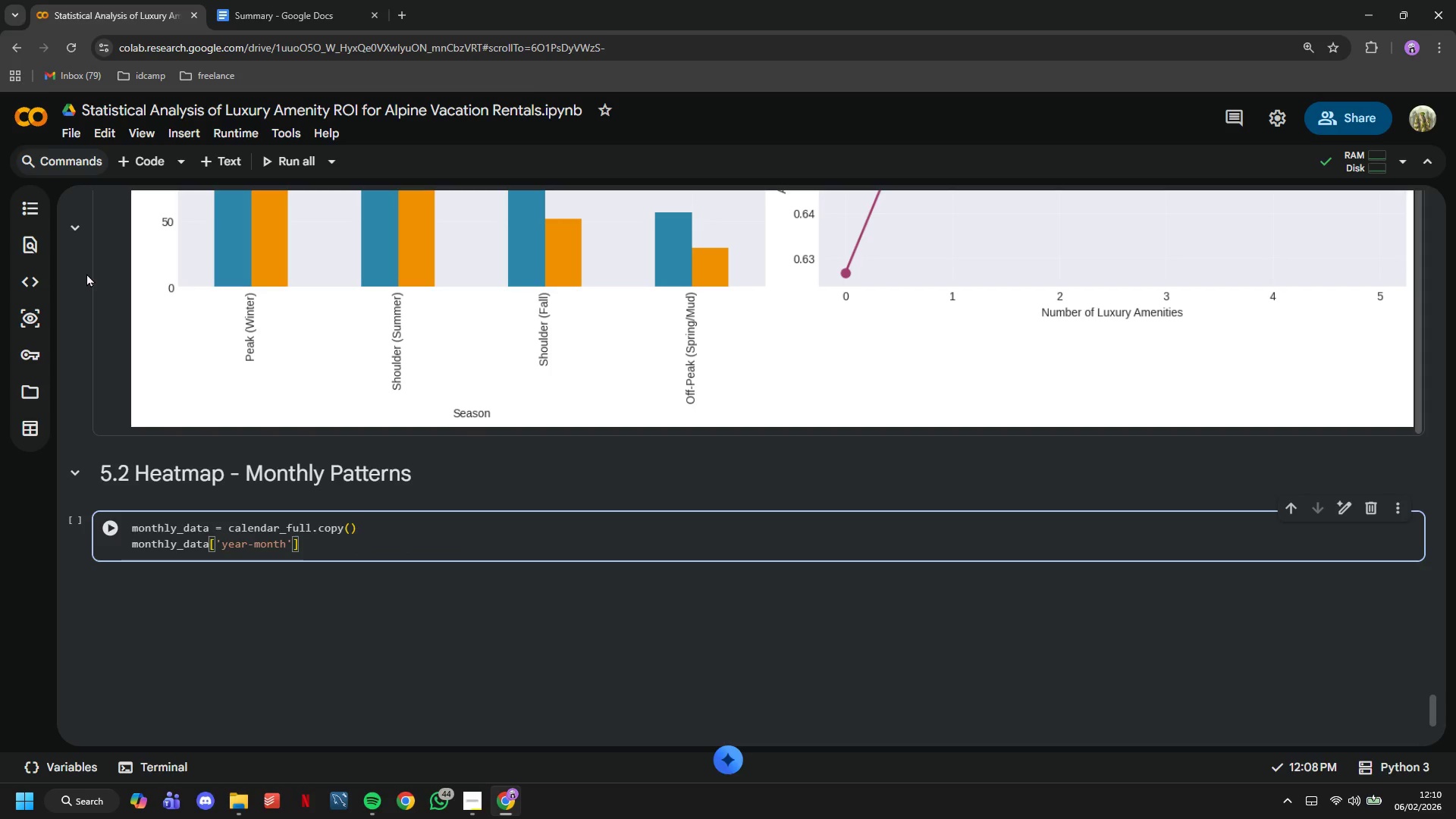 
key(ArrowLeft)
 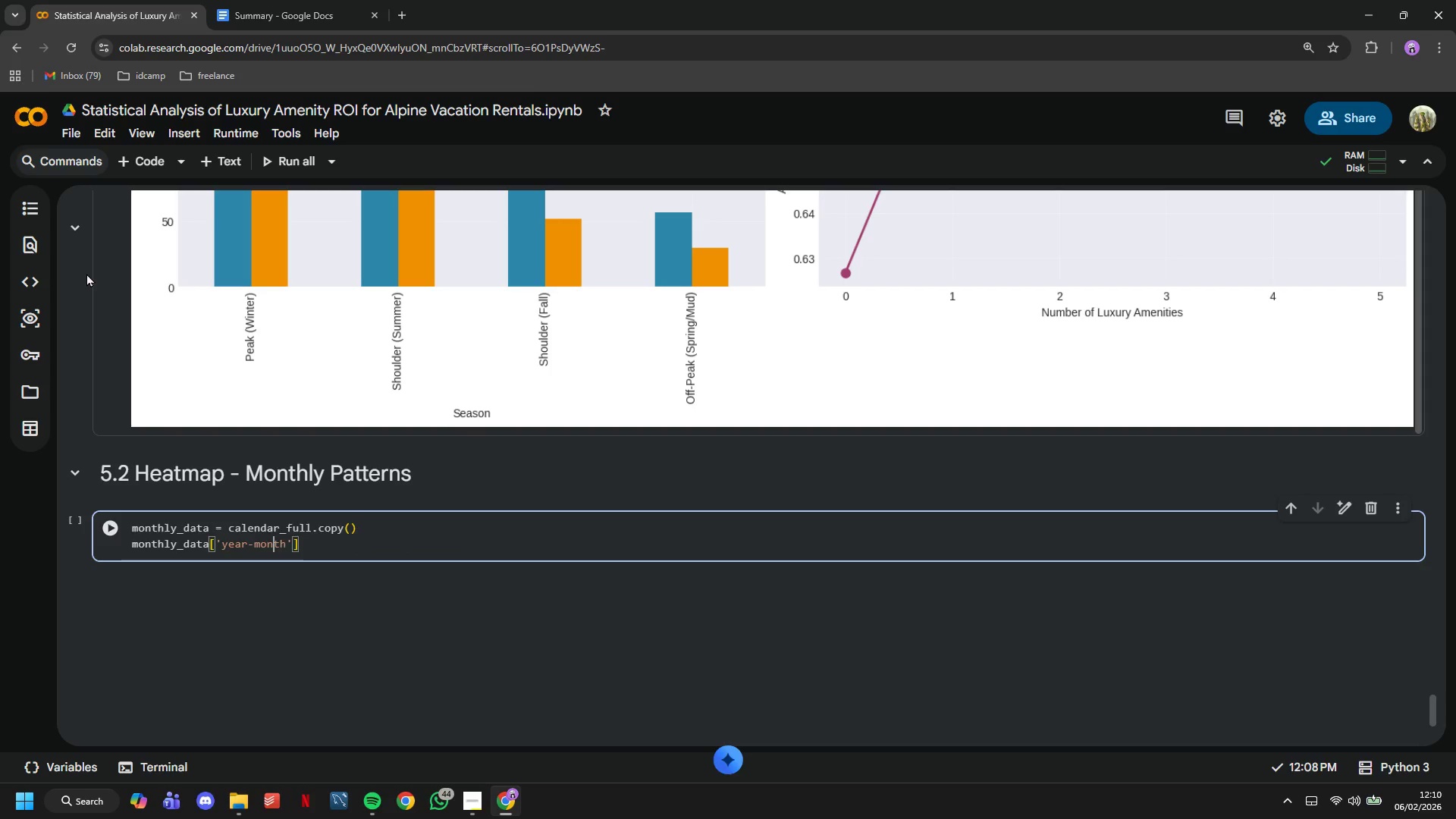 
key(ArrowLeft)
 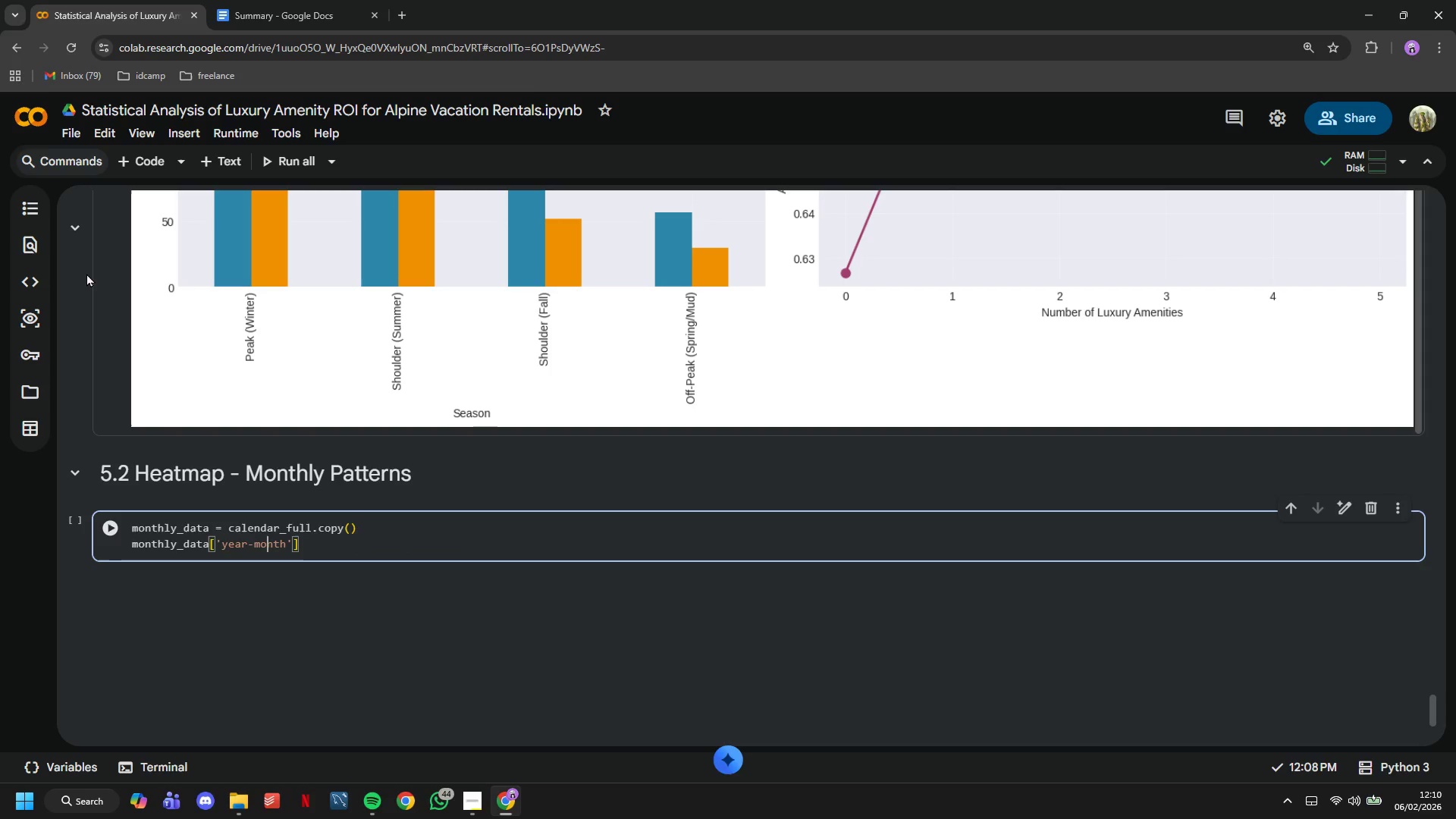 
key(ArrowLeft)
 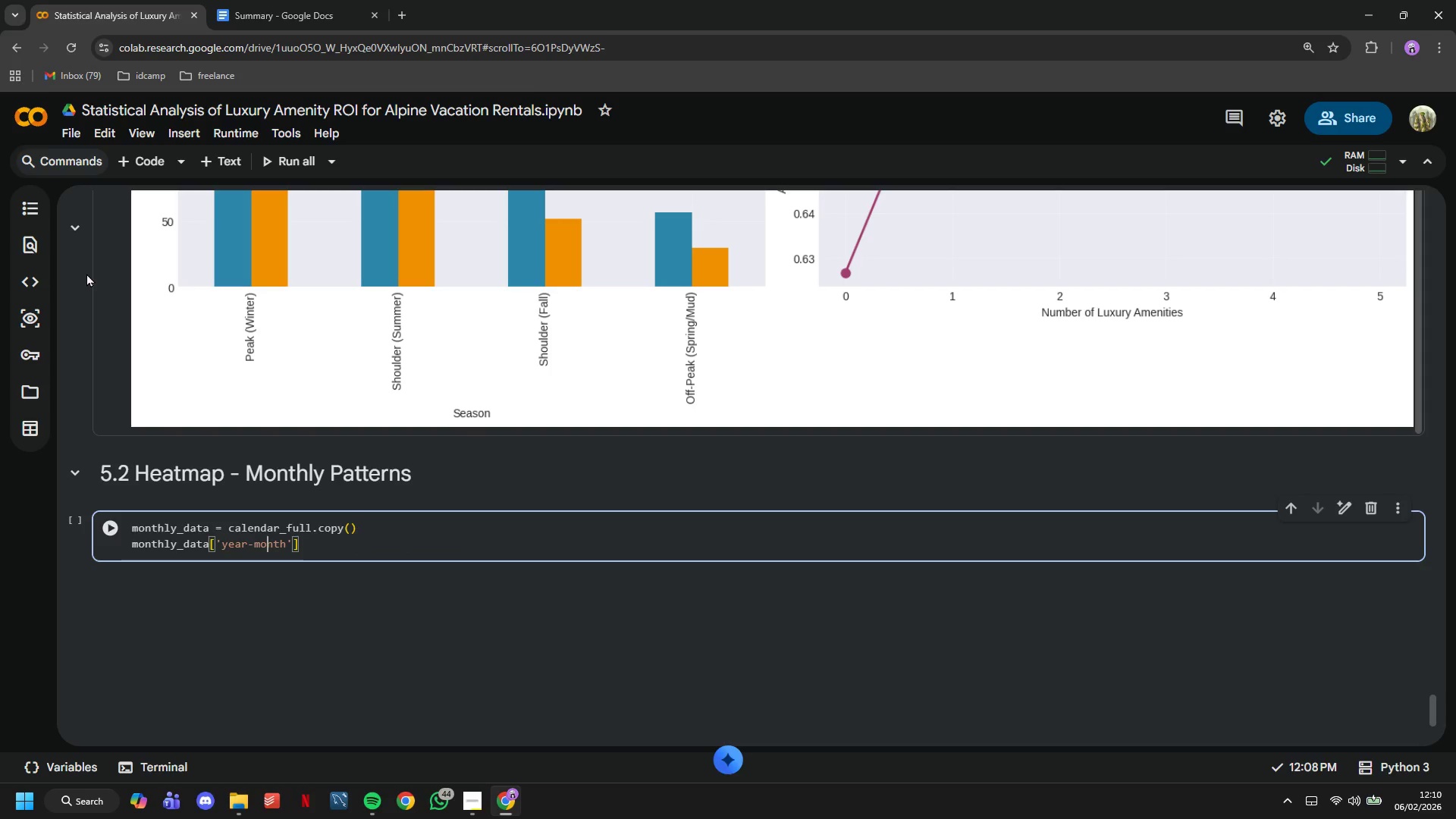 
key(ArrowLeft)
 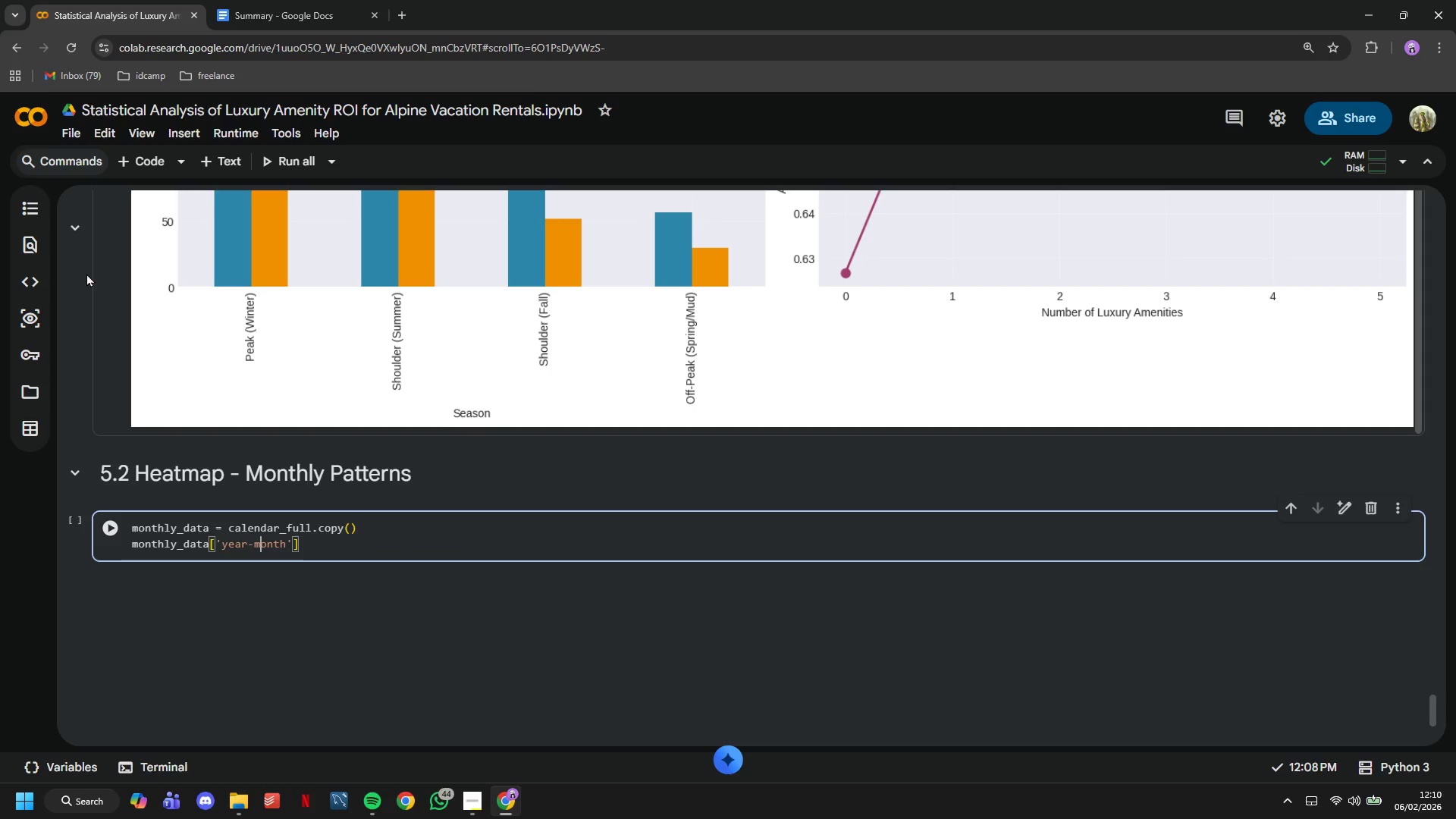 
key(ArrowLeft)
 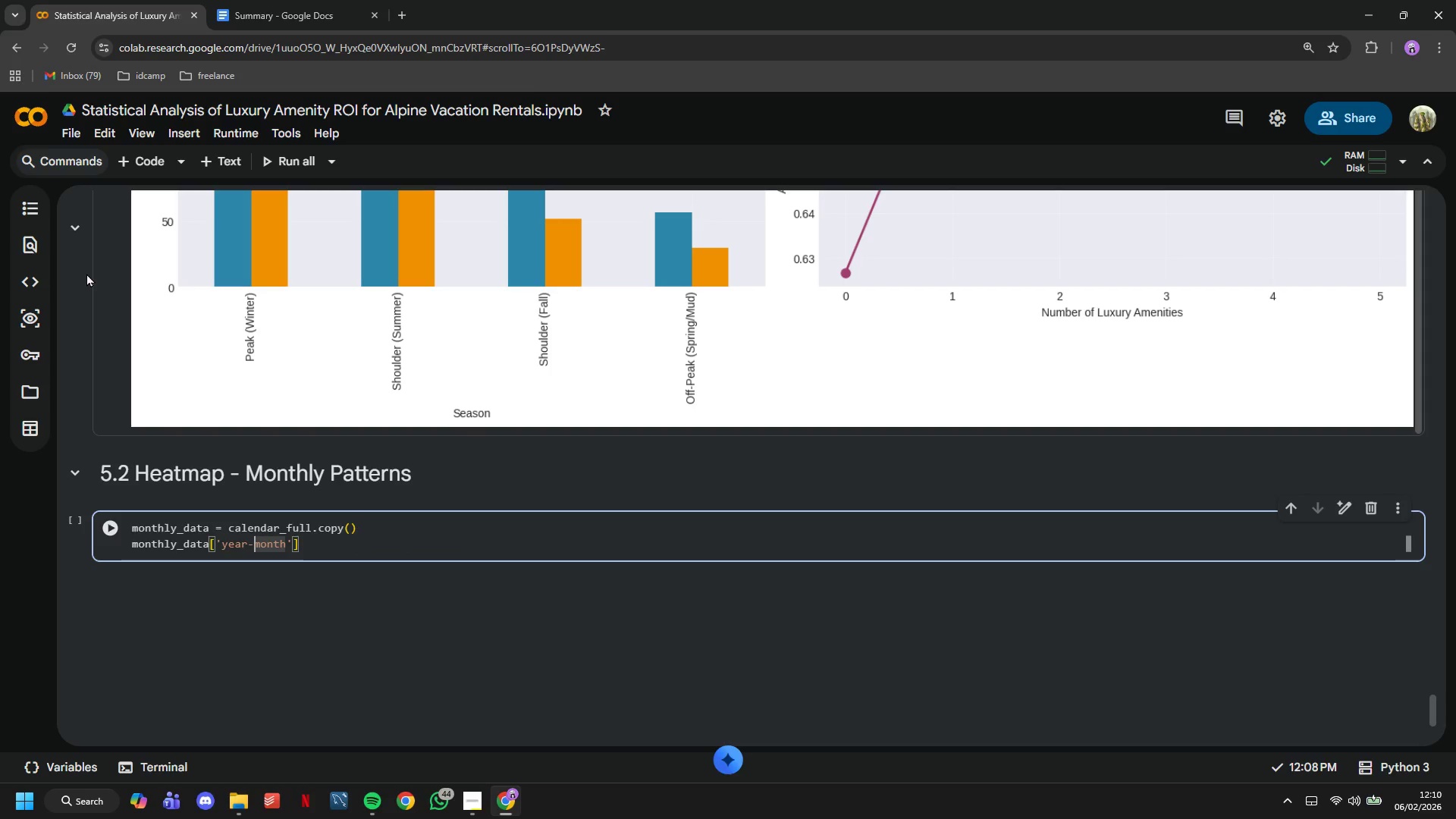 
key(Backspace)
type(_ =monthly_data)
 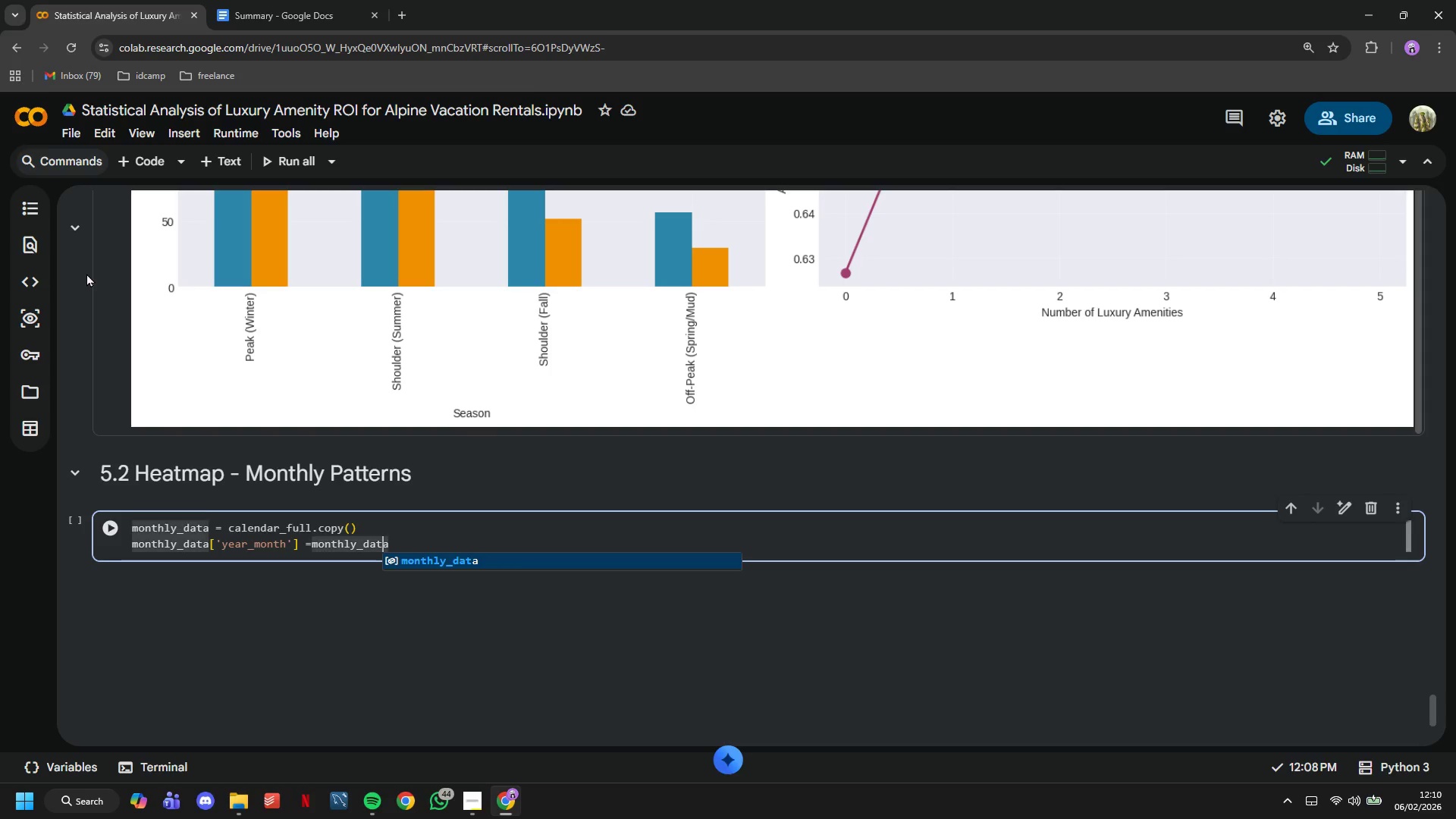 
hold_key(key=ArrowRight, duration=0.77)
 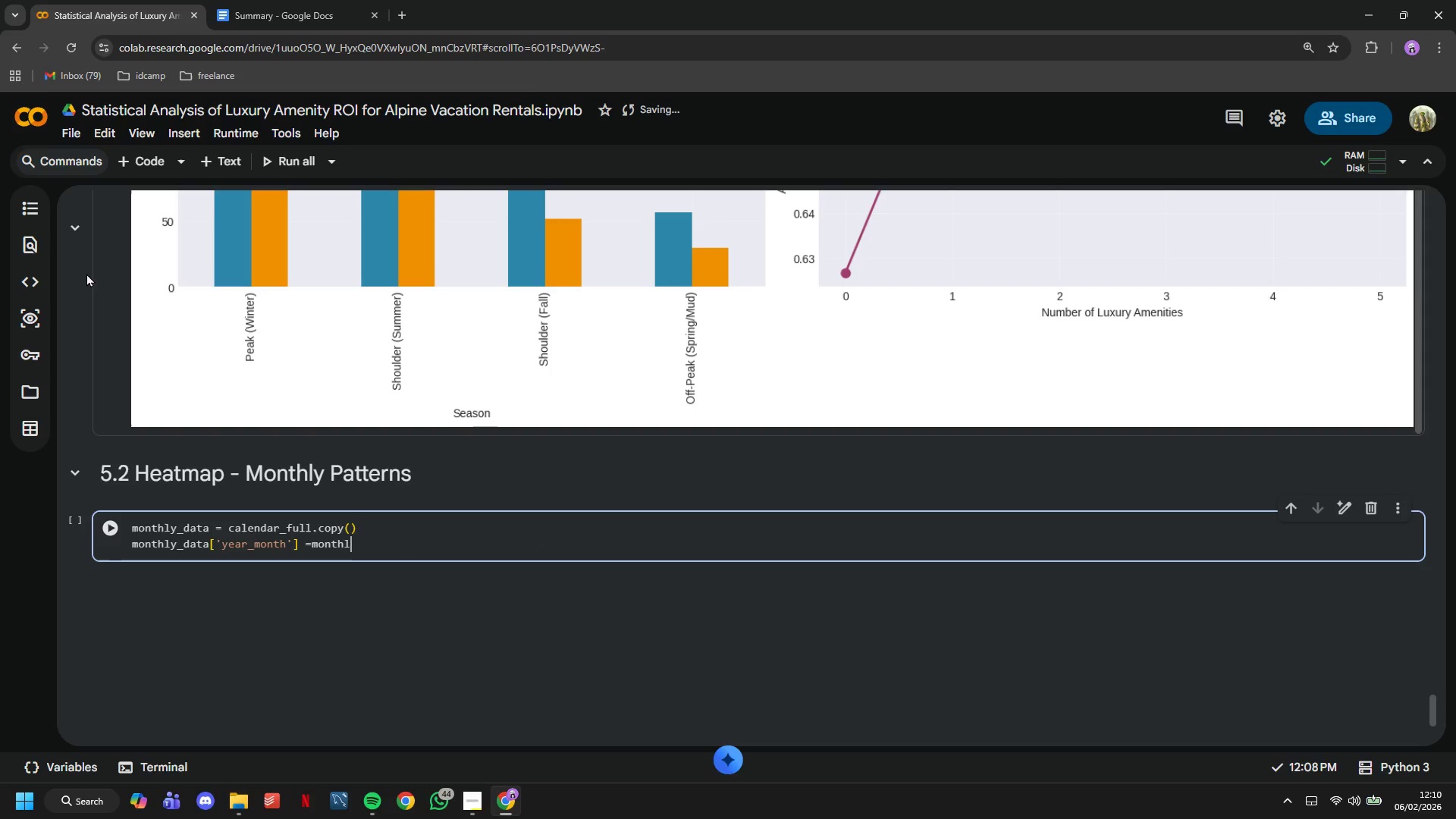 
hold_key(key=ArrowLeft, duration=0.77)
 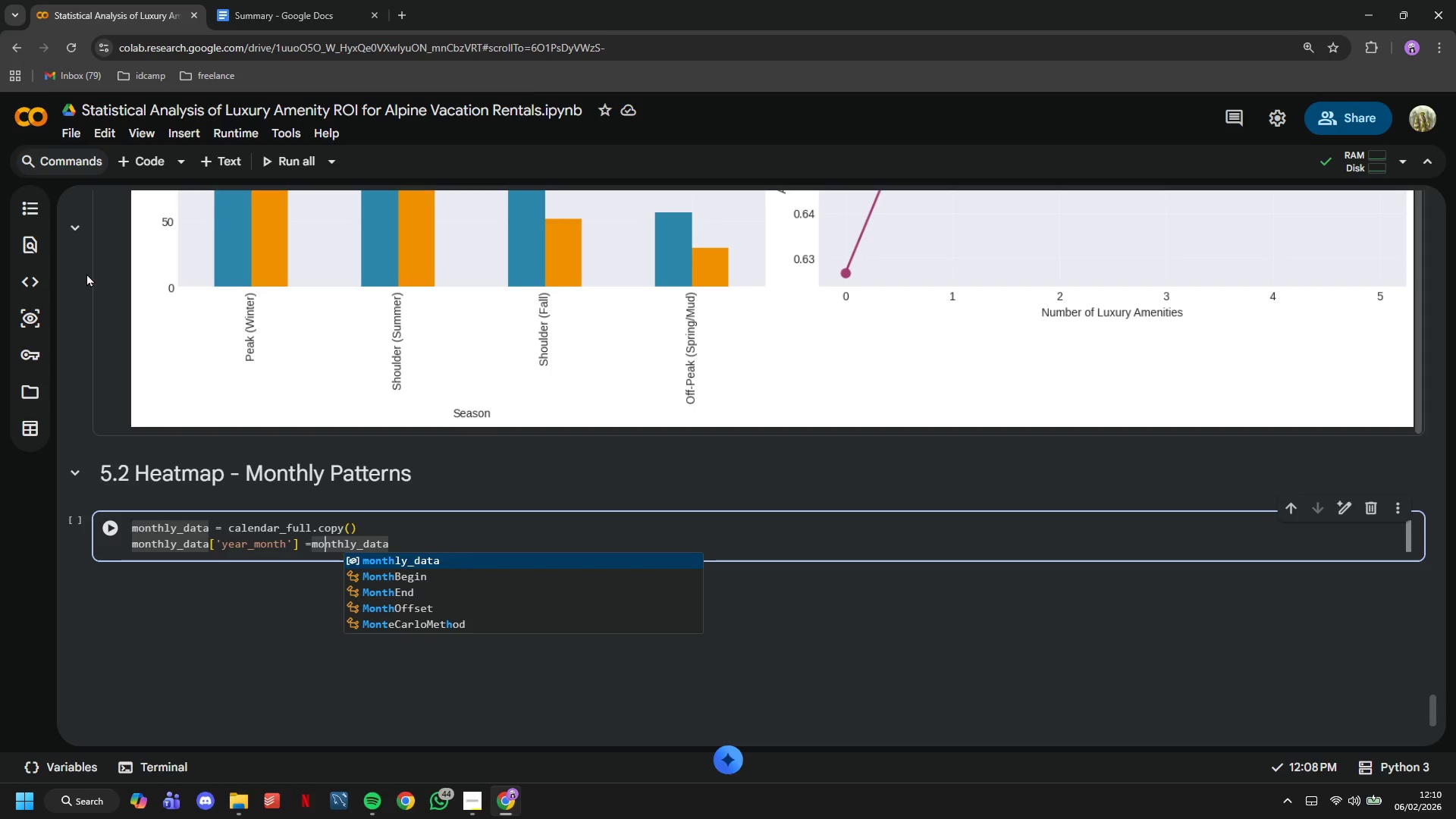 
key(ArrowLeft)
 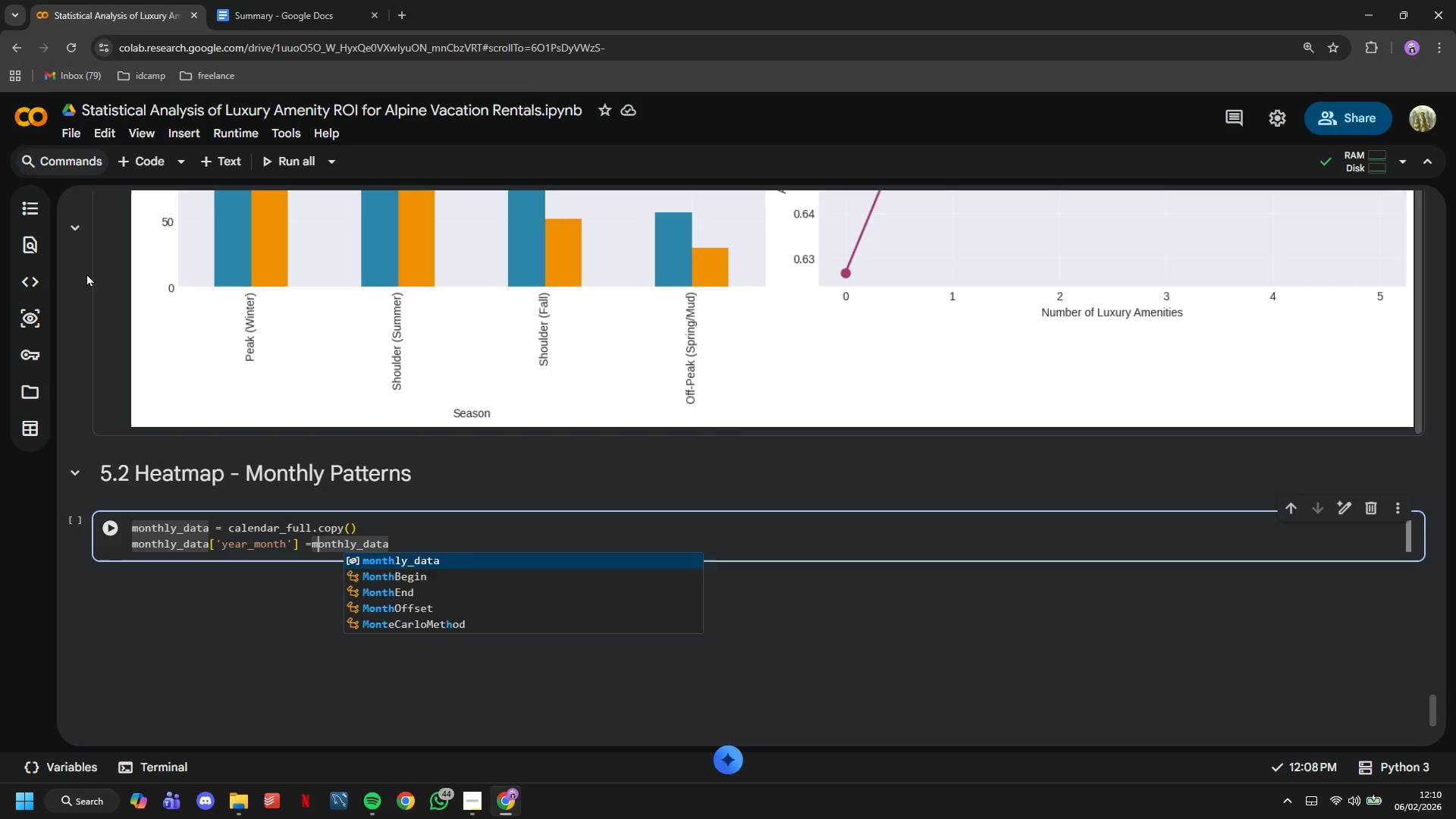 
key(ArrowLeft)
 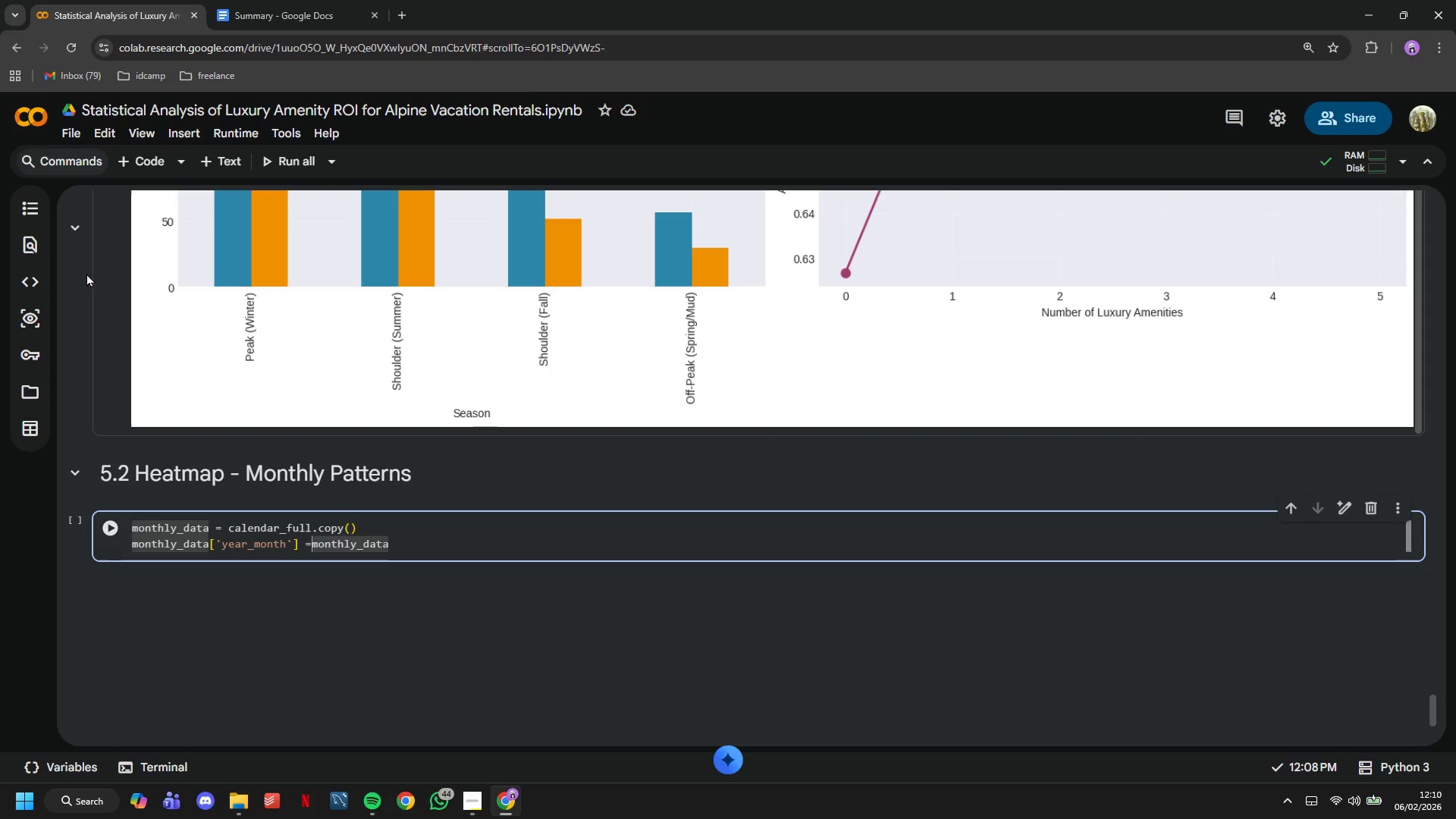 
type( ['dae)
key(Backspace)
type(te)
 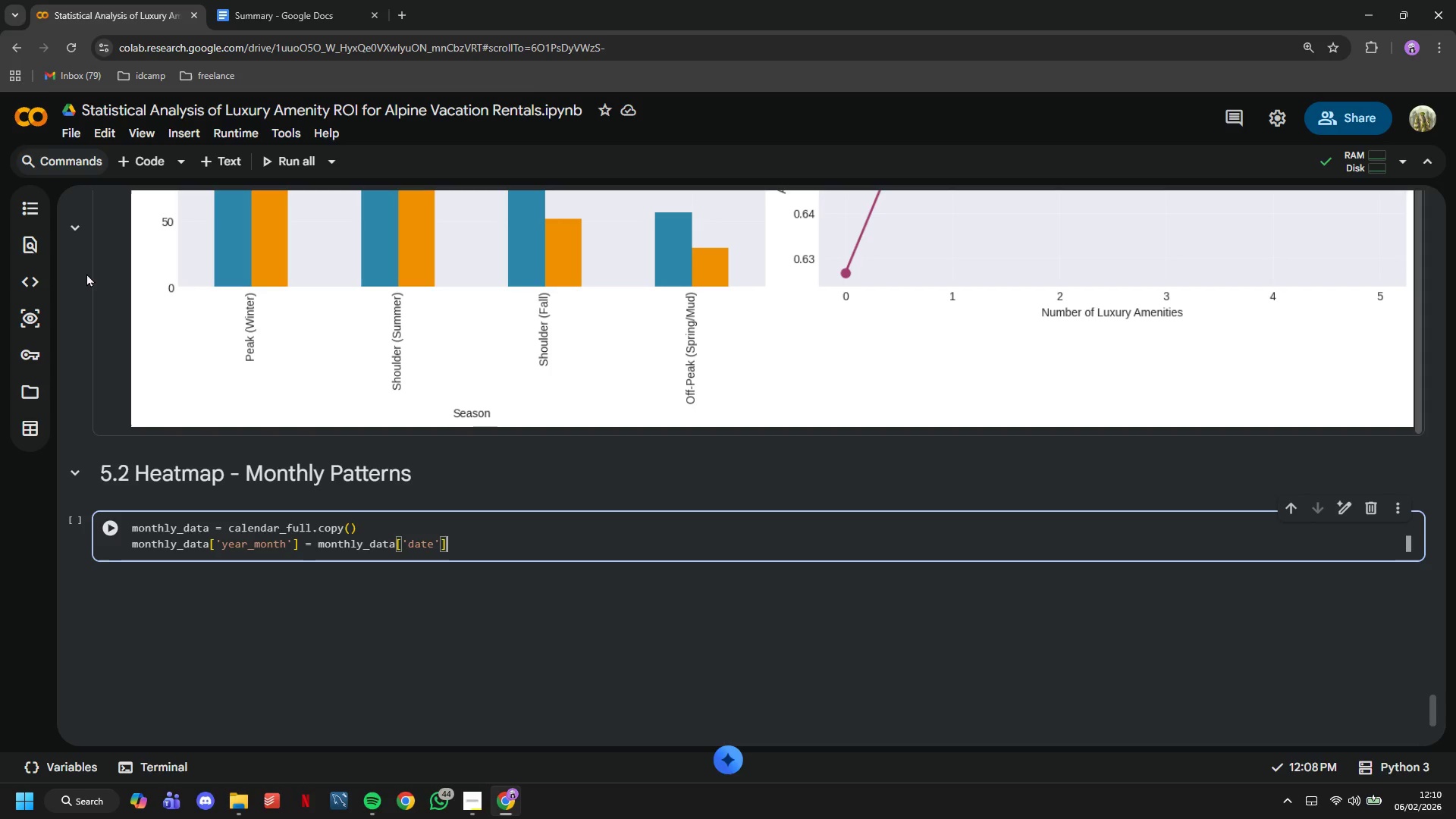 
hold_key(key=ArrowRight, duration=1.23)
 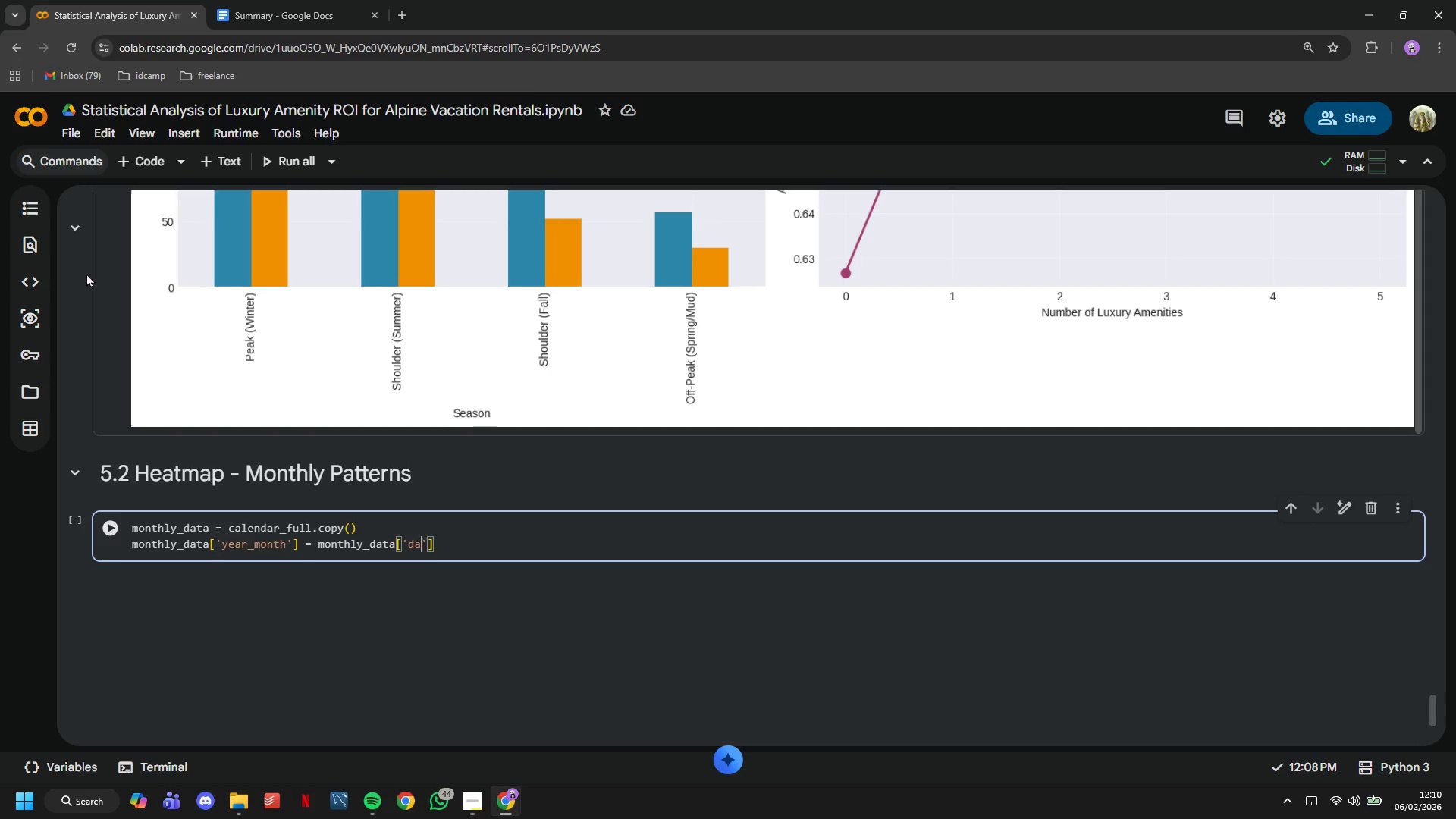 
key(ArrowRight)
 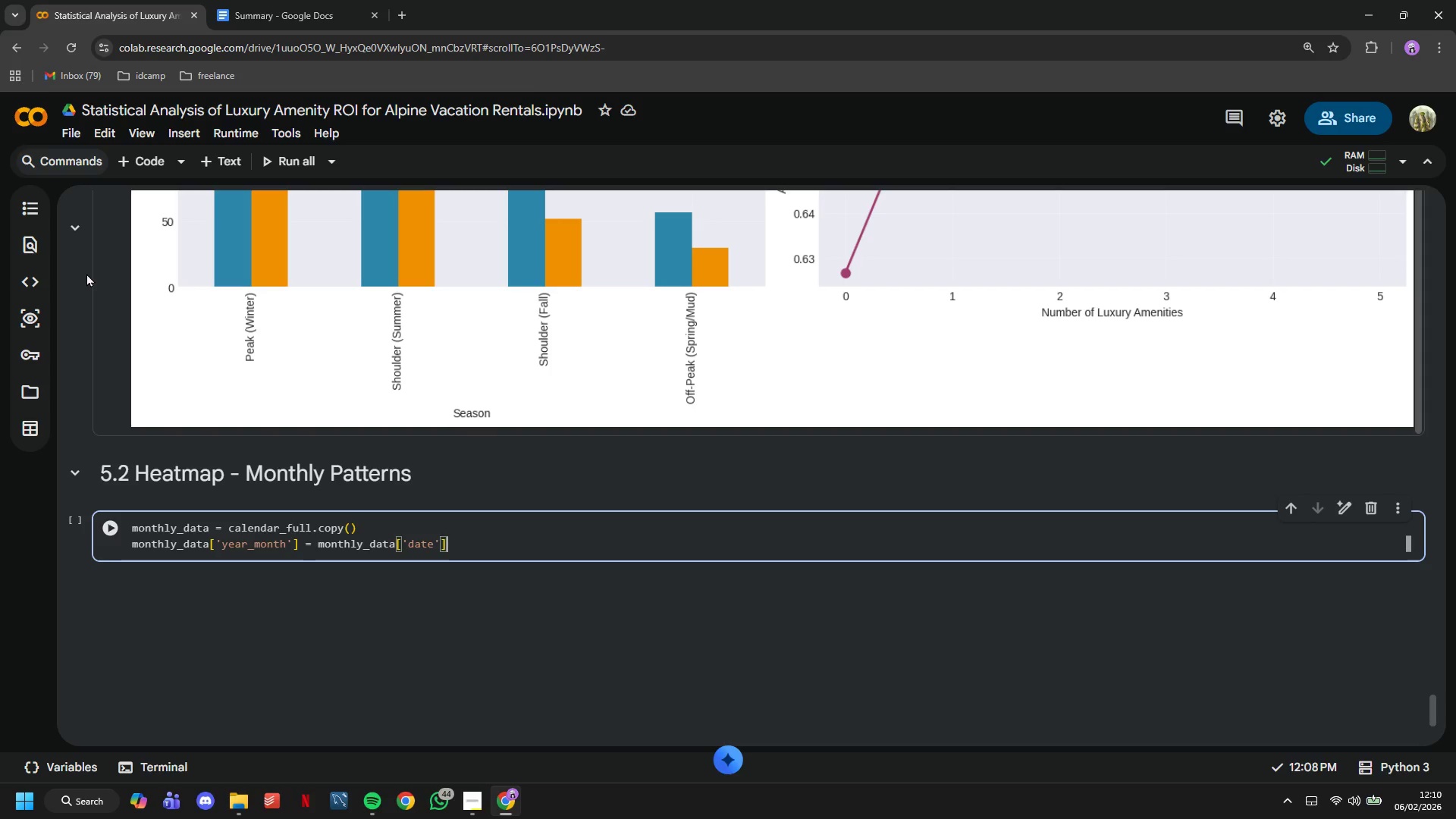 
key(ArrowRight)
 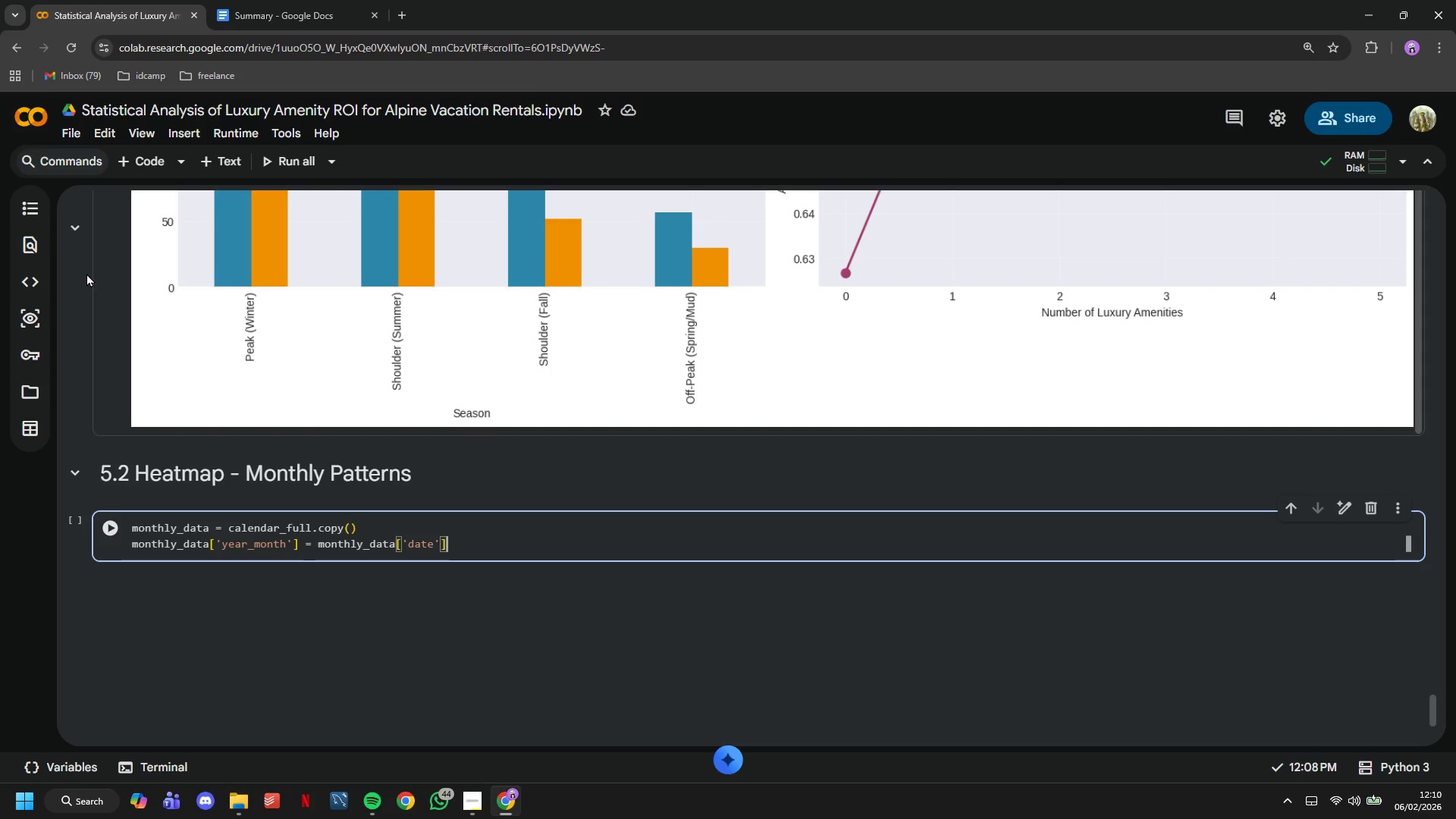 
type(.dt.to_period('M)
 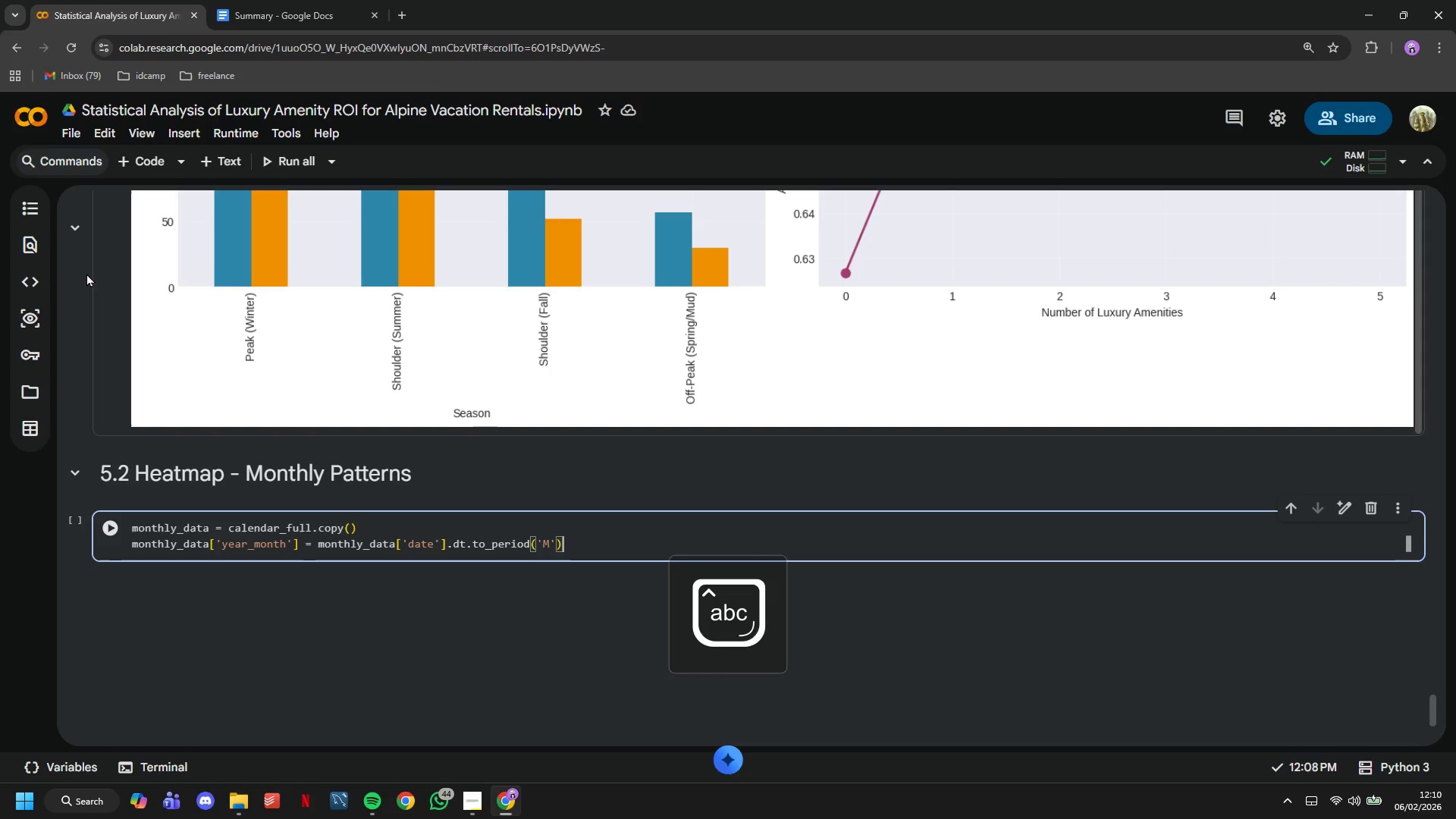 
 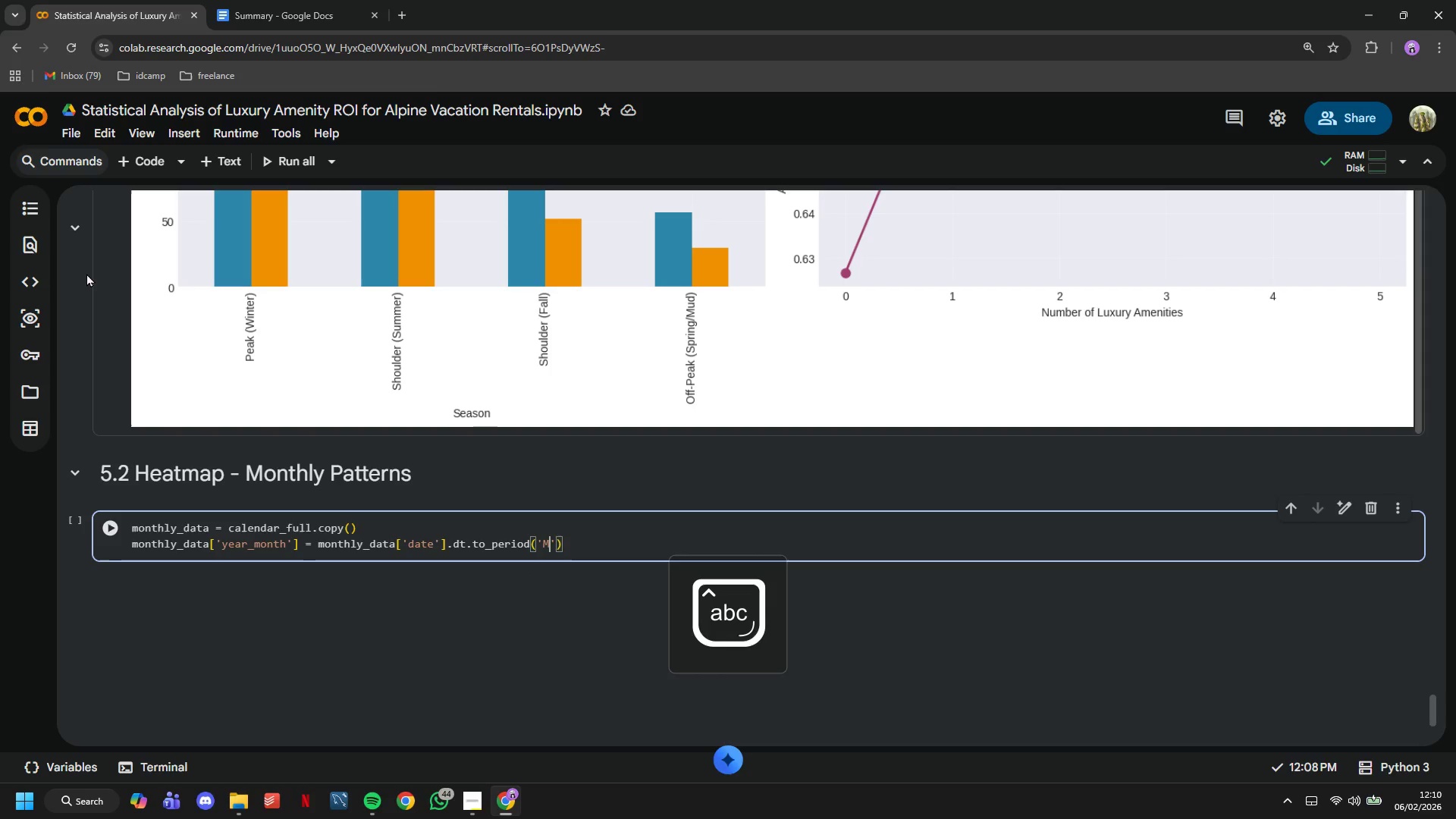 
key(ArrowRight)
 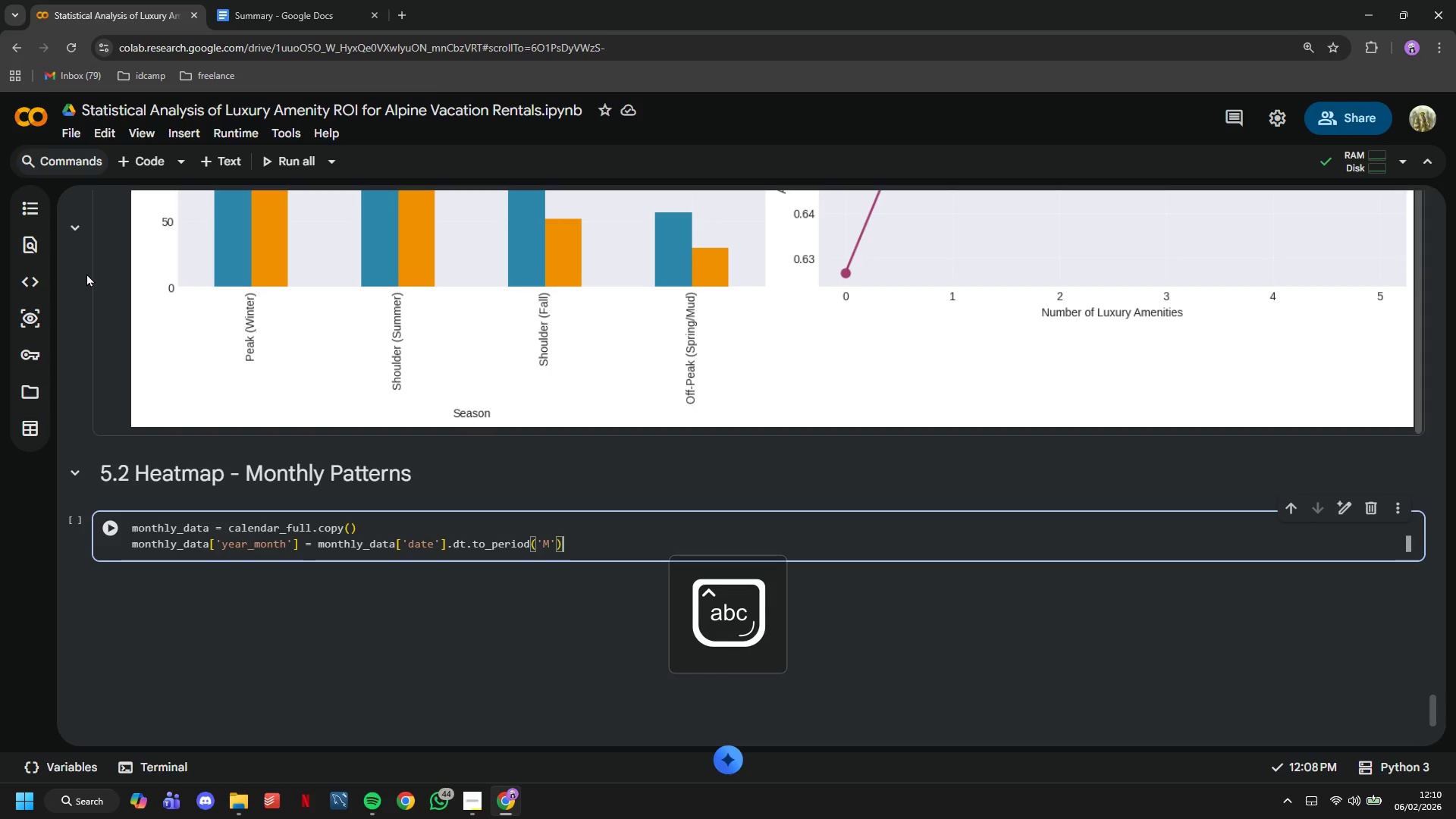 
key(ArrowRight)
 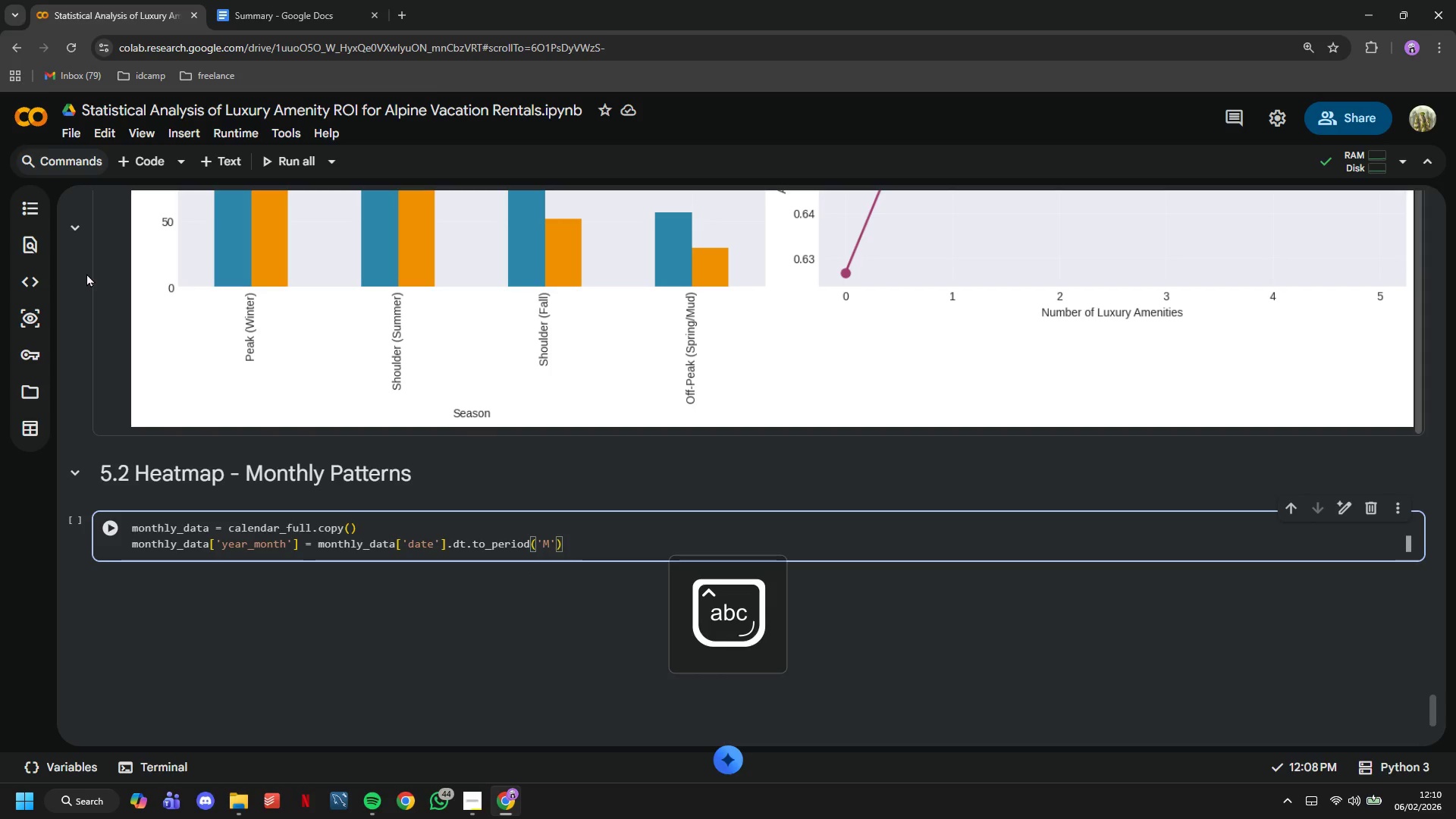 
key(Enter)
 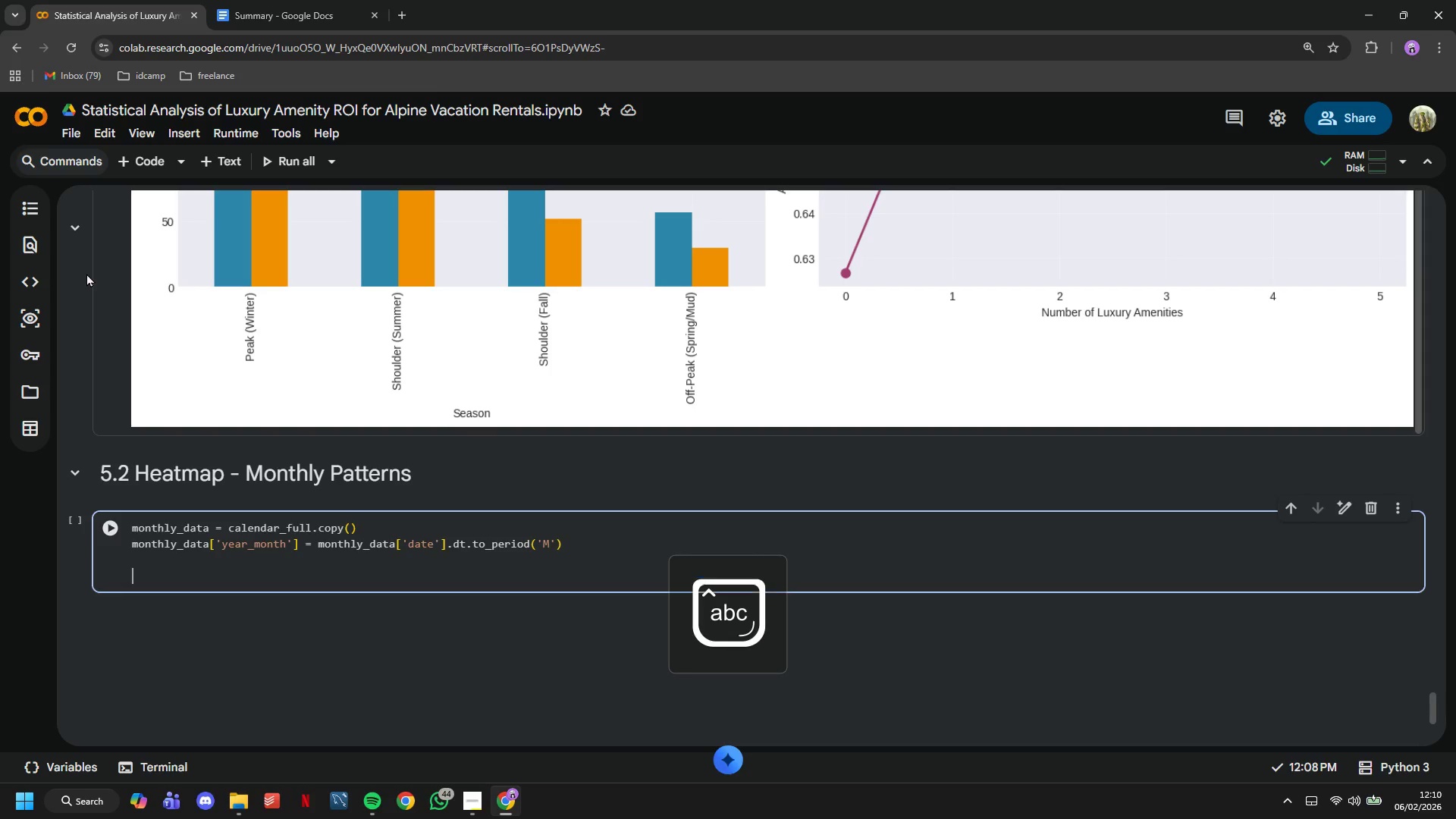 
key(Enter)
 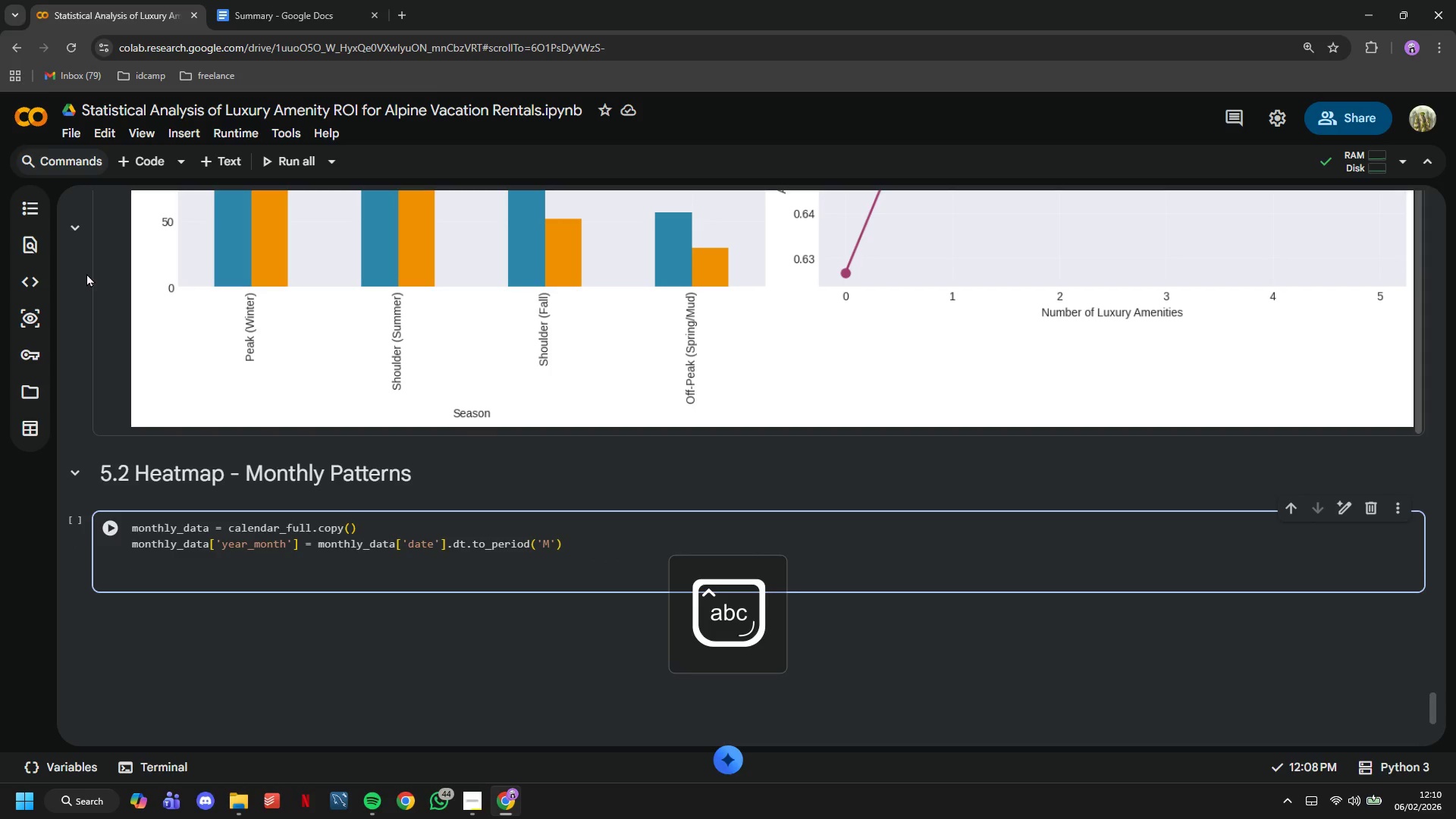 
type(heatmap_data = monthly_data.groupby('])
key(Backspace)
type(year_month)
 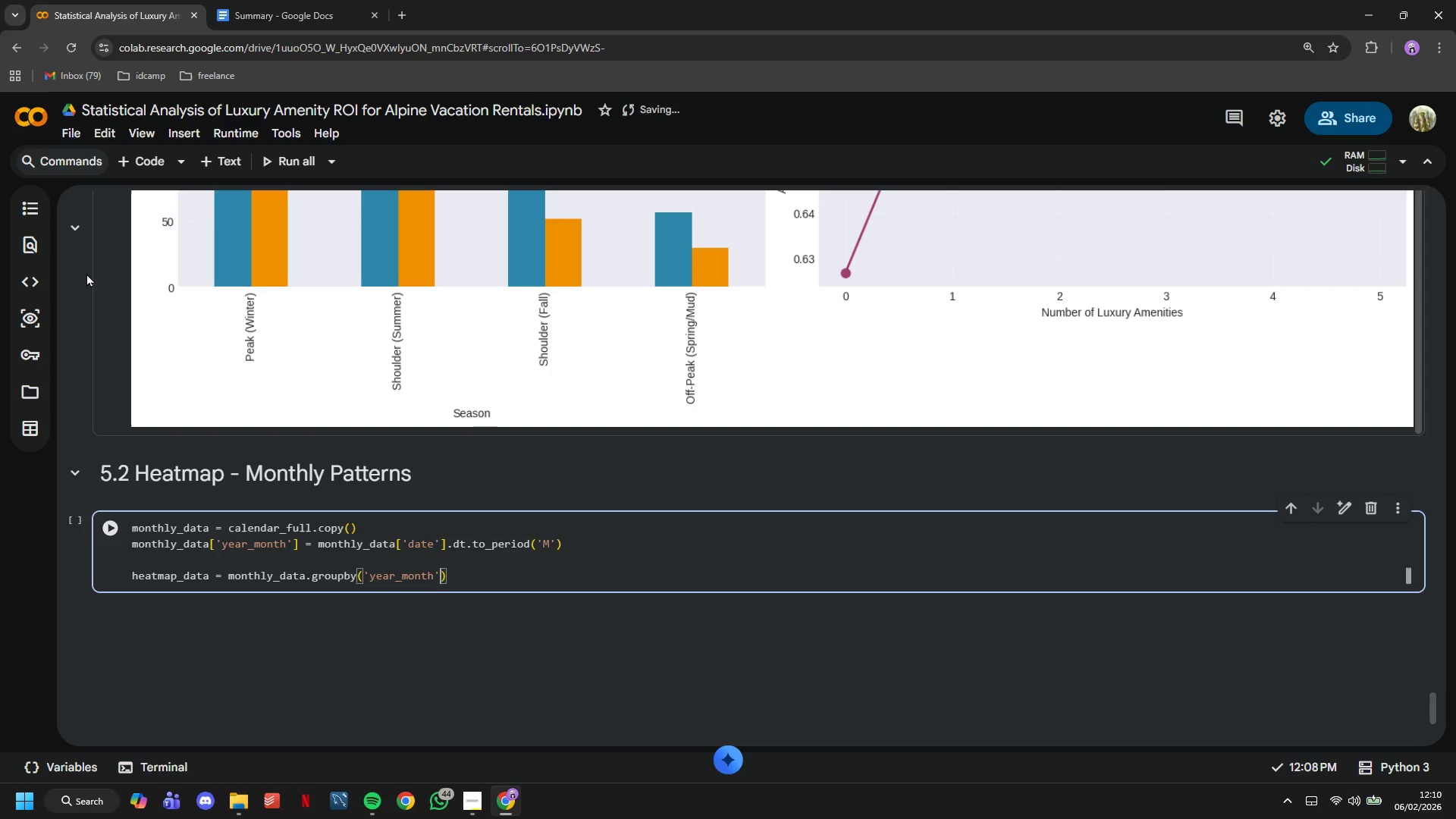 
 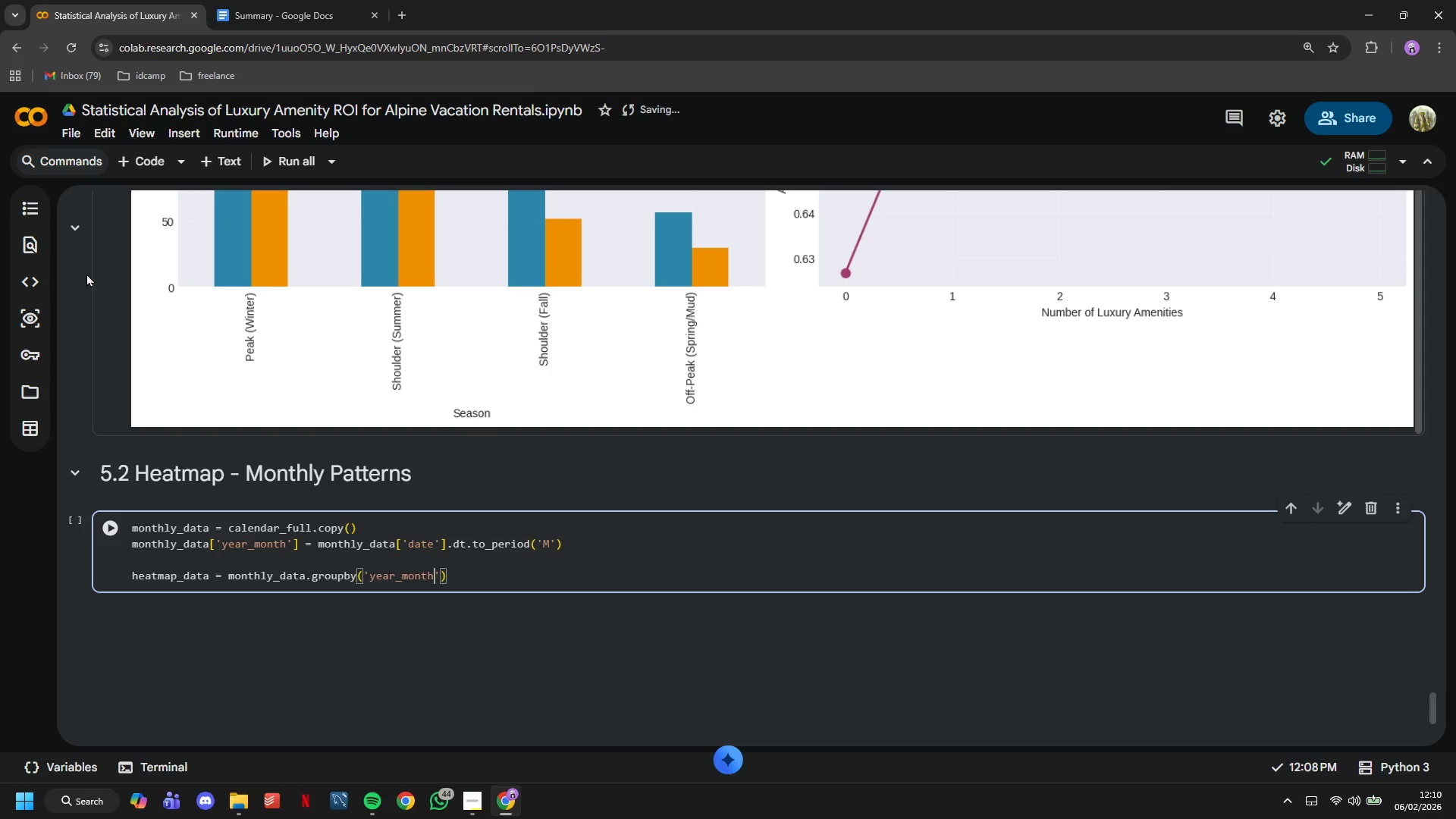 
key(ArrowRight)
 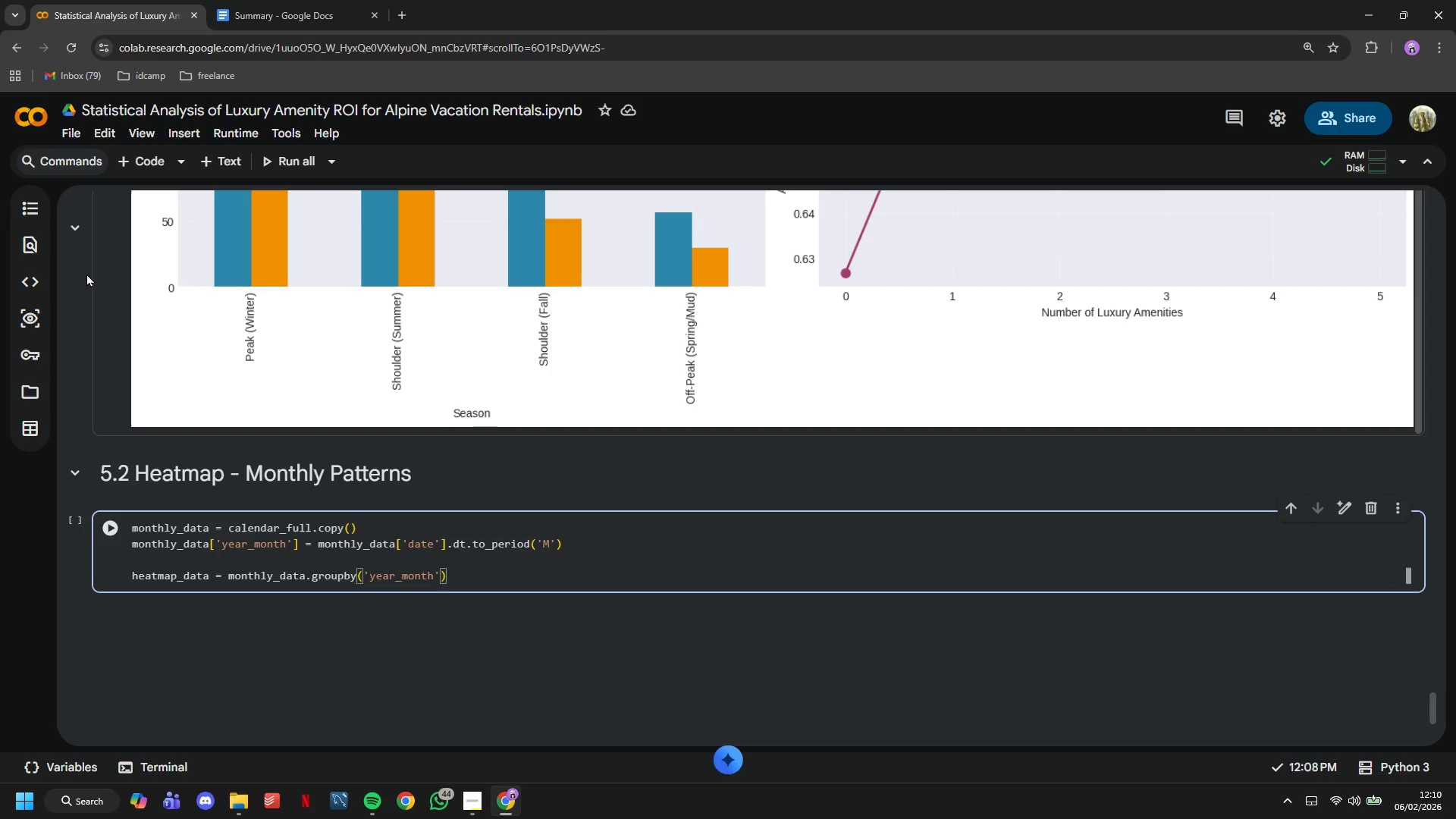 
type(, ;)
key(Backspace)
type('property_categort)
key(Backspace)
type(y)
 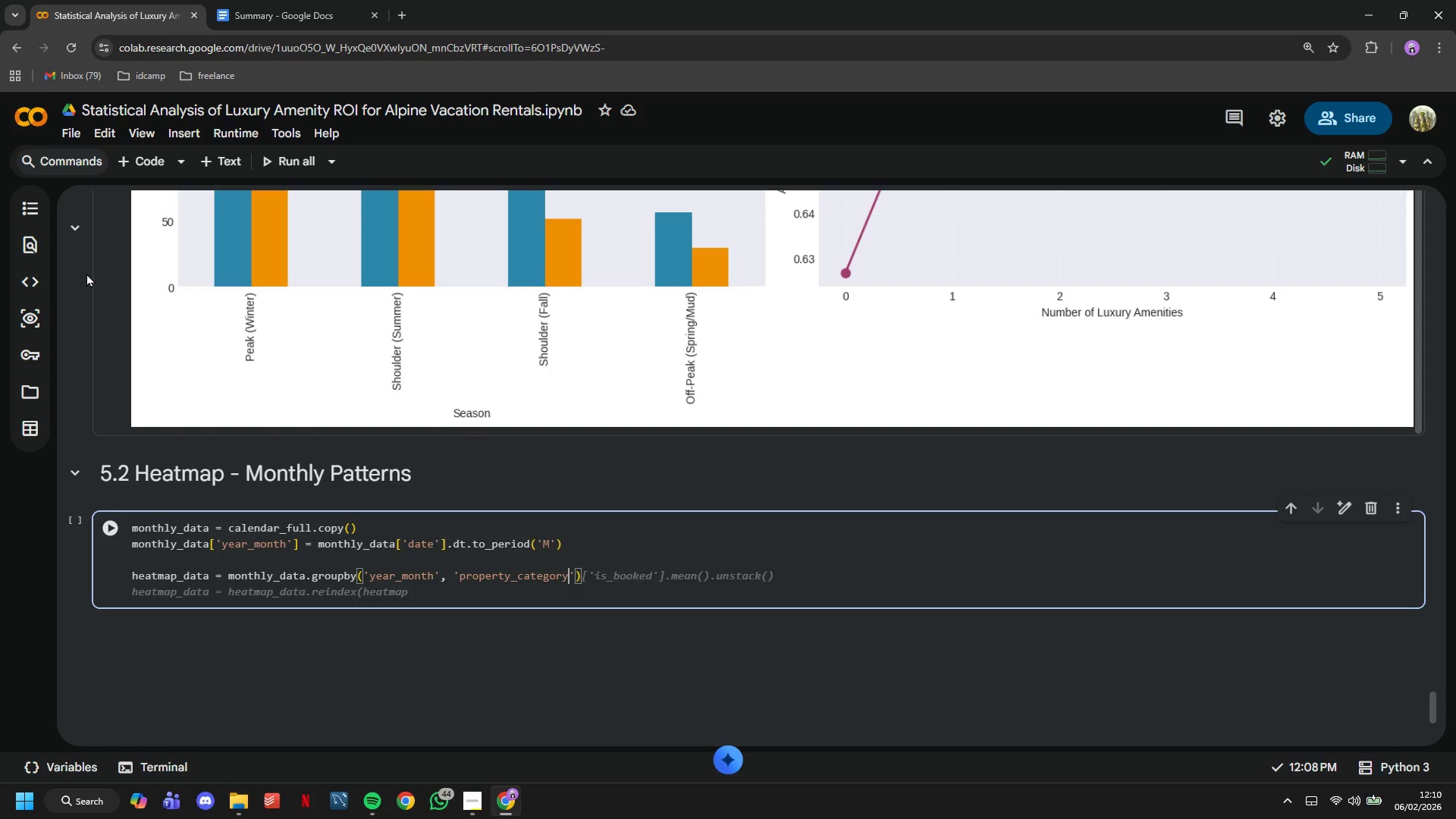 
key(ArrowRight)
 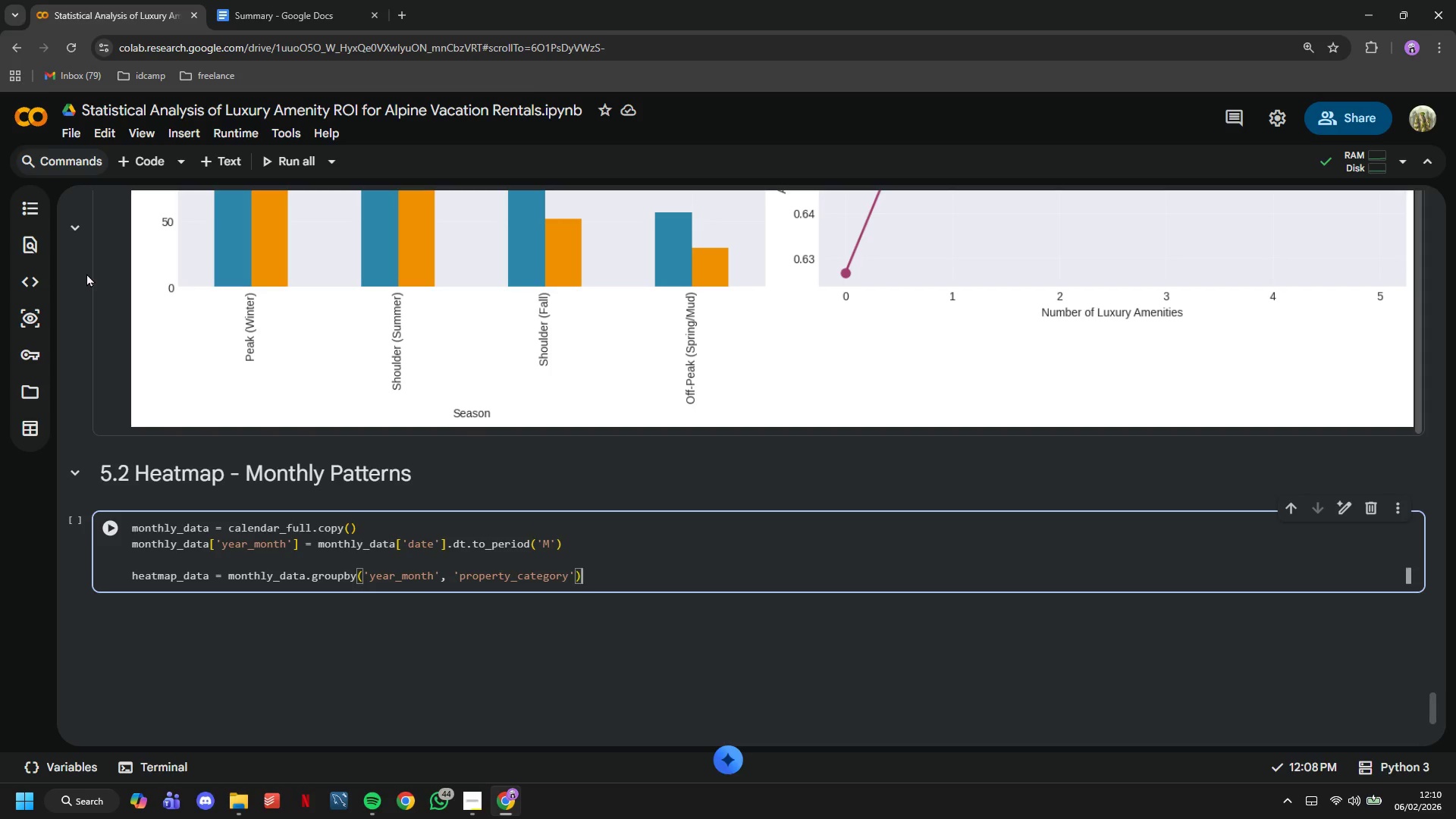 
key(ArrowRight)
 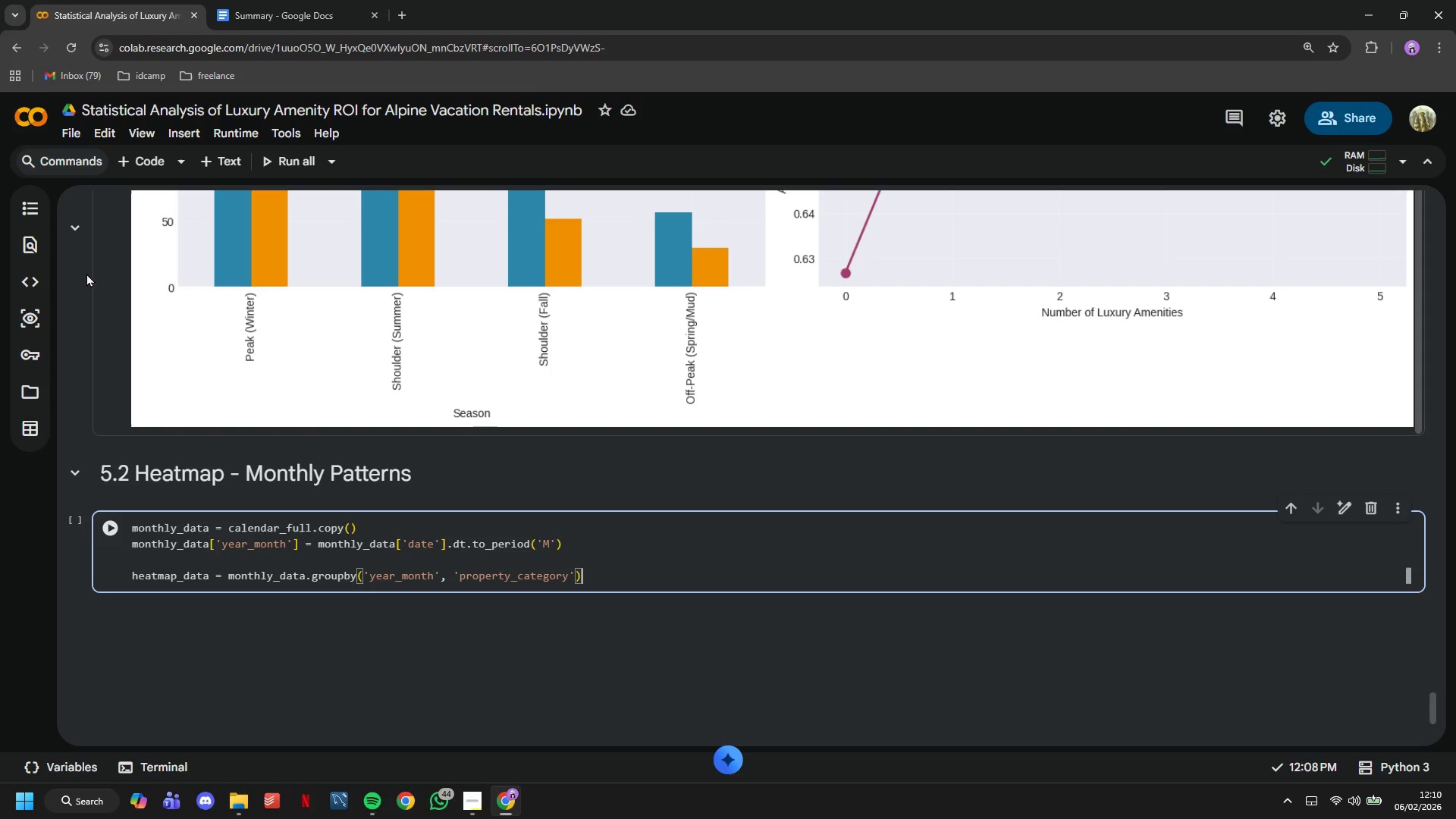 
hold_key(key=ArrowLeft, duration=1.44)
 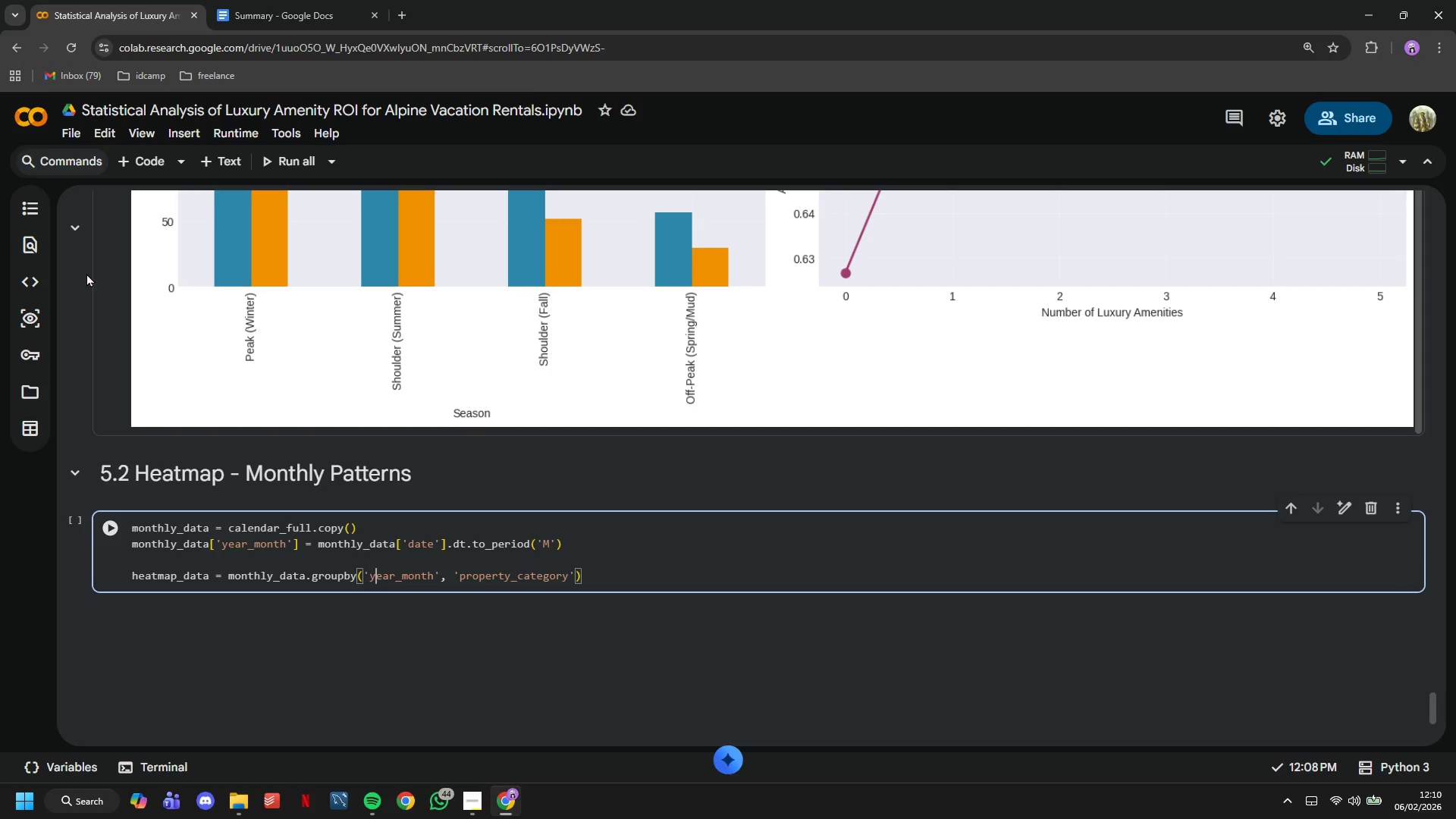 
key(ArrowLeft)
 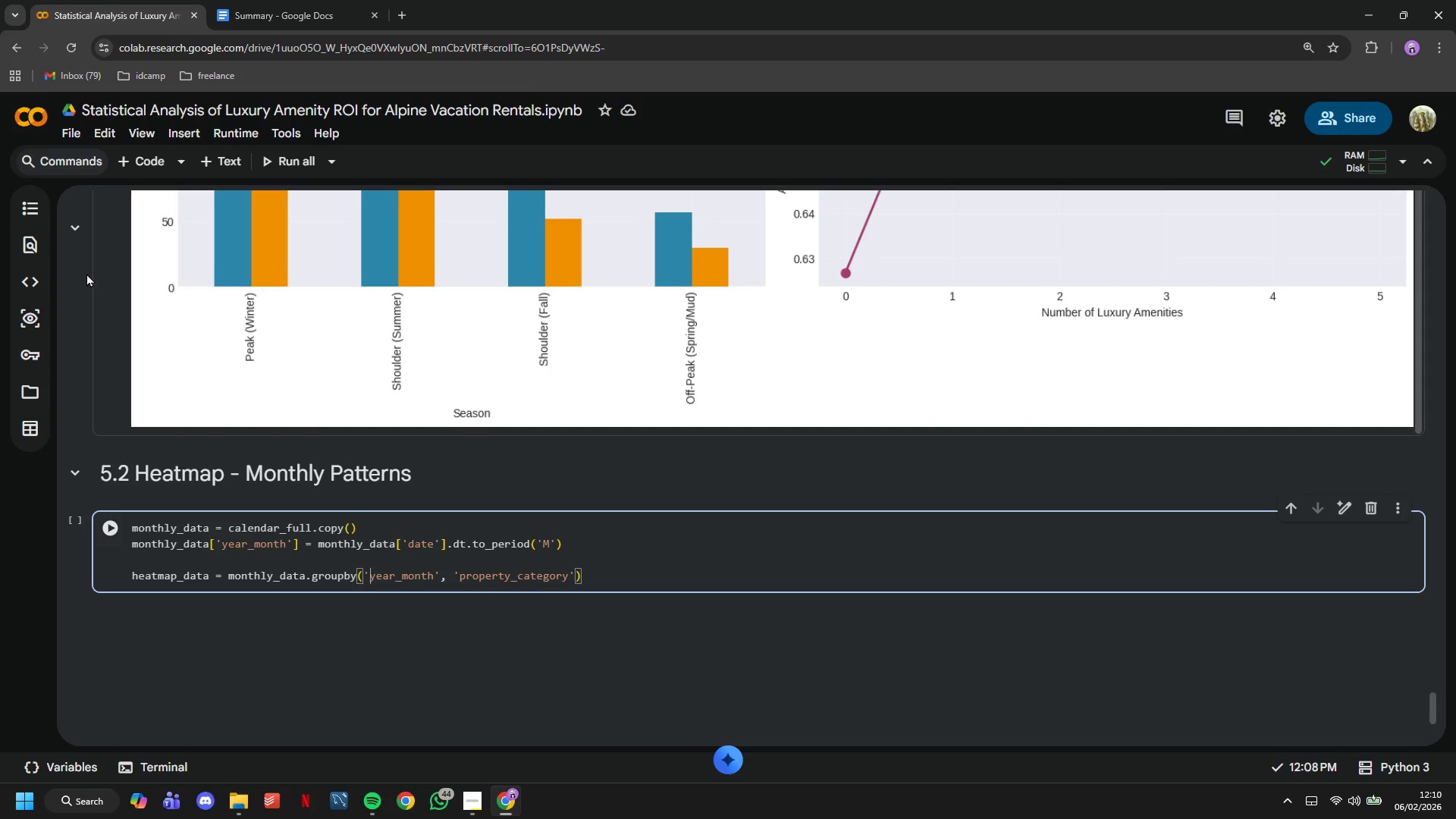 
key(ArrowLeft)
 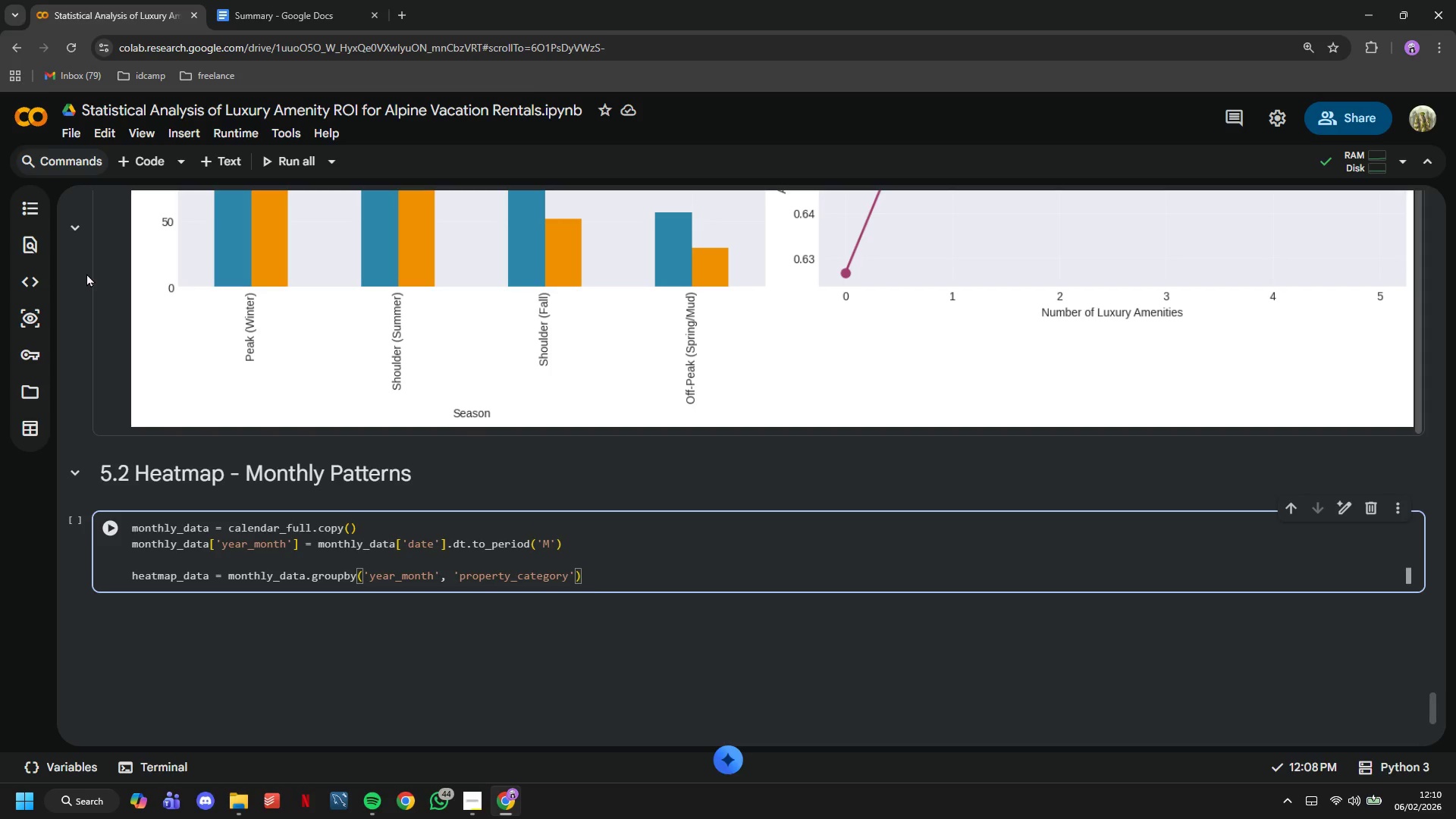 
key(BracketLeft)
 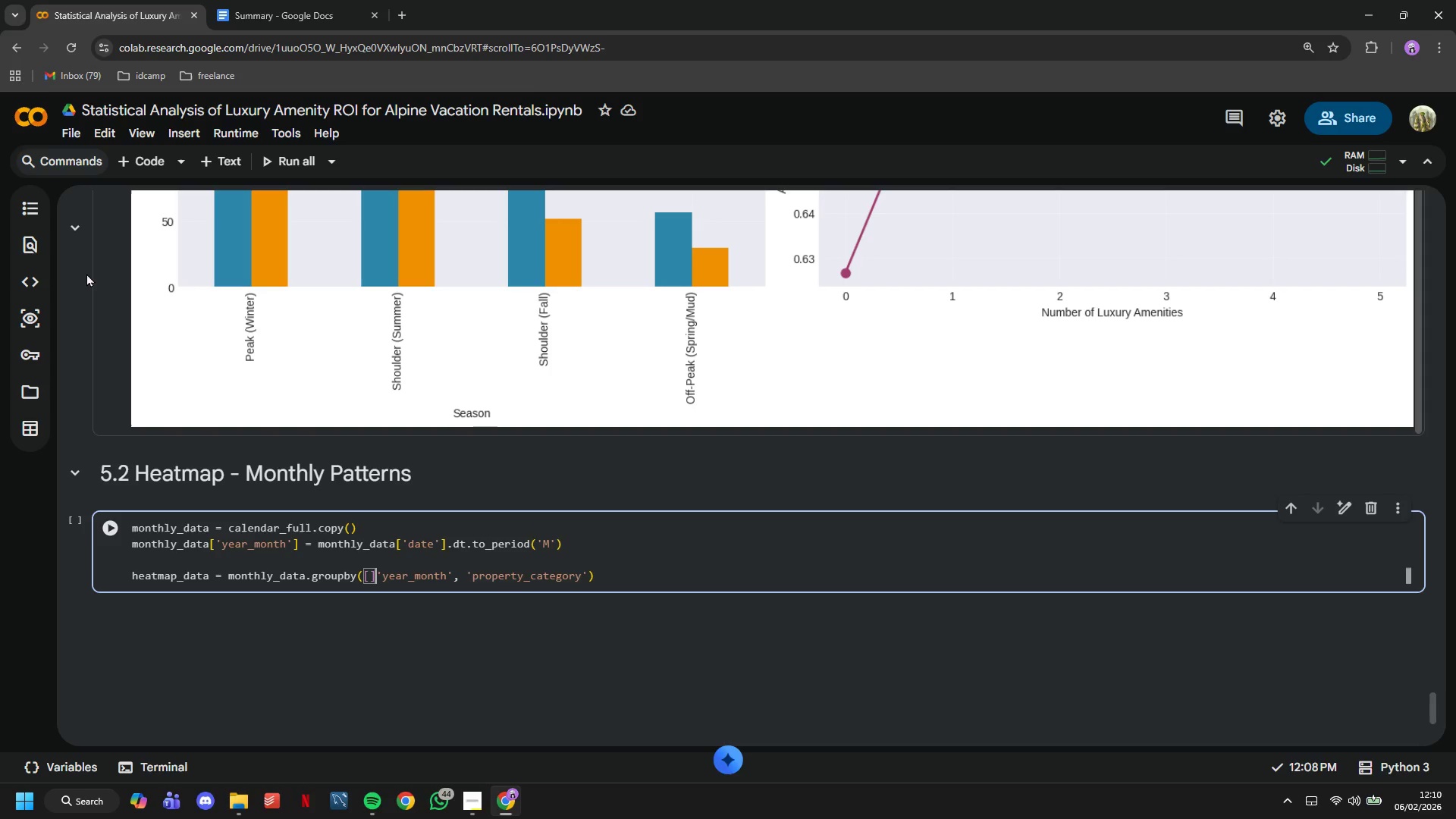 
key(ArrowRight)
 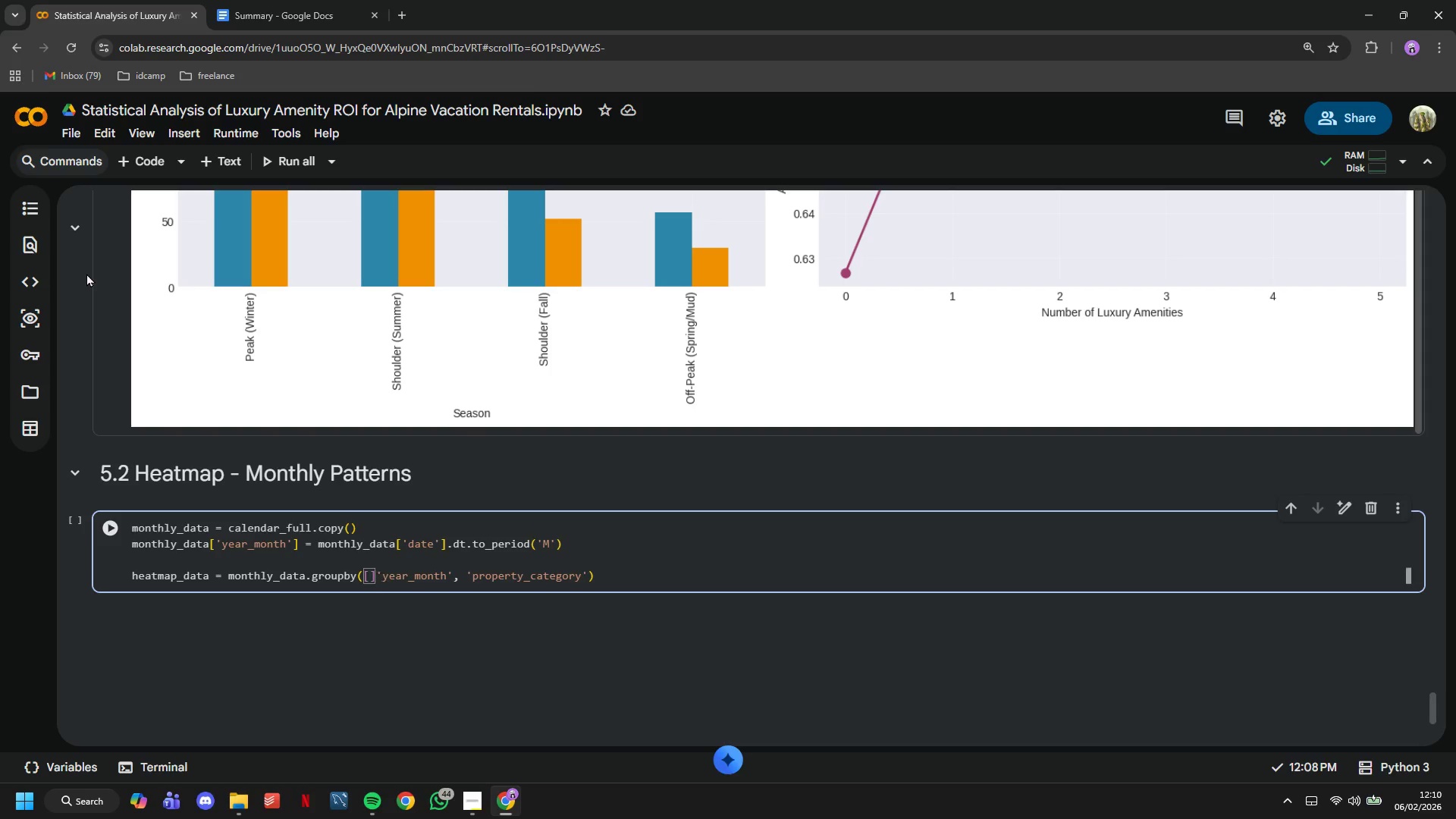 
key(Backspace)
 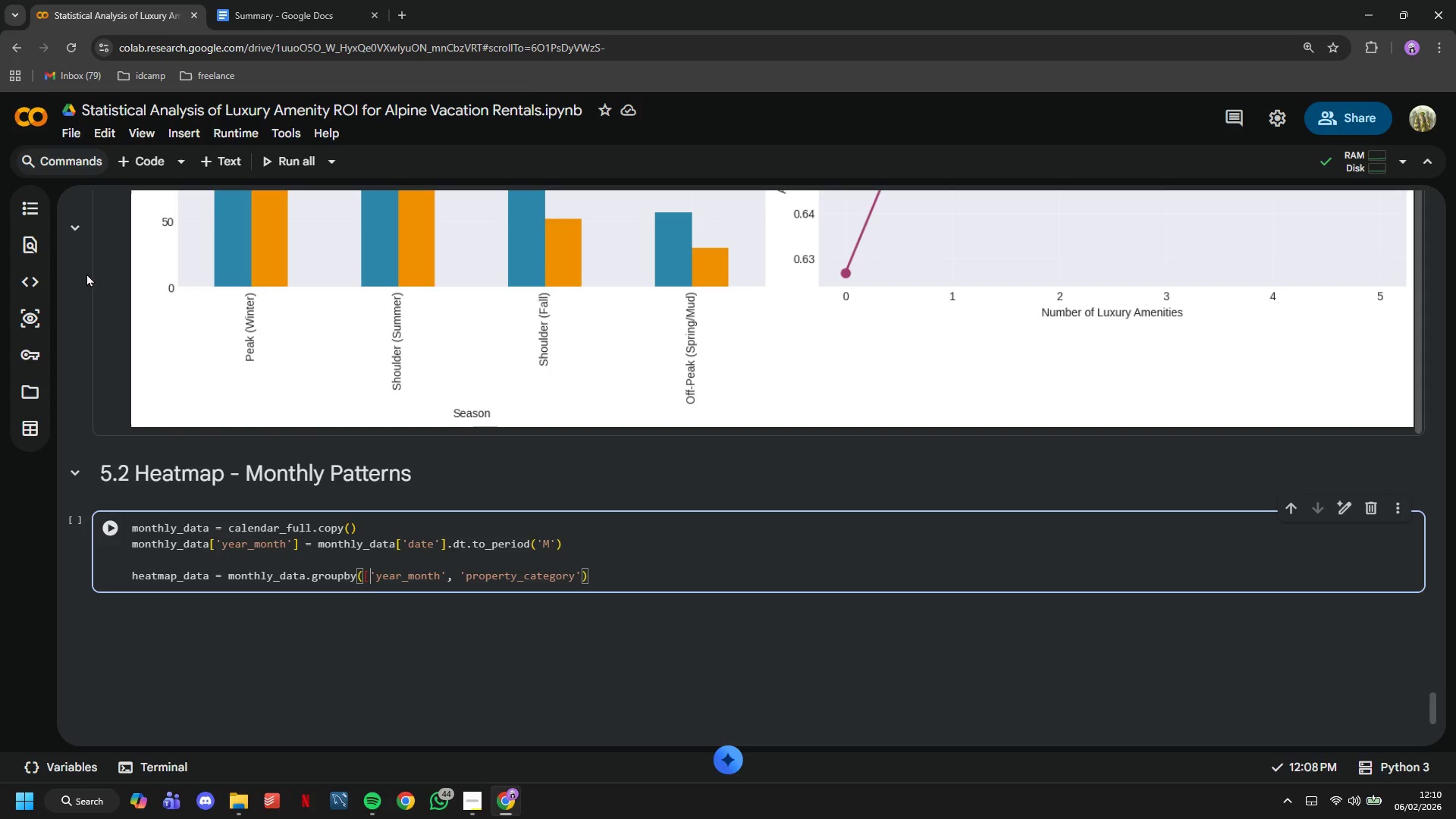 
hold_key(key=ArrowRight, duration=1.19)
 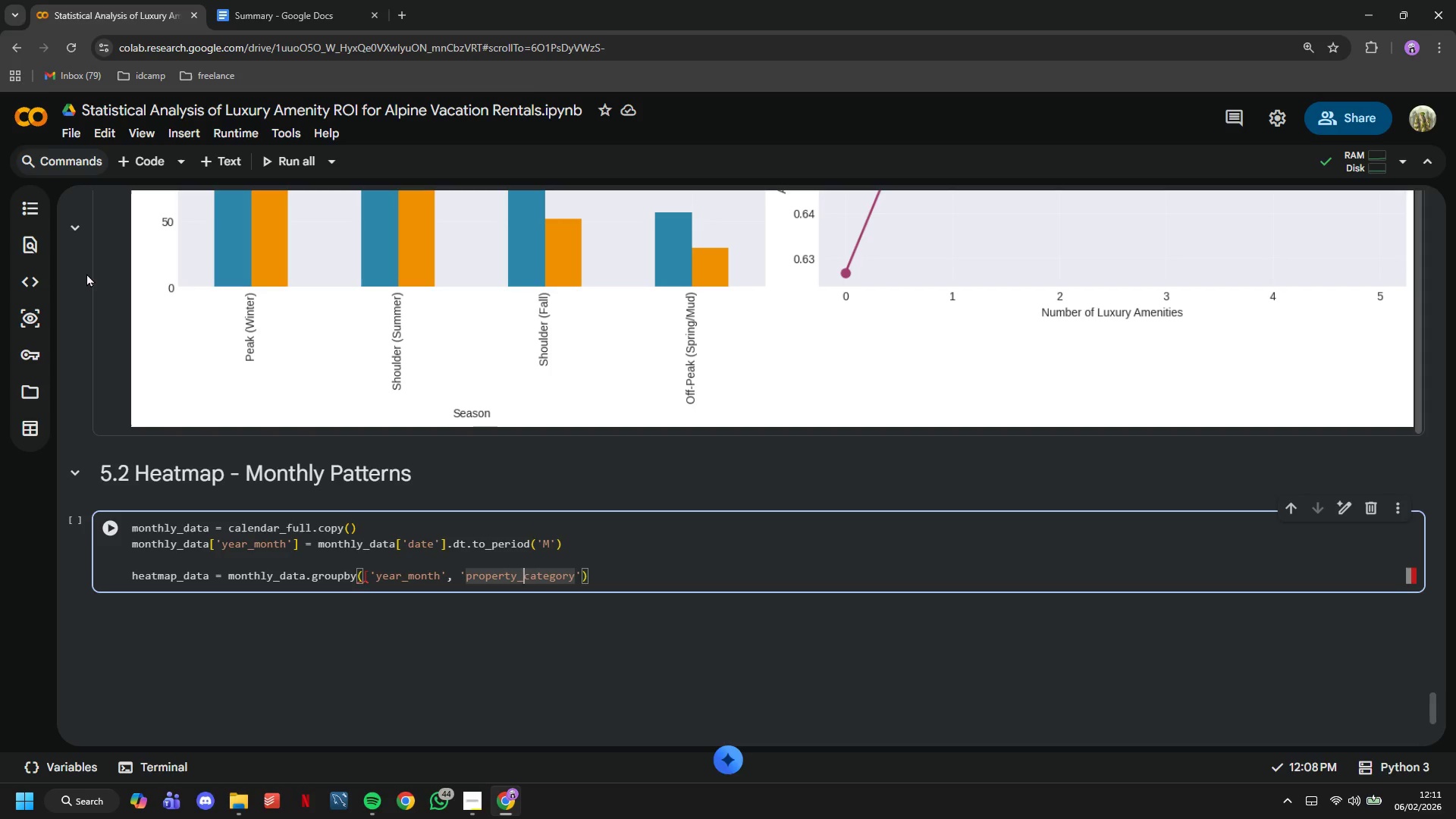 
hold_key(key=ArrowRight, duration=0.64)
 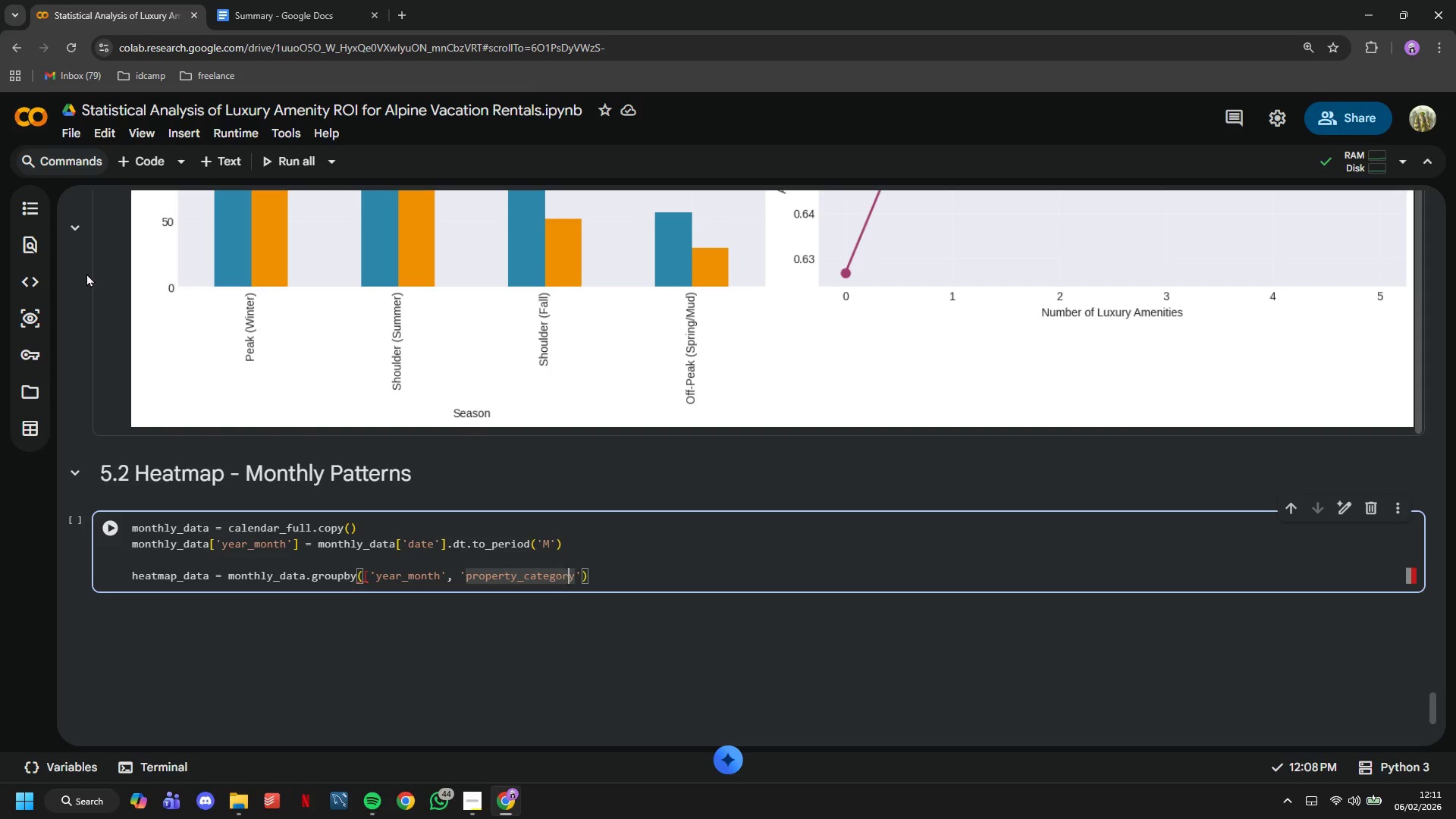 
key(ArrowRight)
 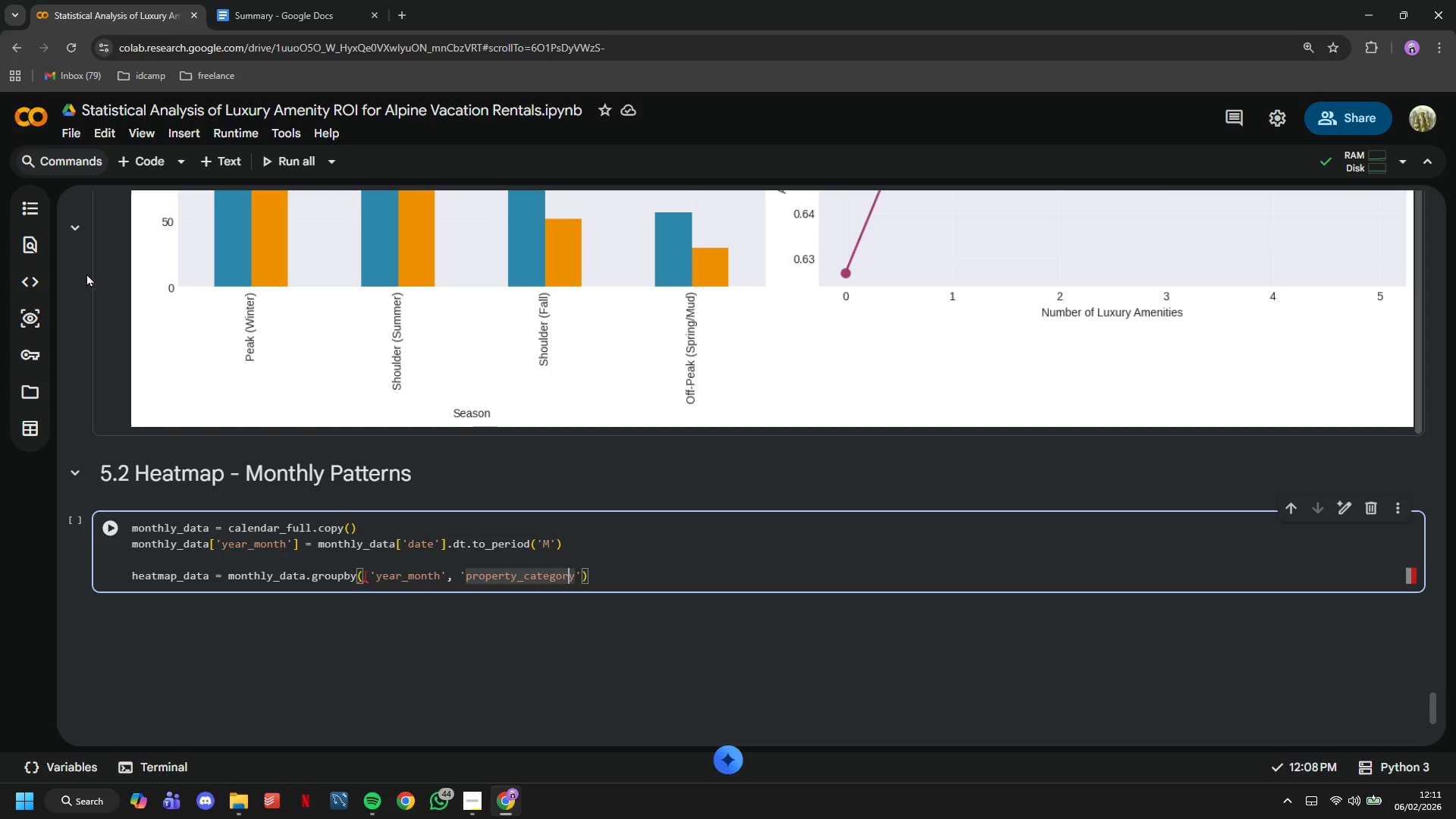 
key(ArrowRight)
 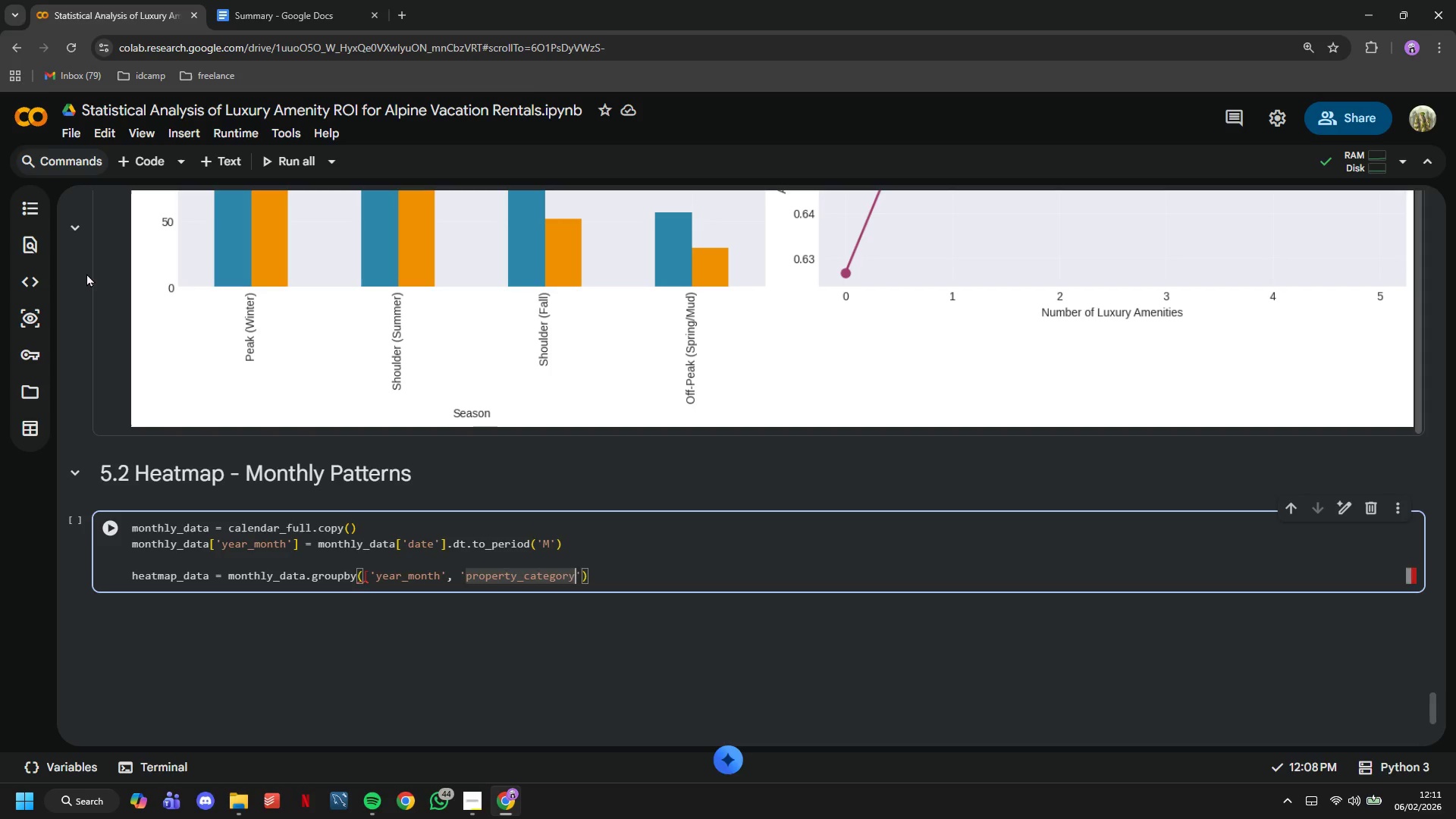 
key(ArrowRight)
 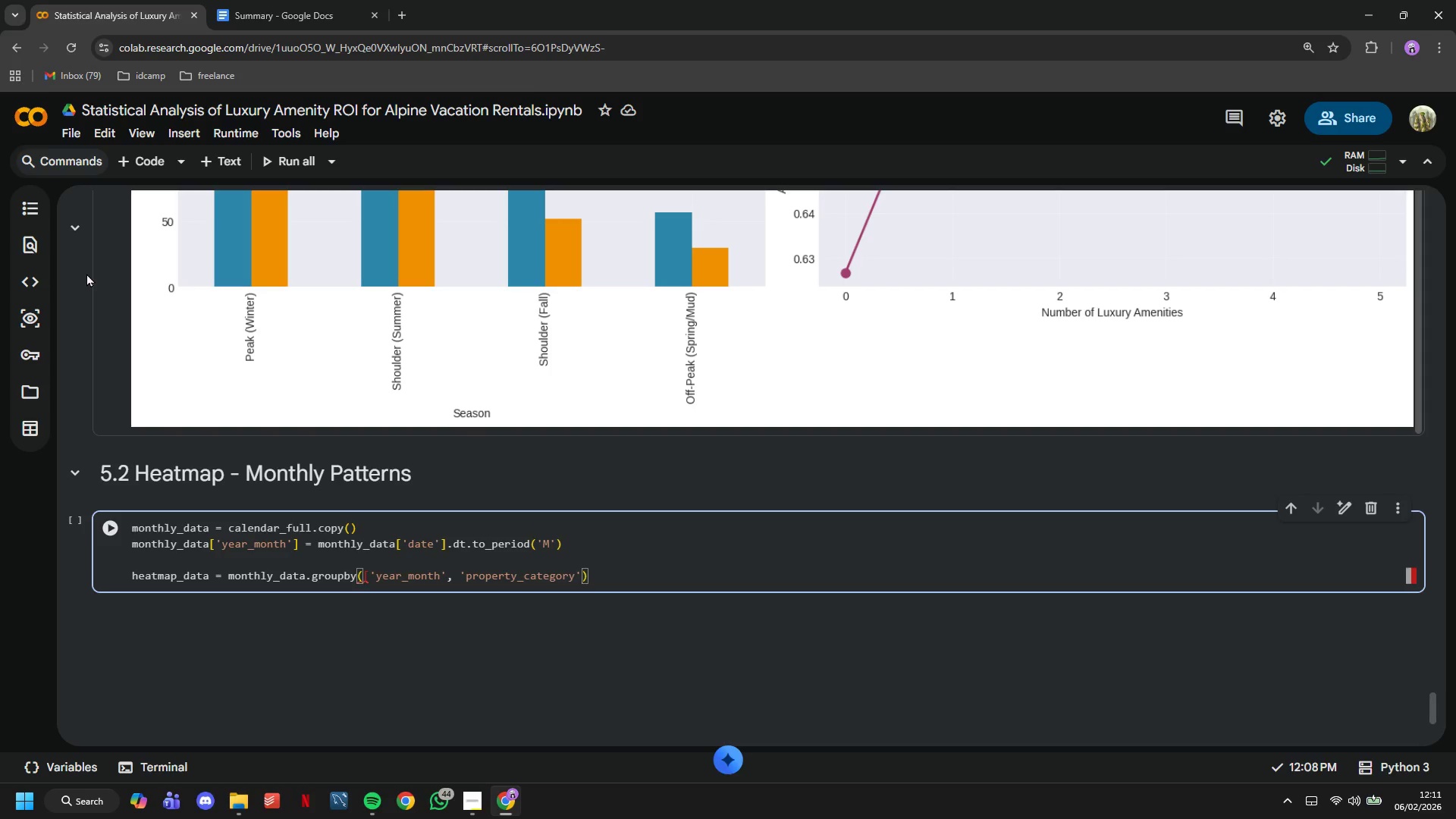 
key(BracketRight)
 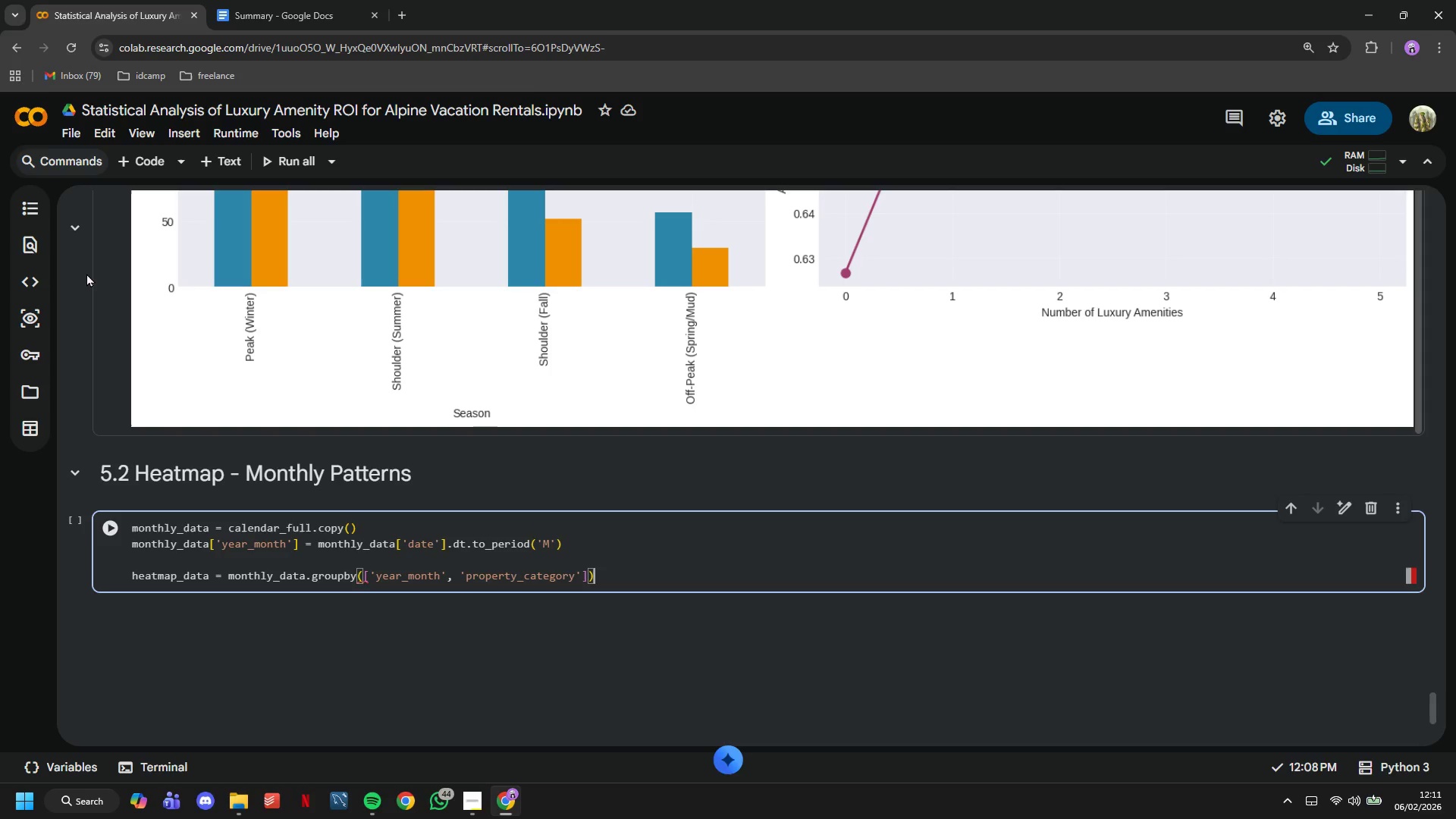 
key(ArrowRight)
 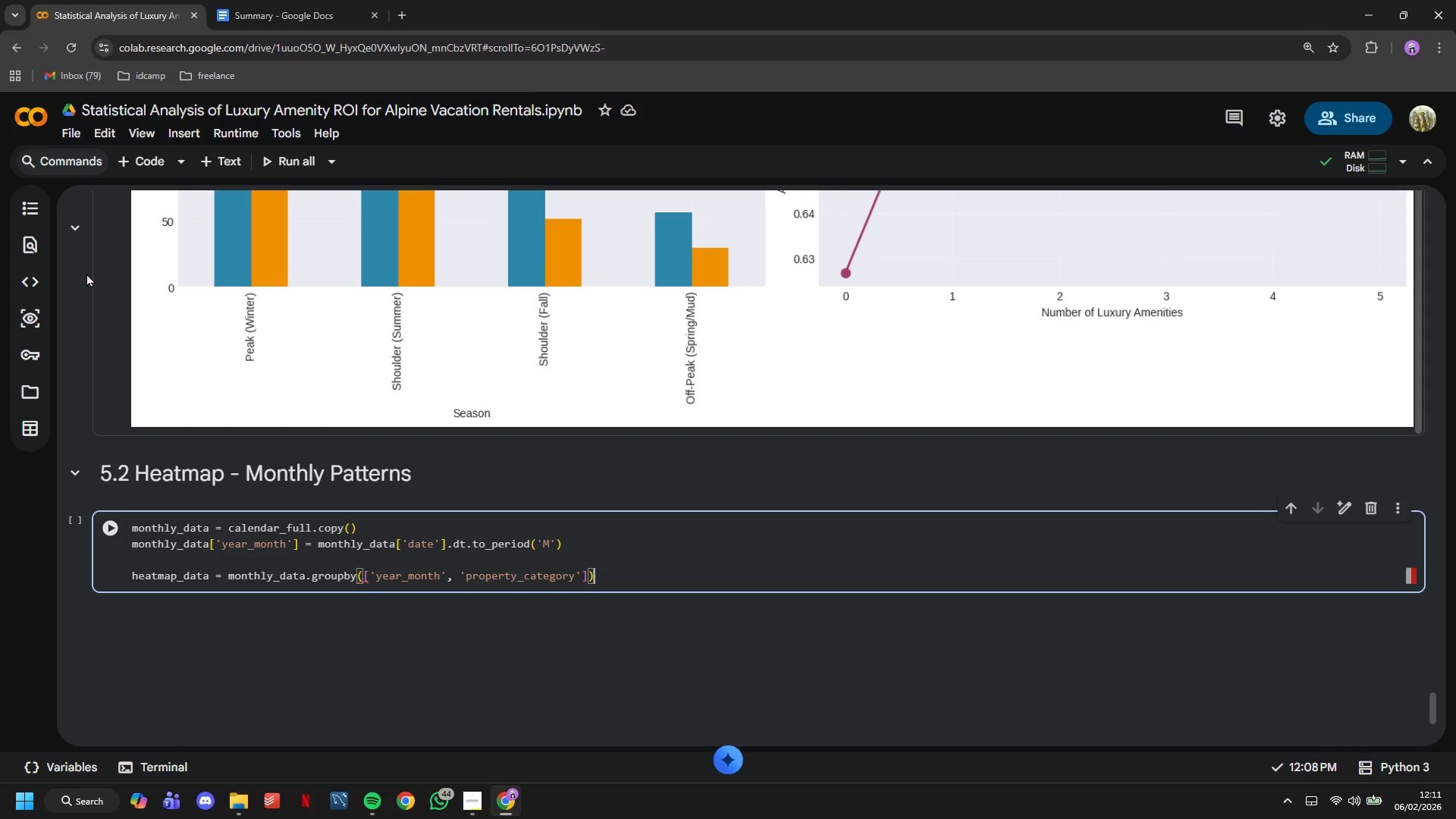 
key(ArrowRight)
 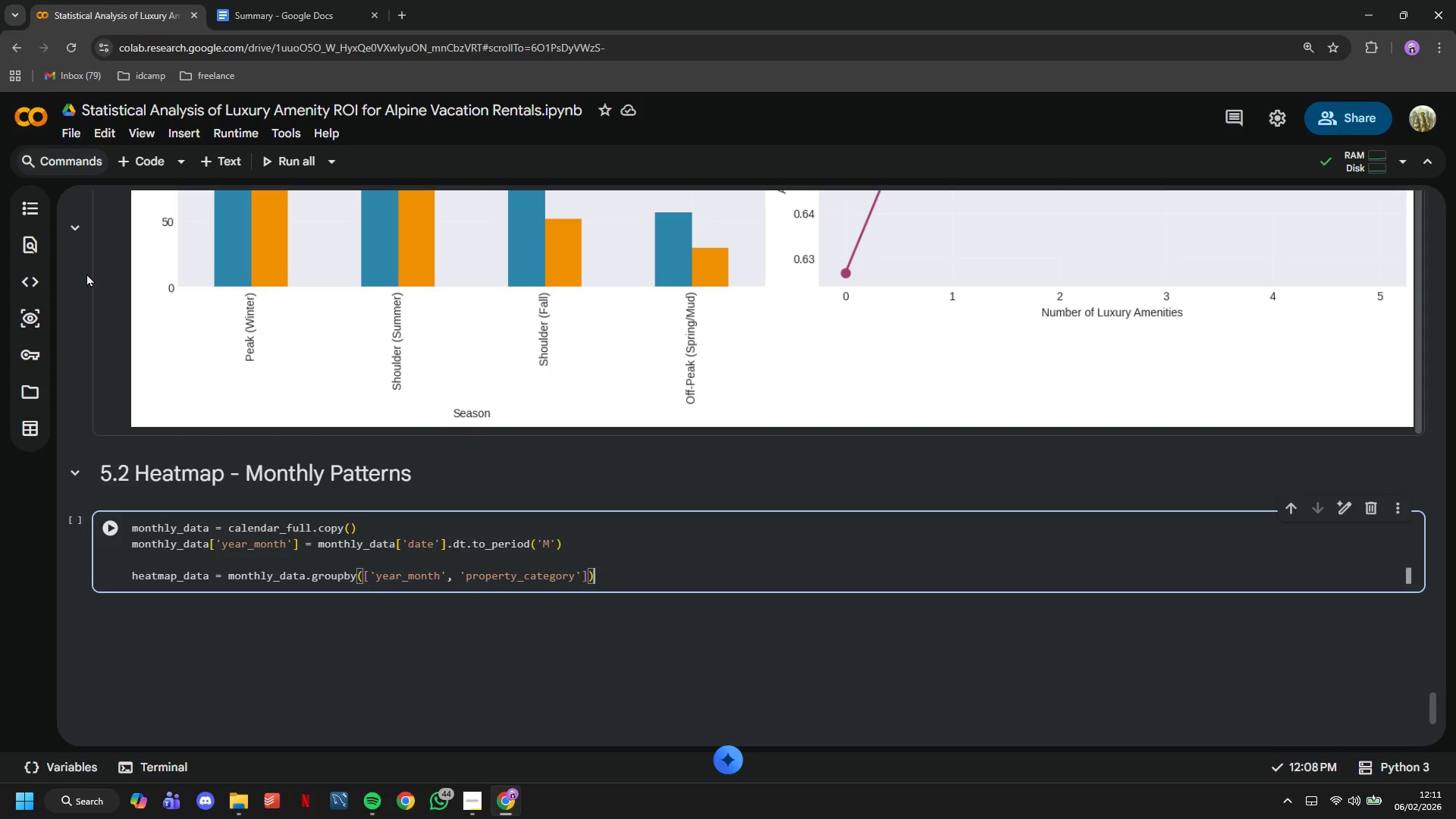 
type(['is_booked)
 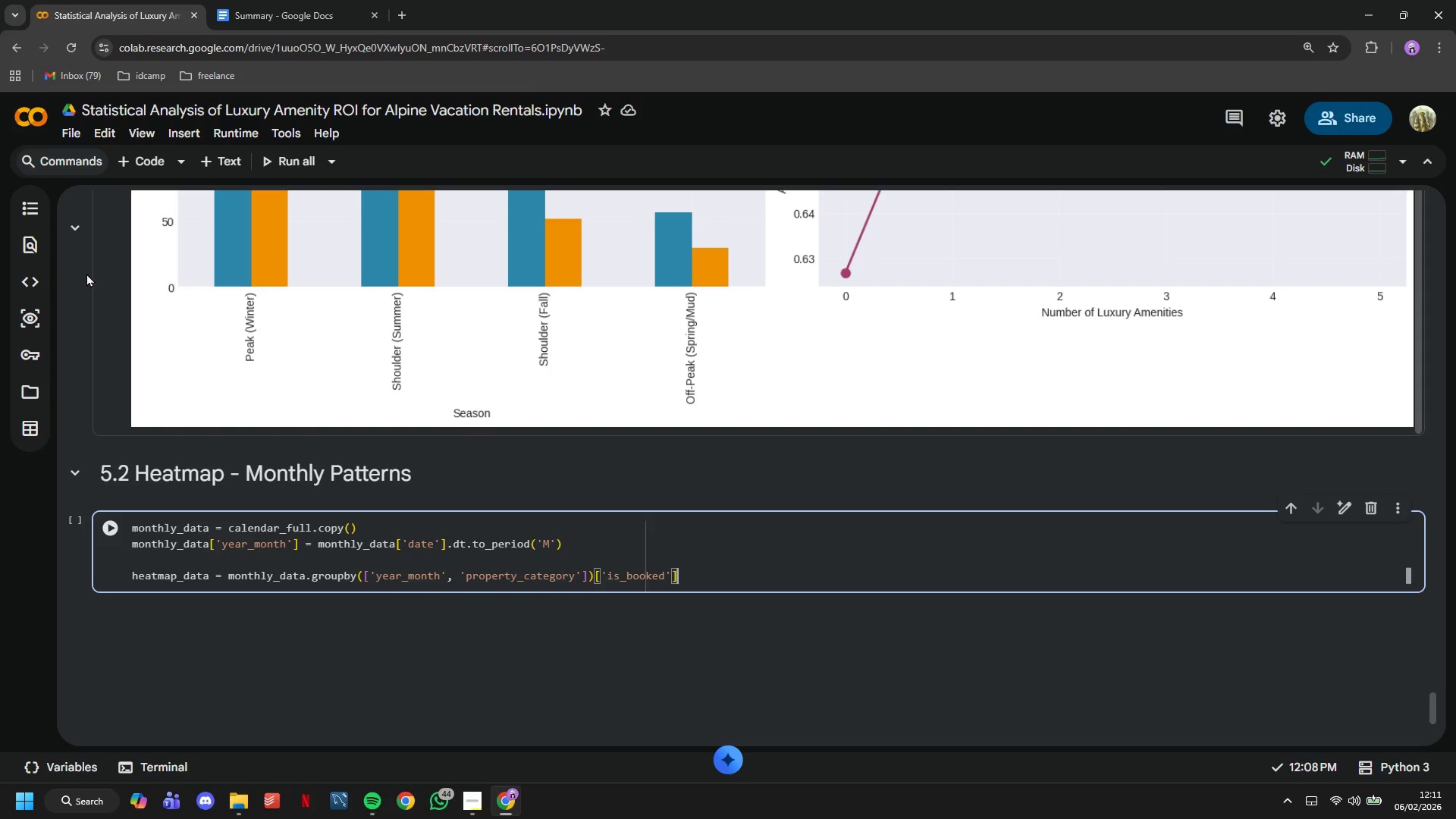 
 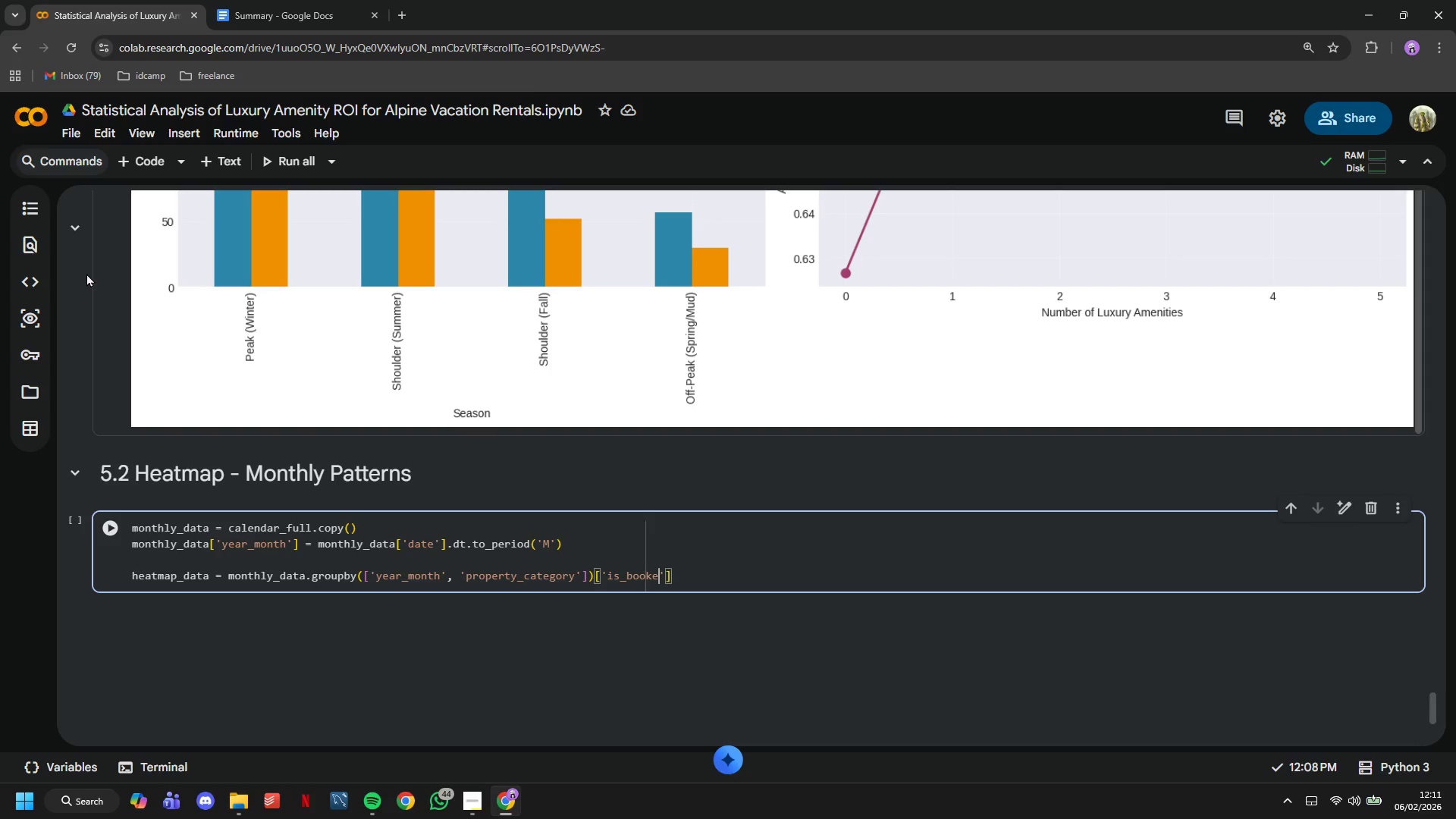 
key(ArrowRight)
 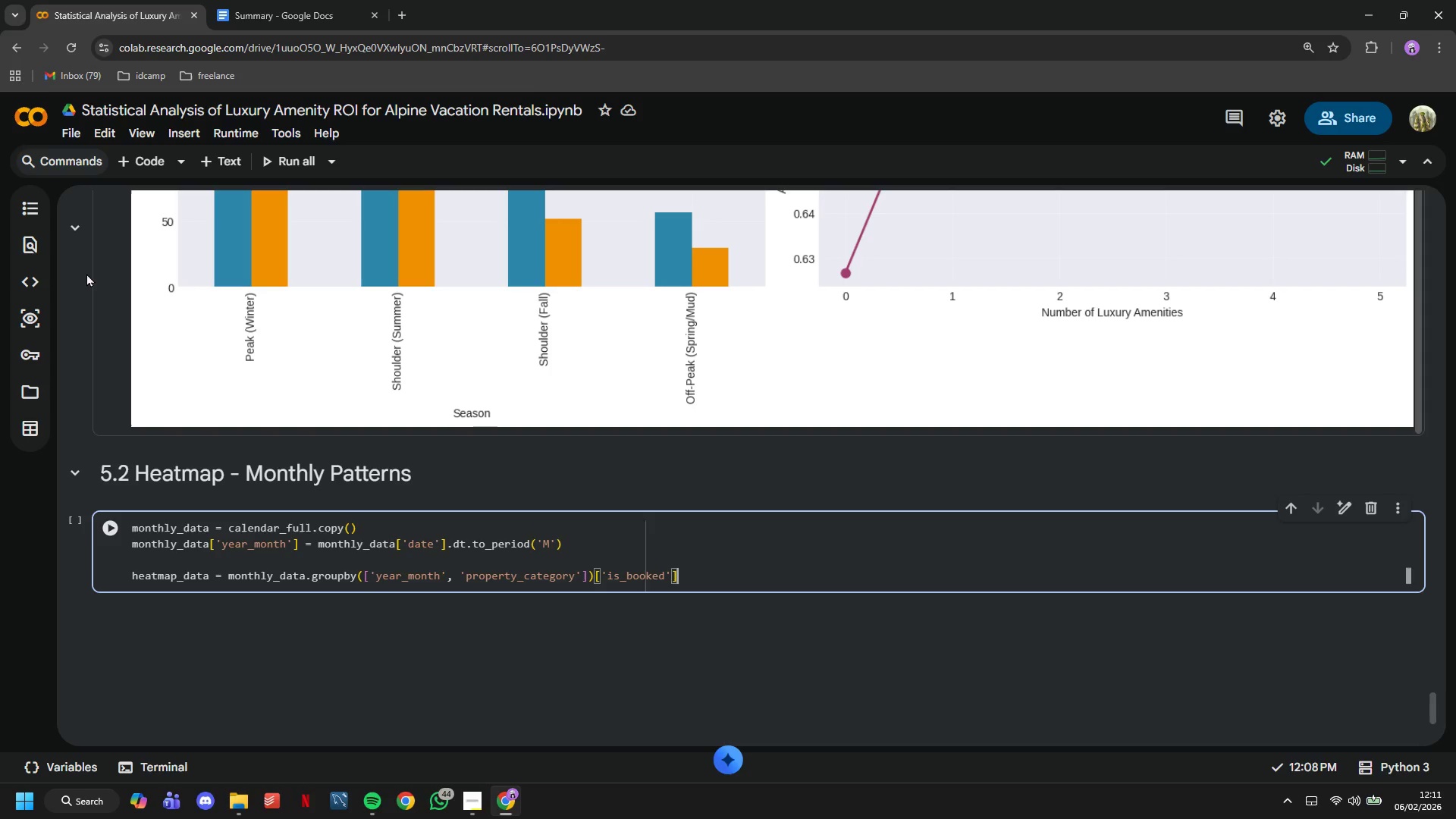 
key(ArrowRight)
 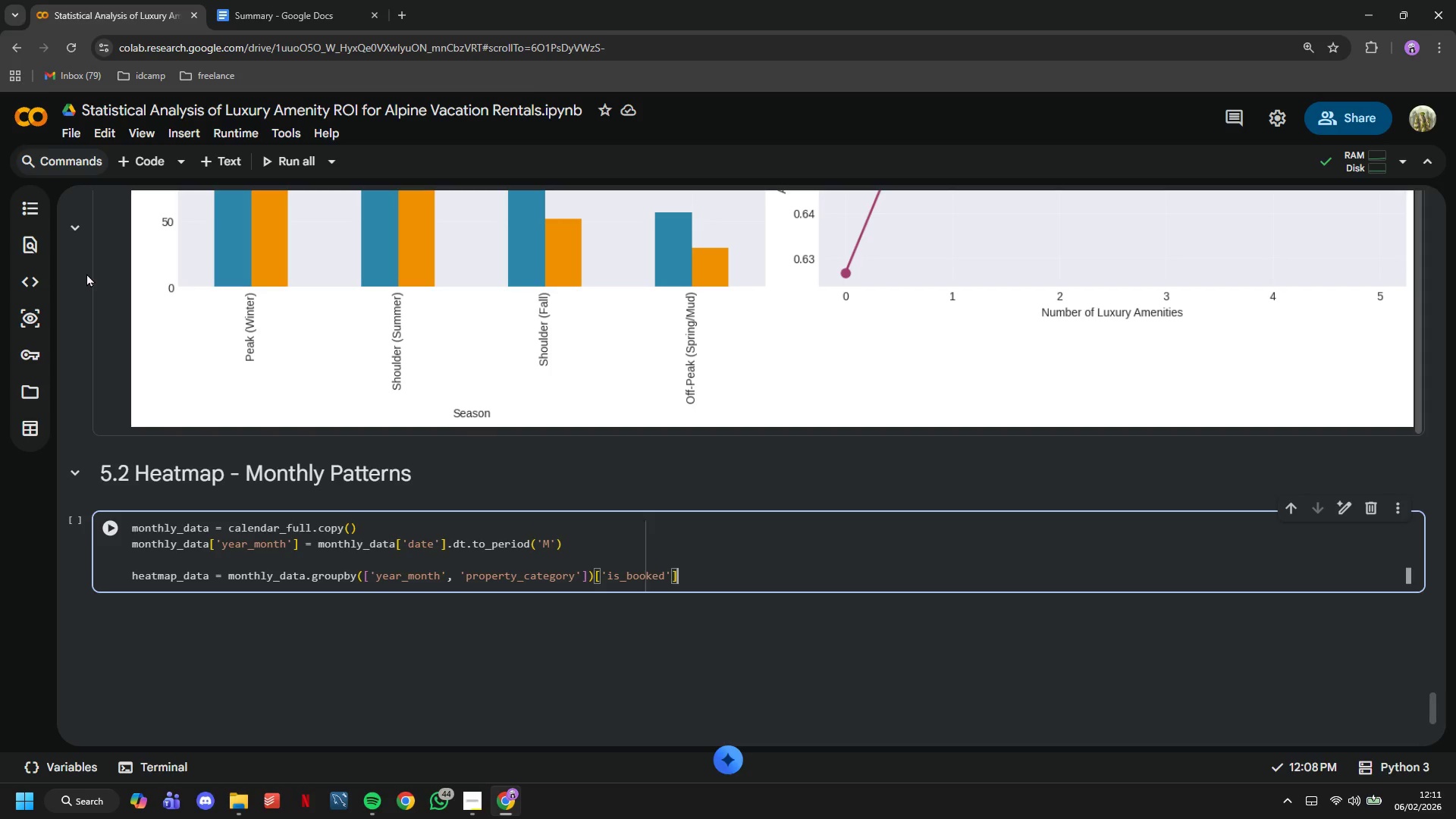 
type(.mean()
 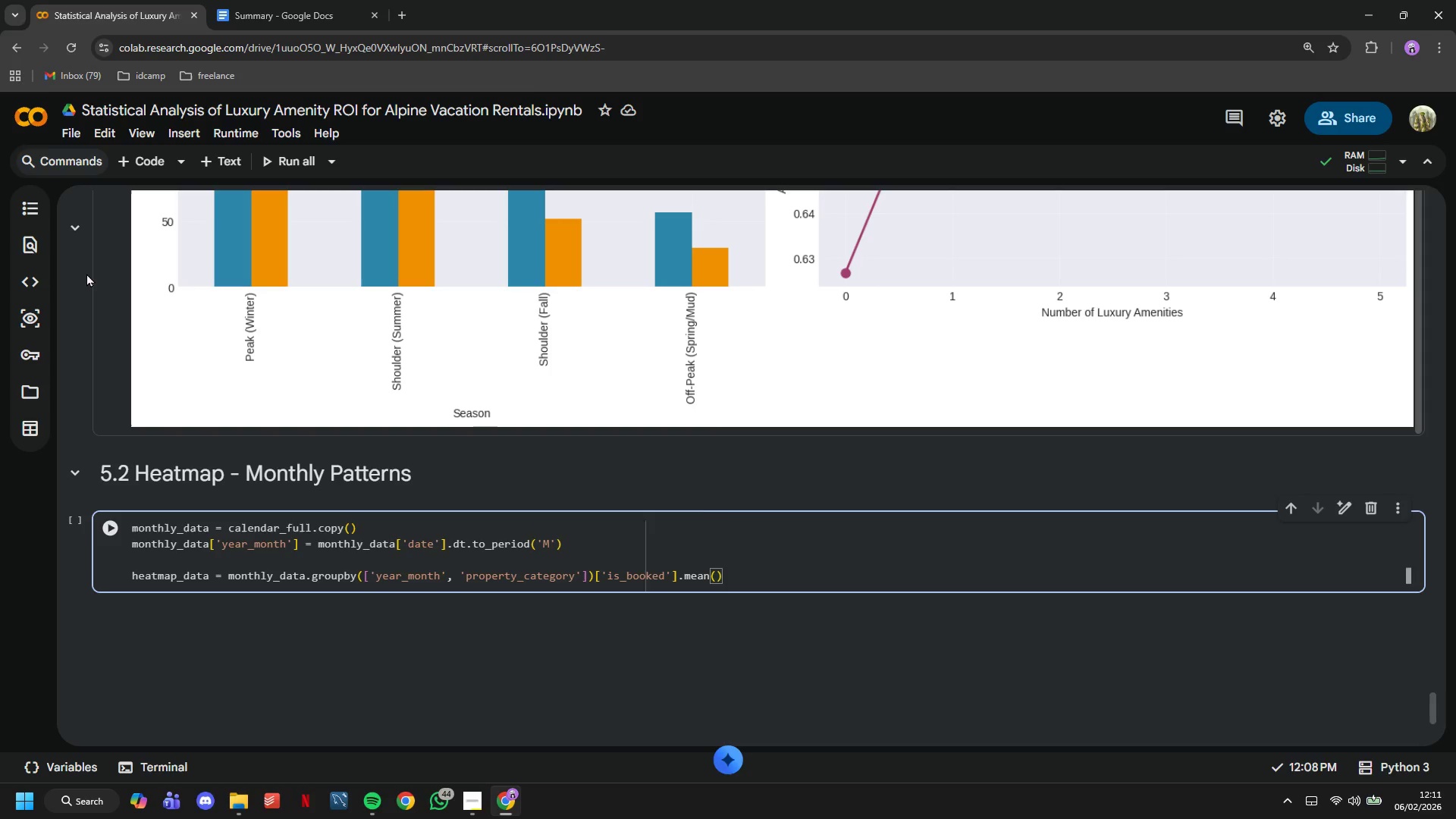 
key(ArrowRight)
 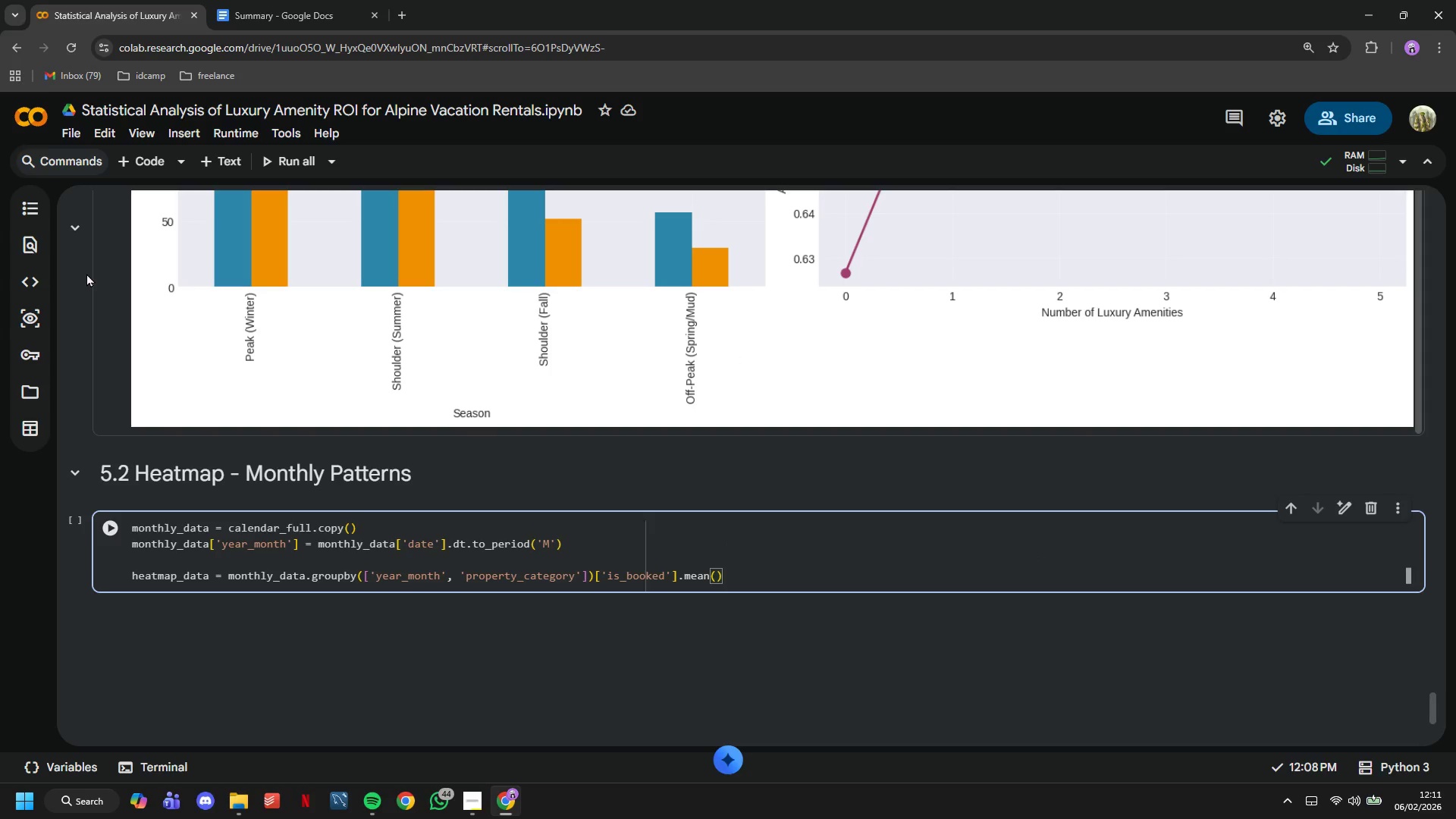 
type(.usntack()
 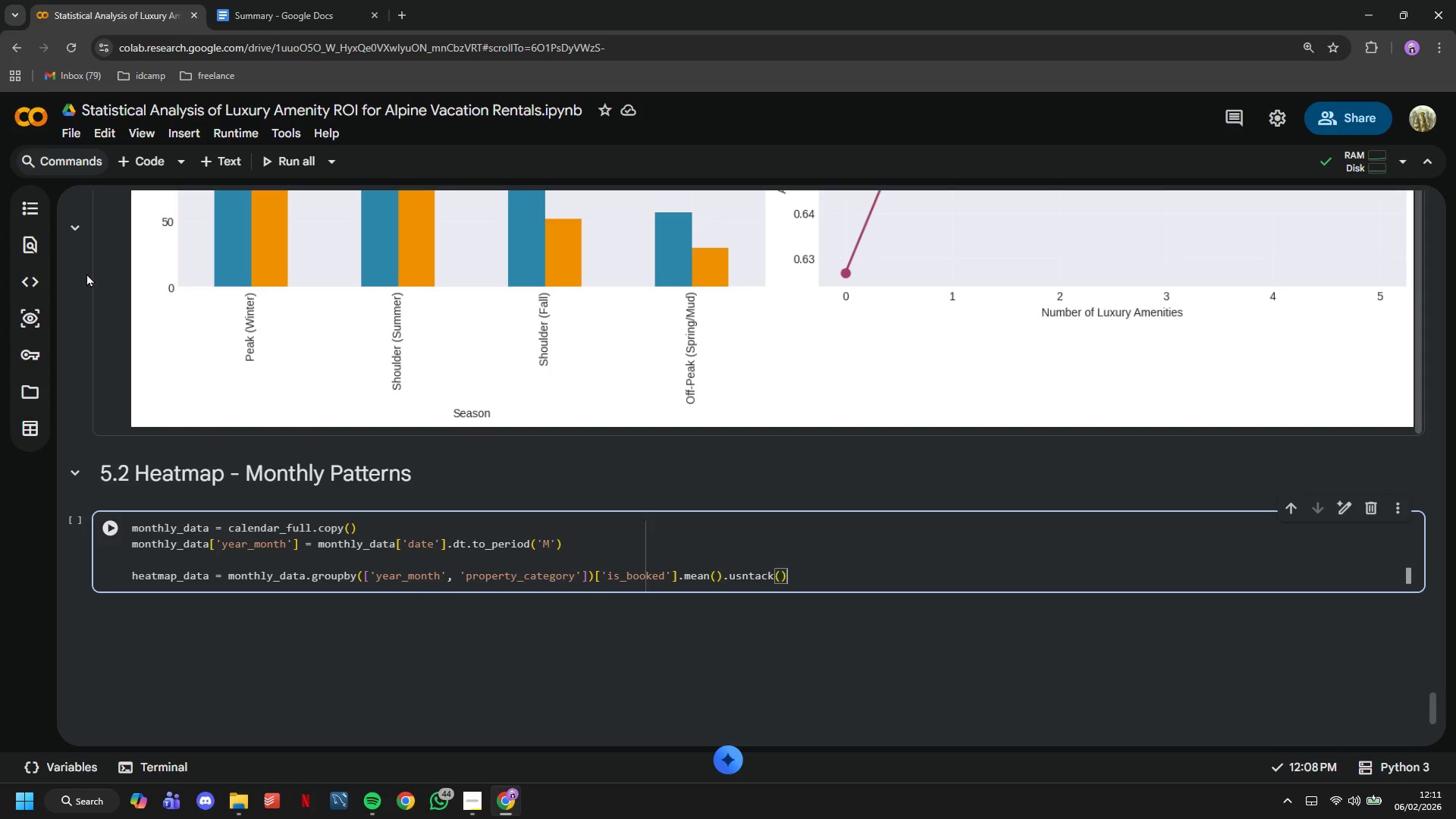 
 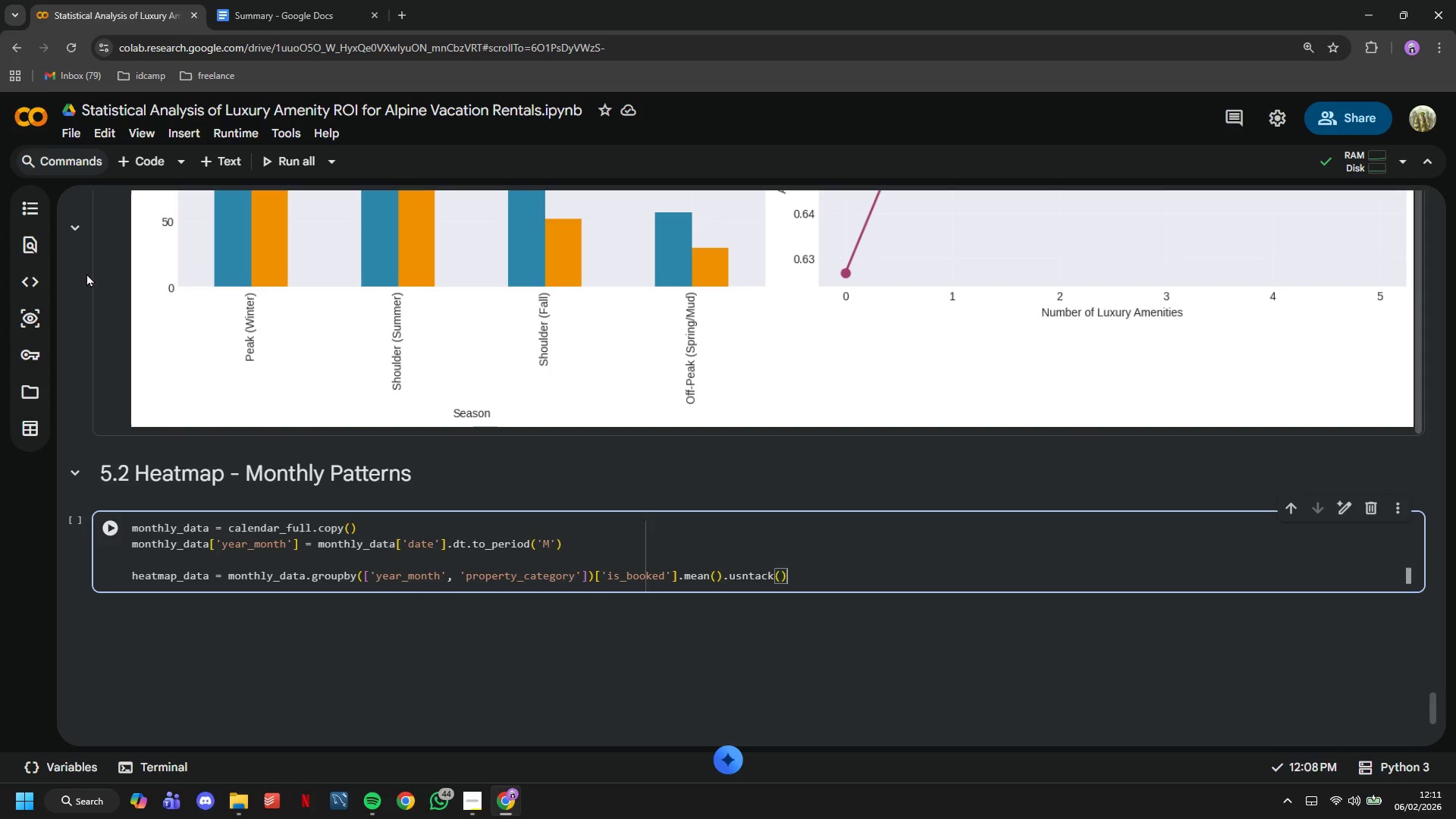 
key(ArrowRight)
 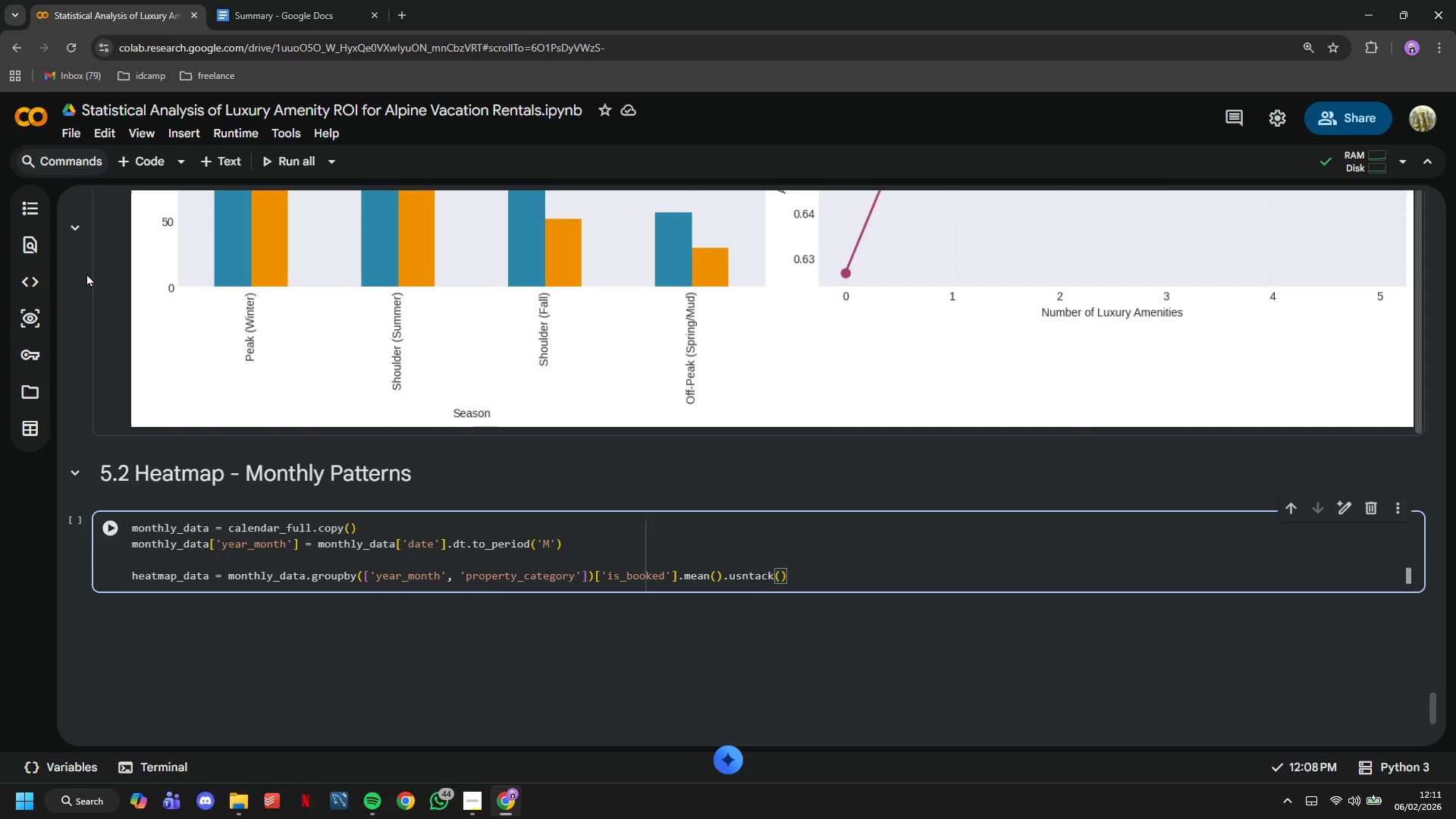 
key(Enter)
 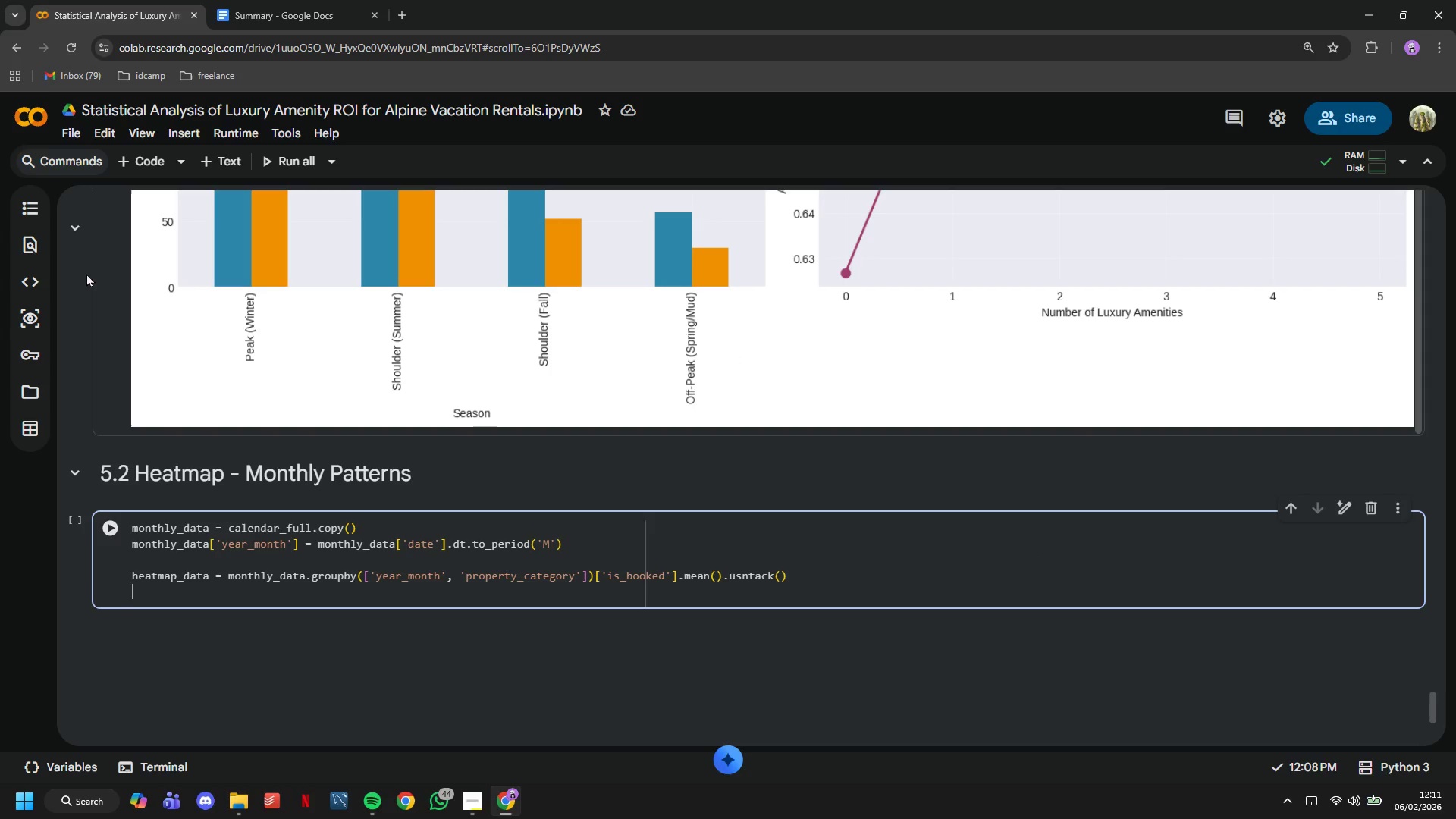 
key(Enter)
 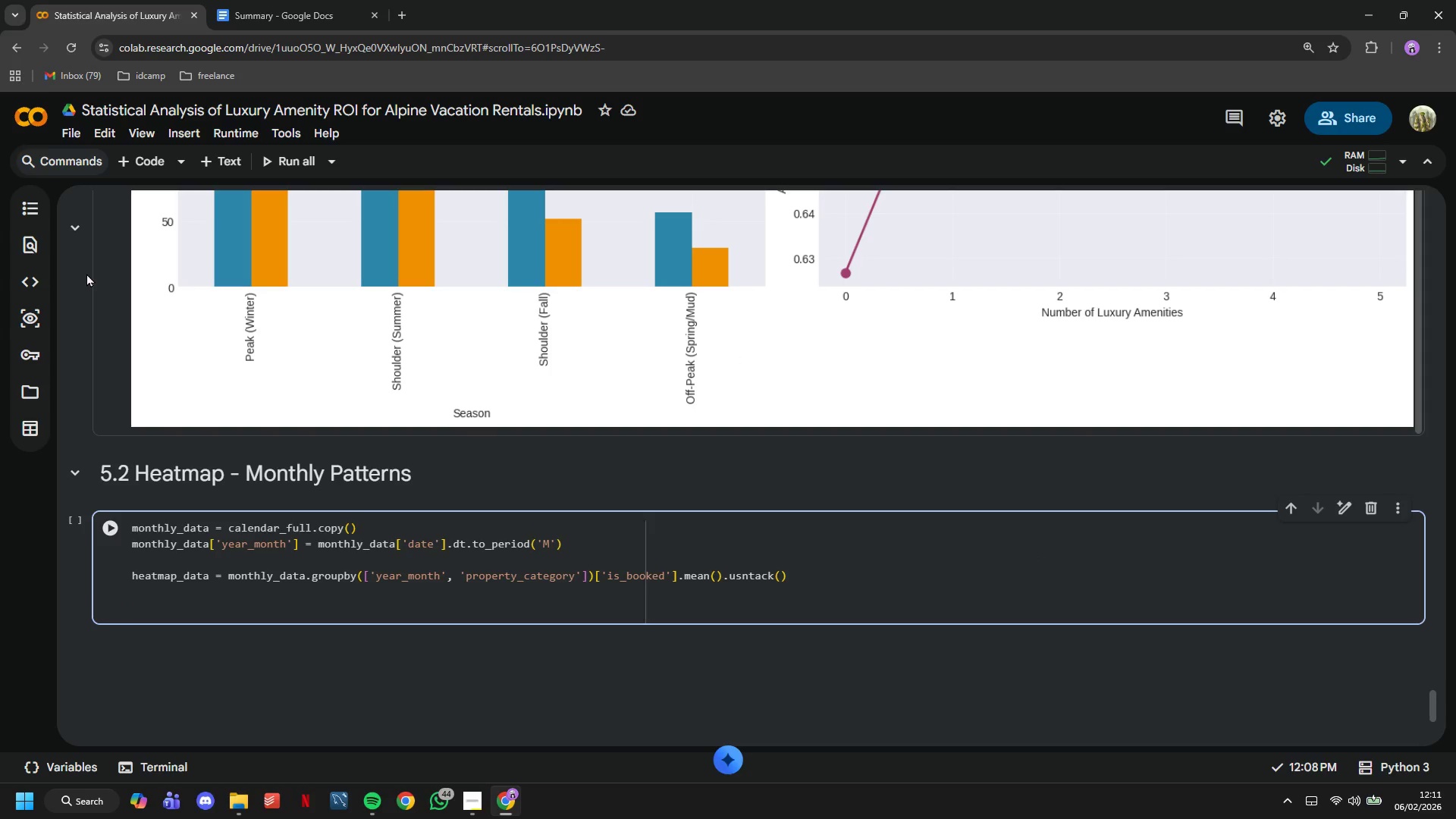 
type(plt.figure(g)
key(Backspace)
type(figsize=(14, 16)
 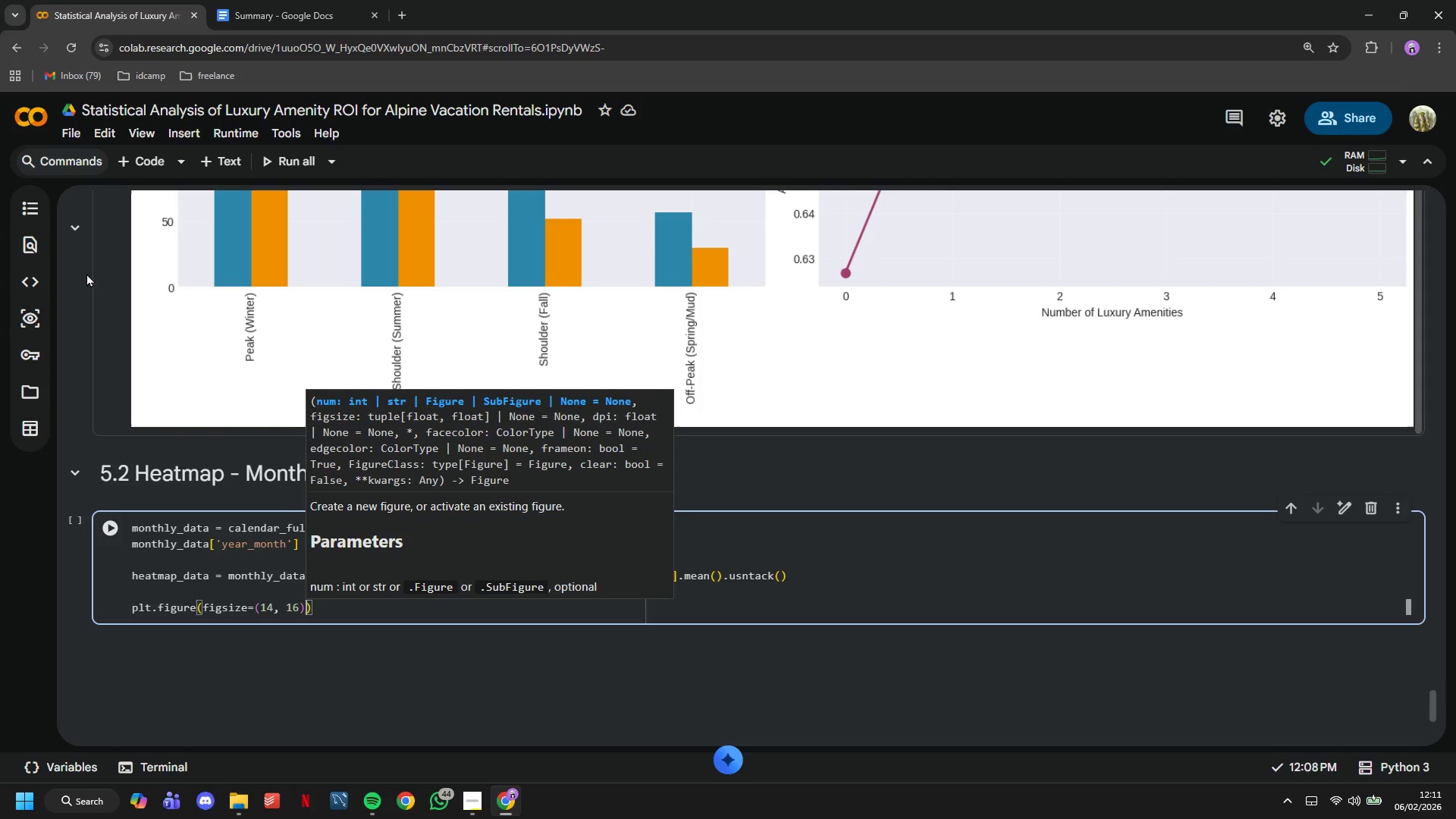 
 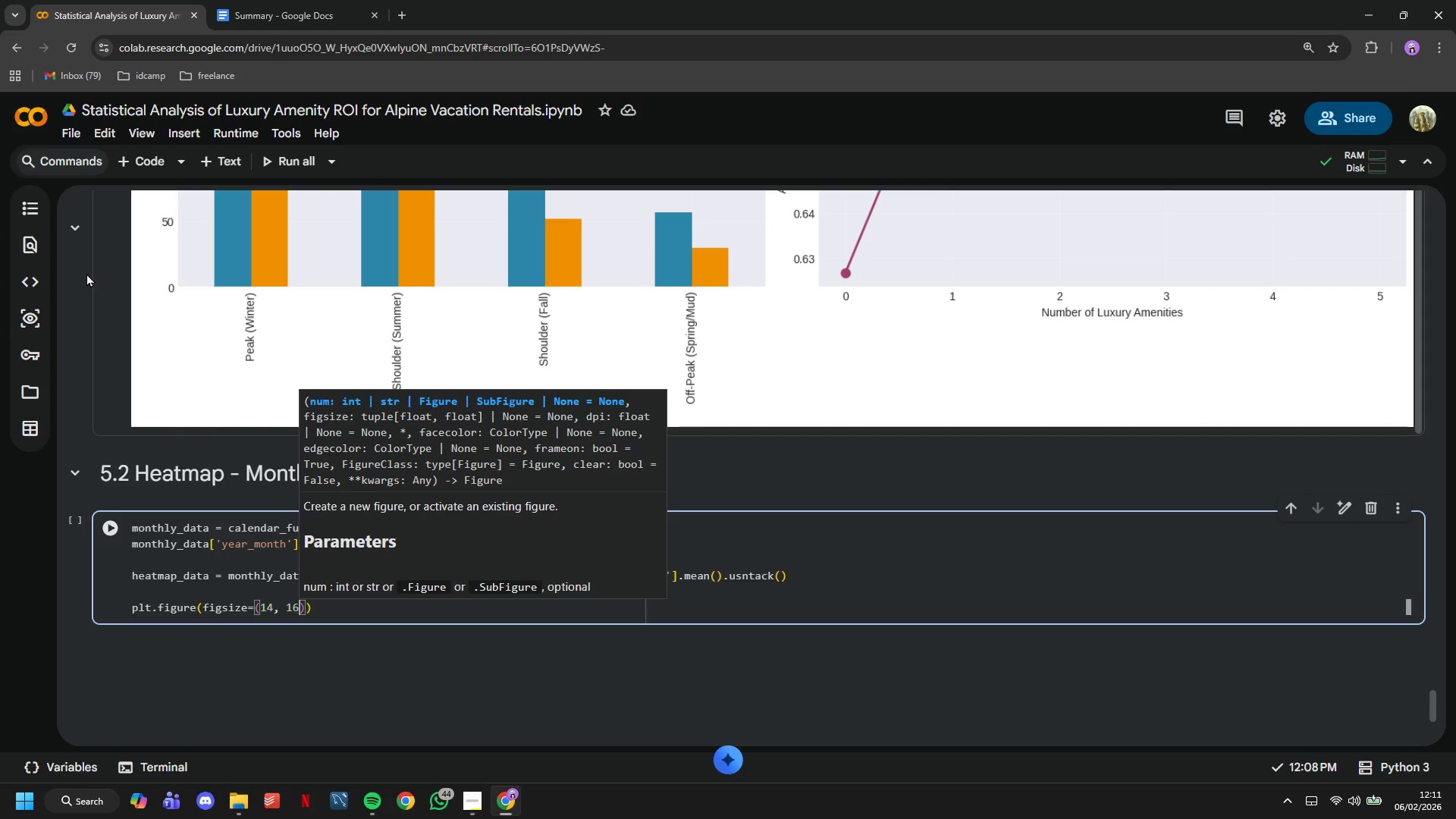 
key(ArrowRight)
 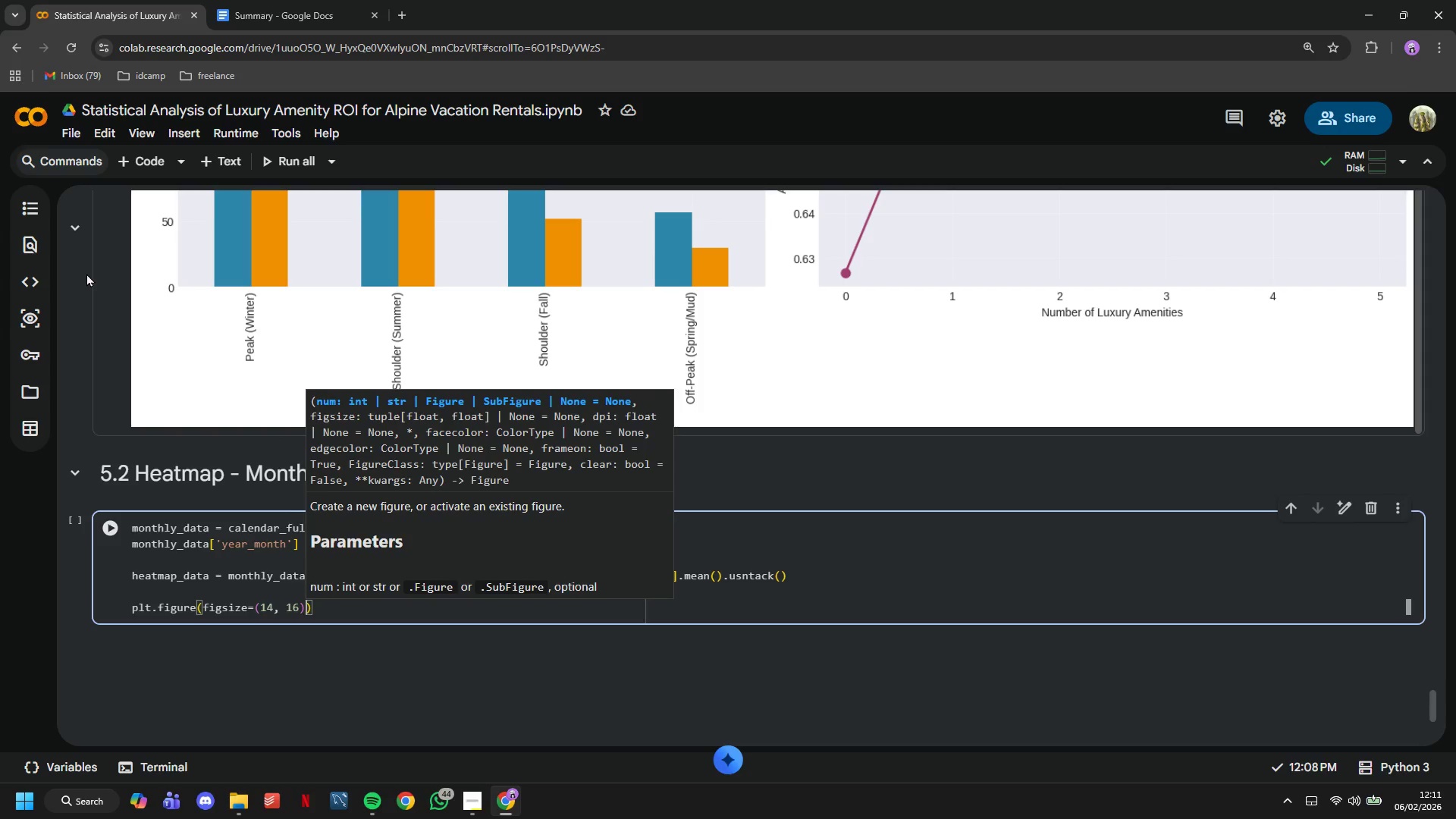 
key(ArrowRight)
 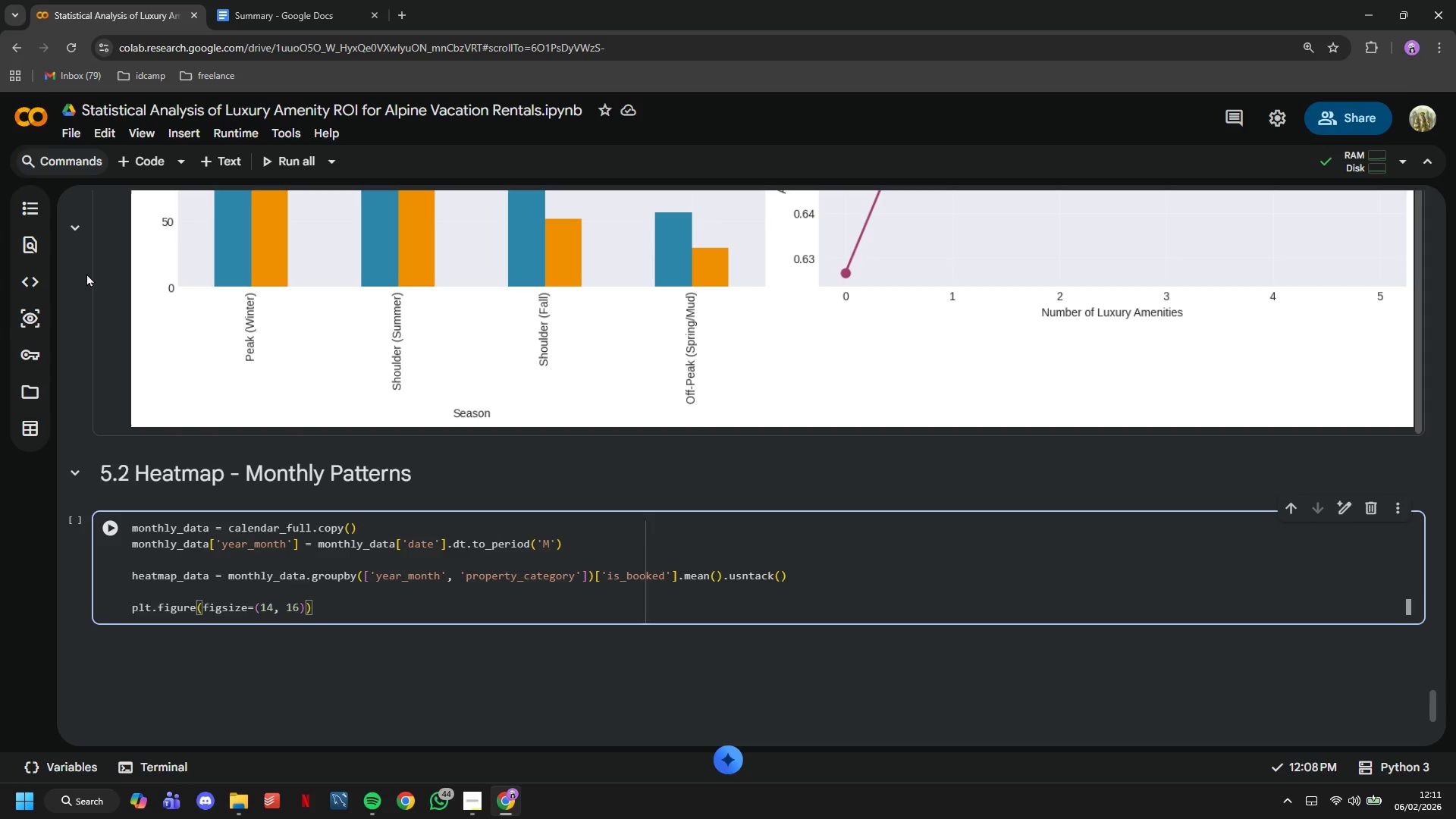 
key(Enter)
 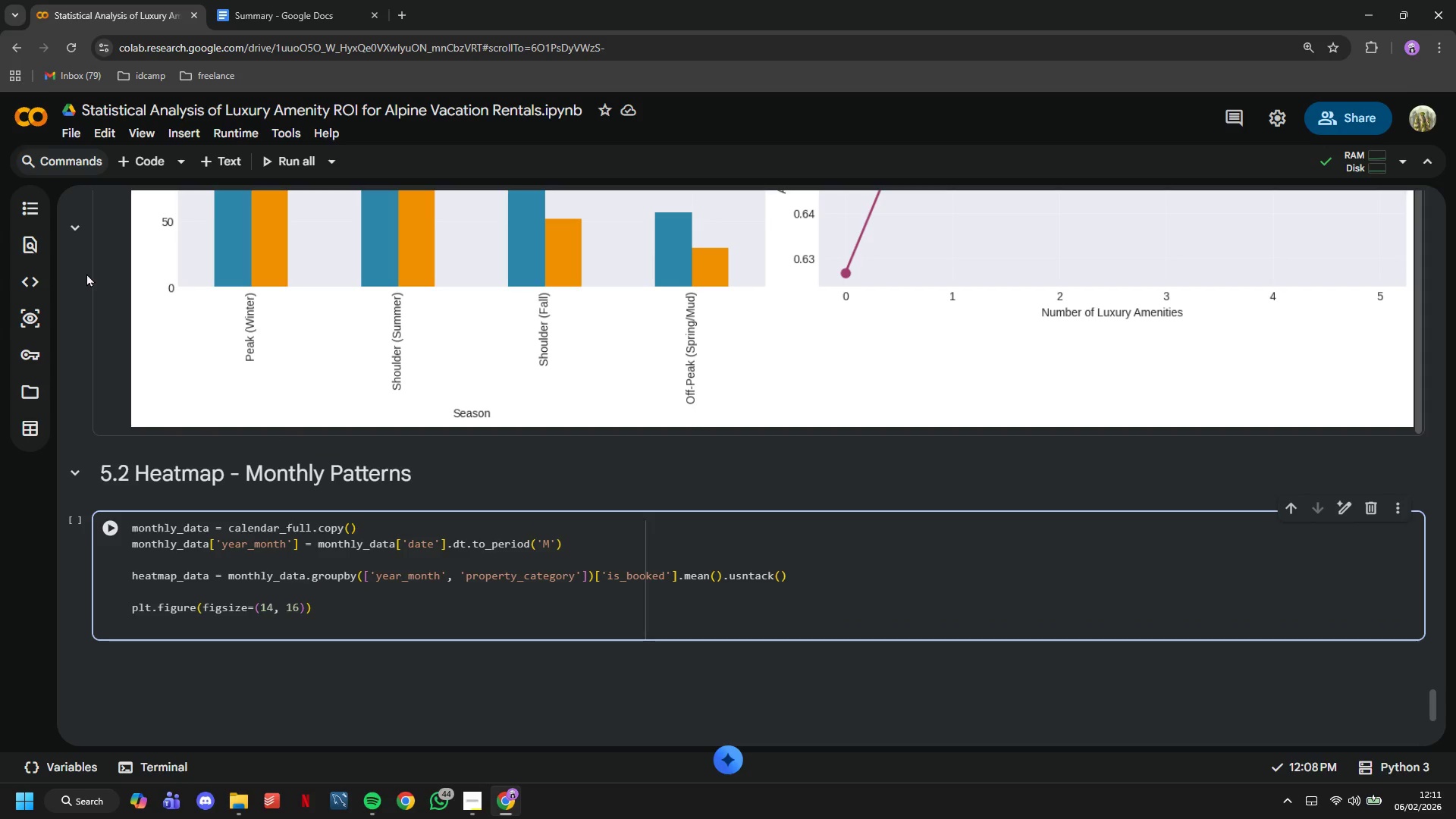 
type(sns.heatmap(heatmap_data.T,)
 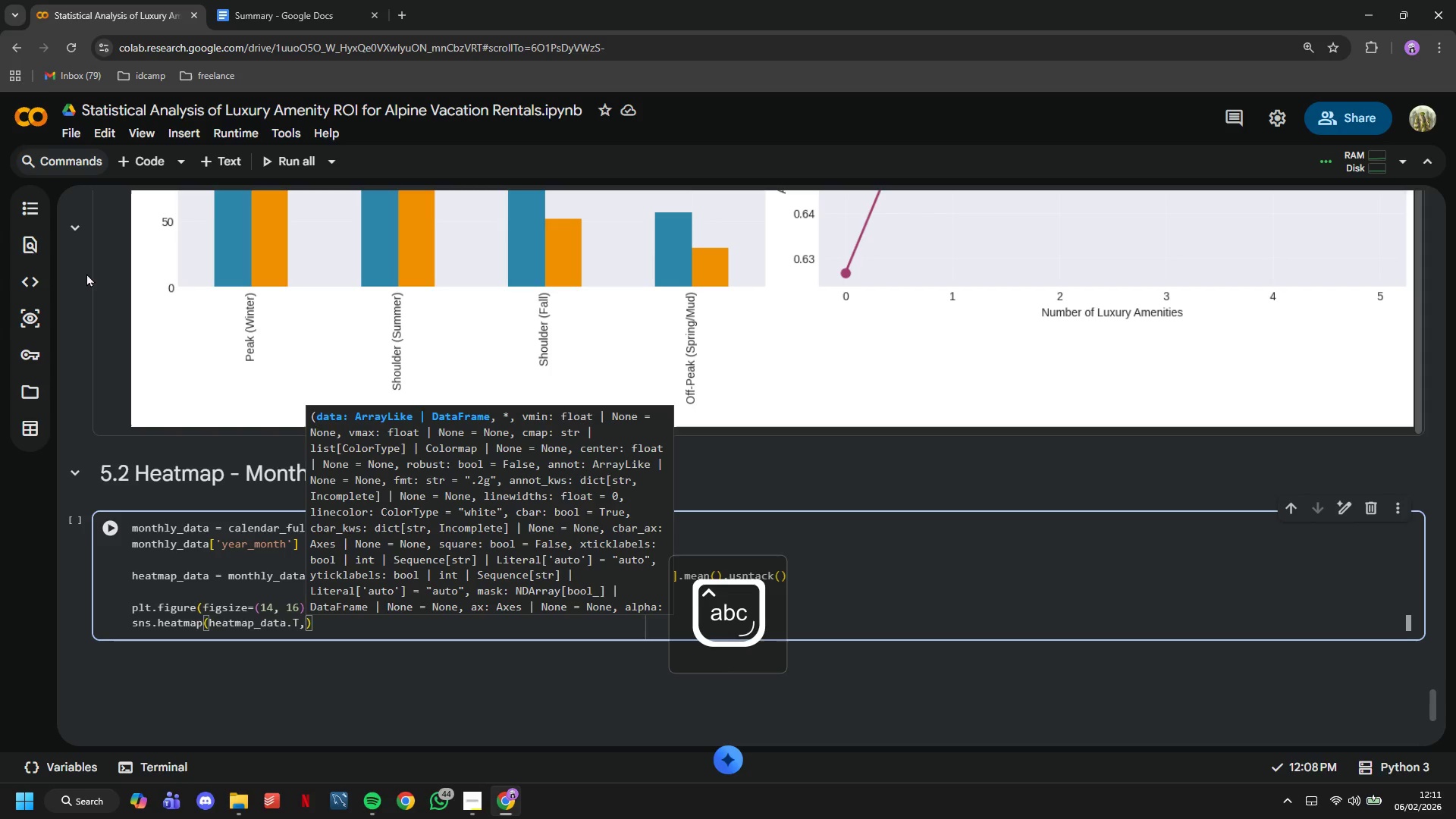 
wait(19.7)
 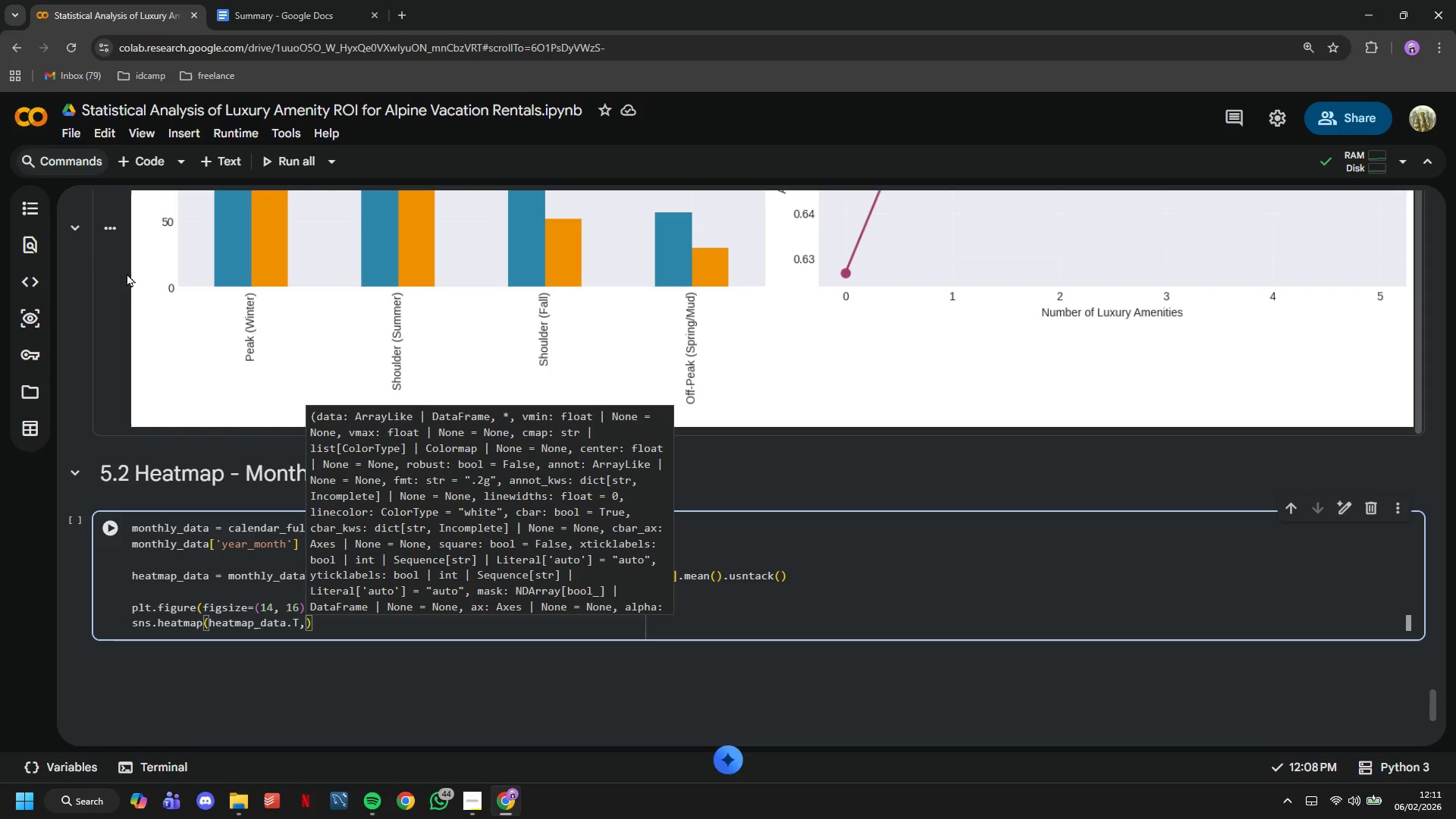 
key(Space)
 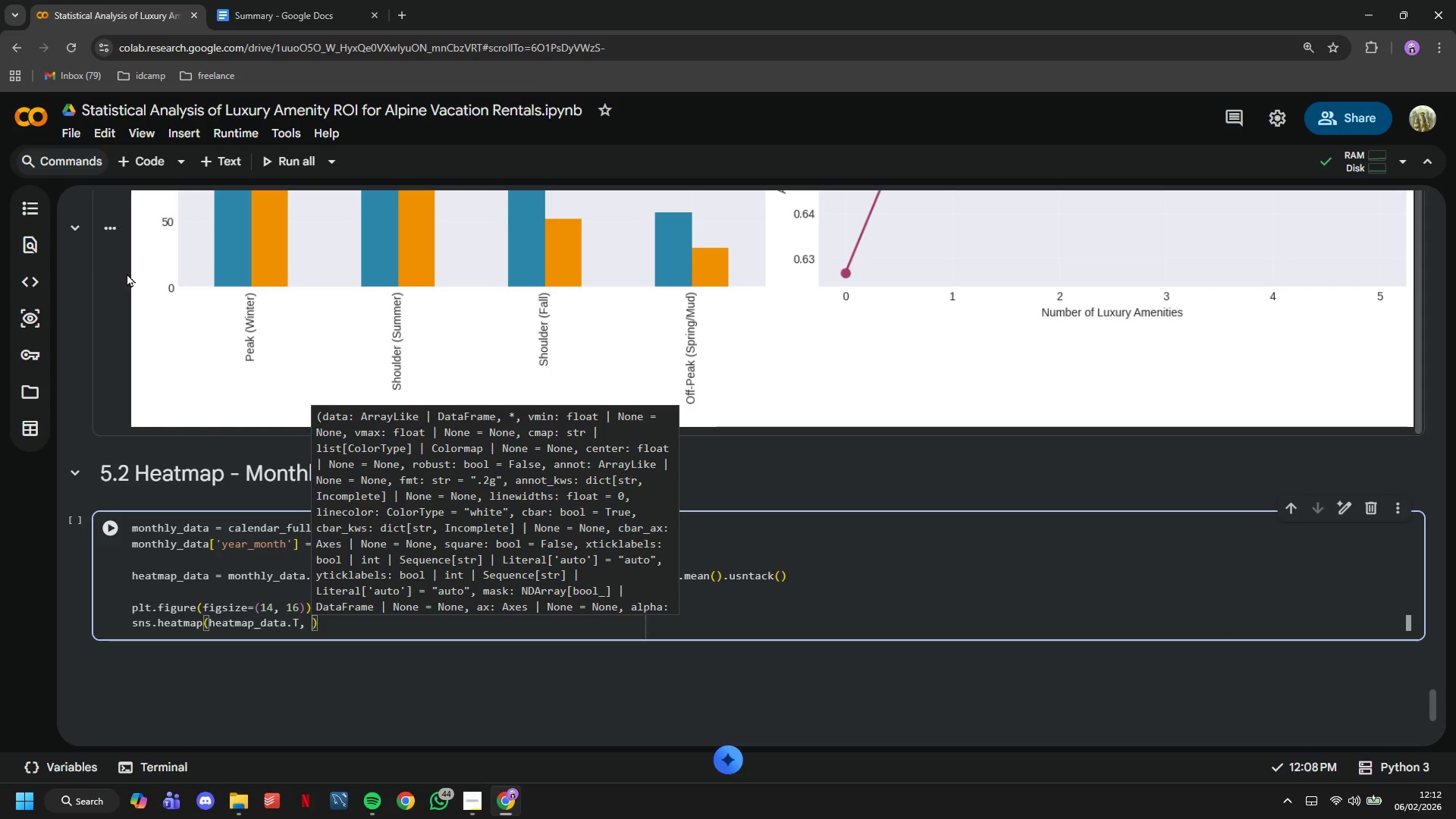 
wait(10.27)
 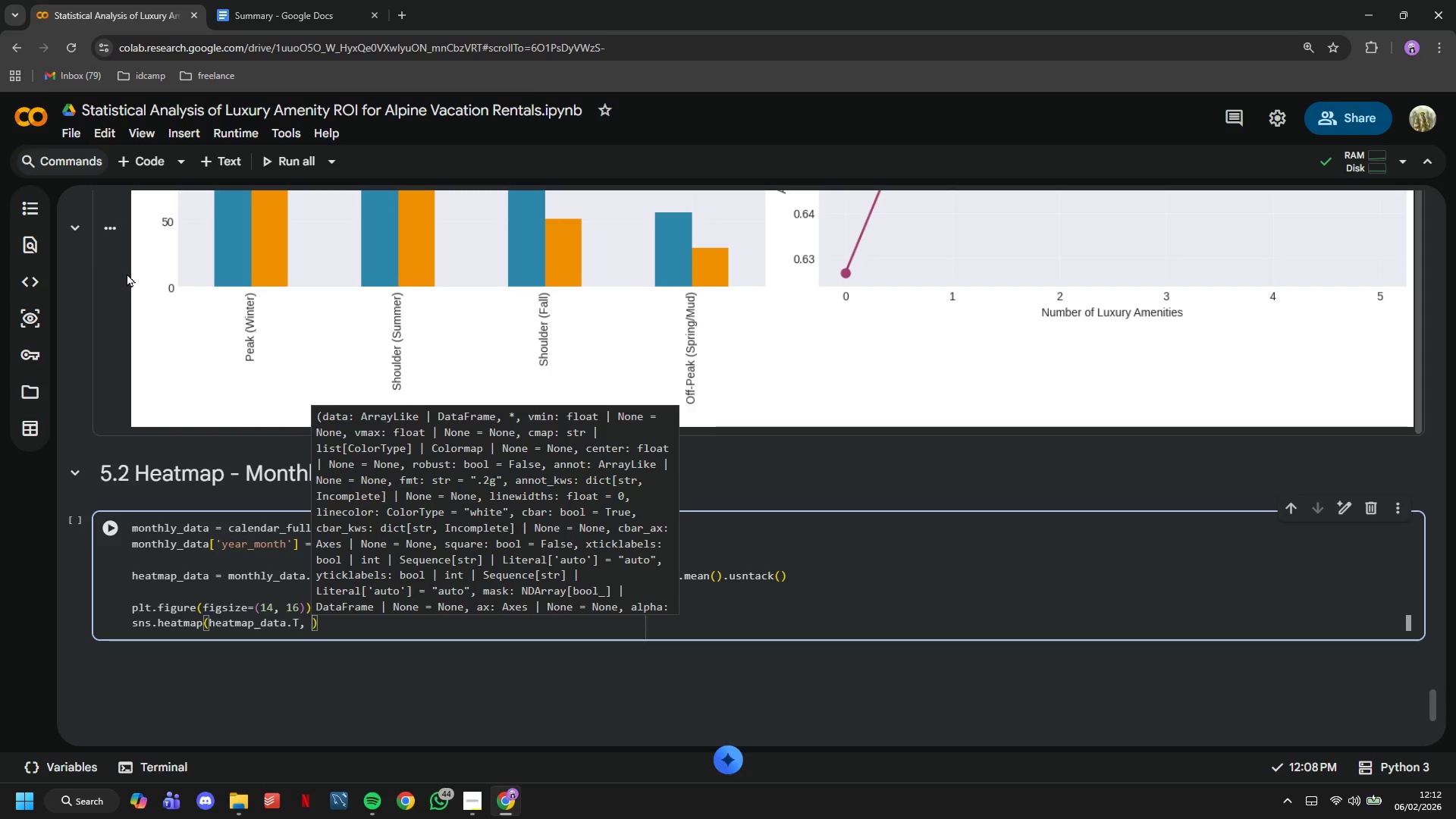 
key(ArrowRight)
 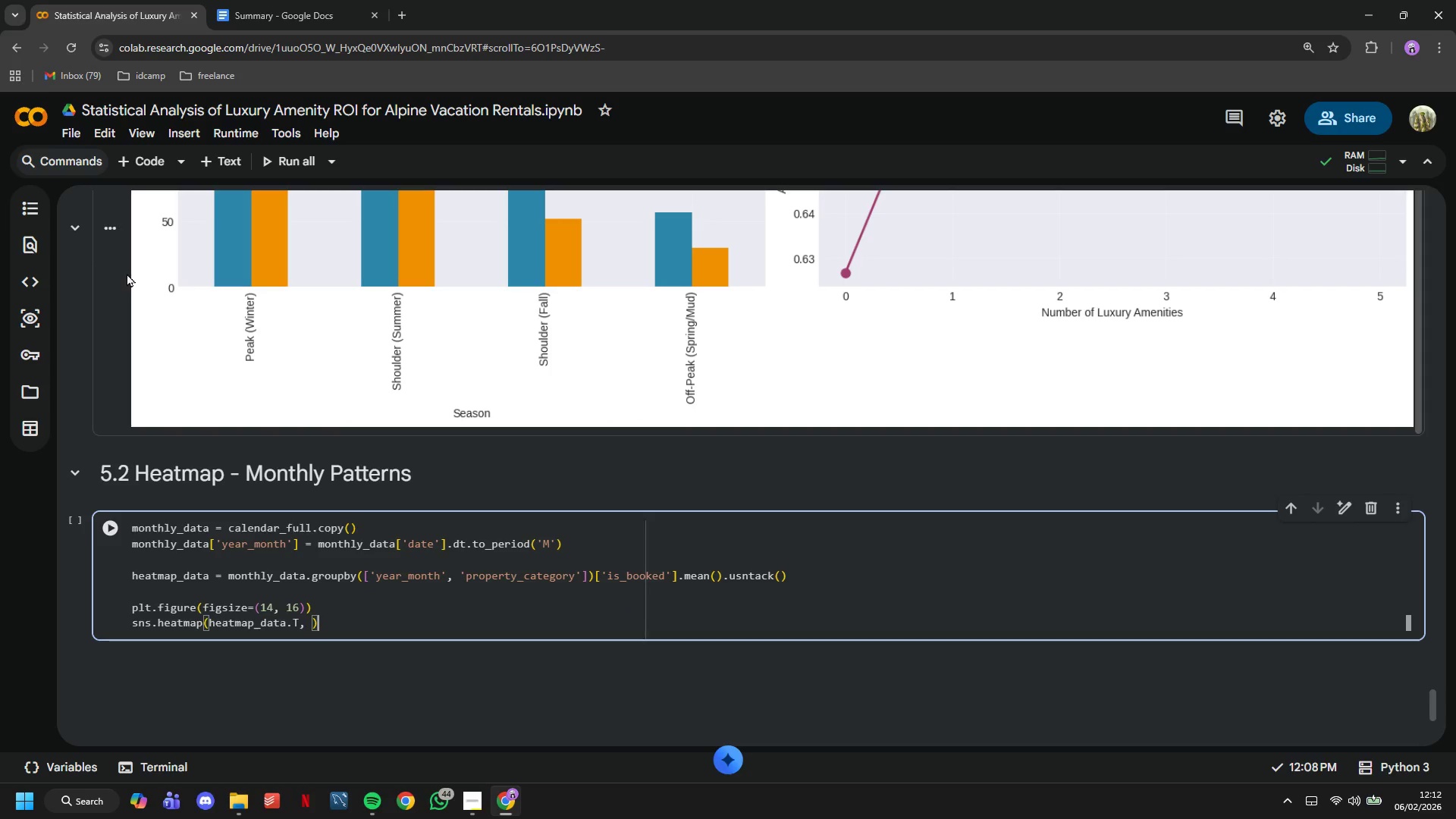 
key(ArrowLeft)
 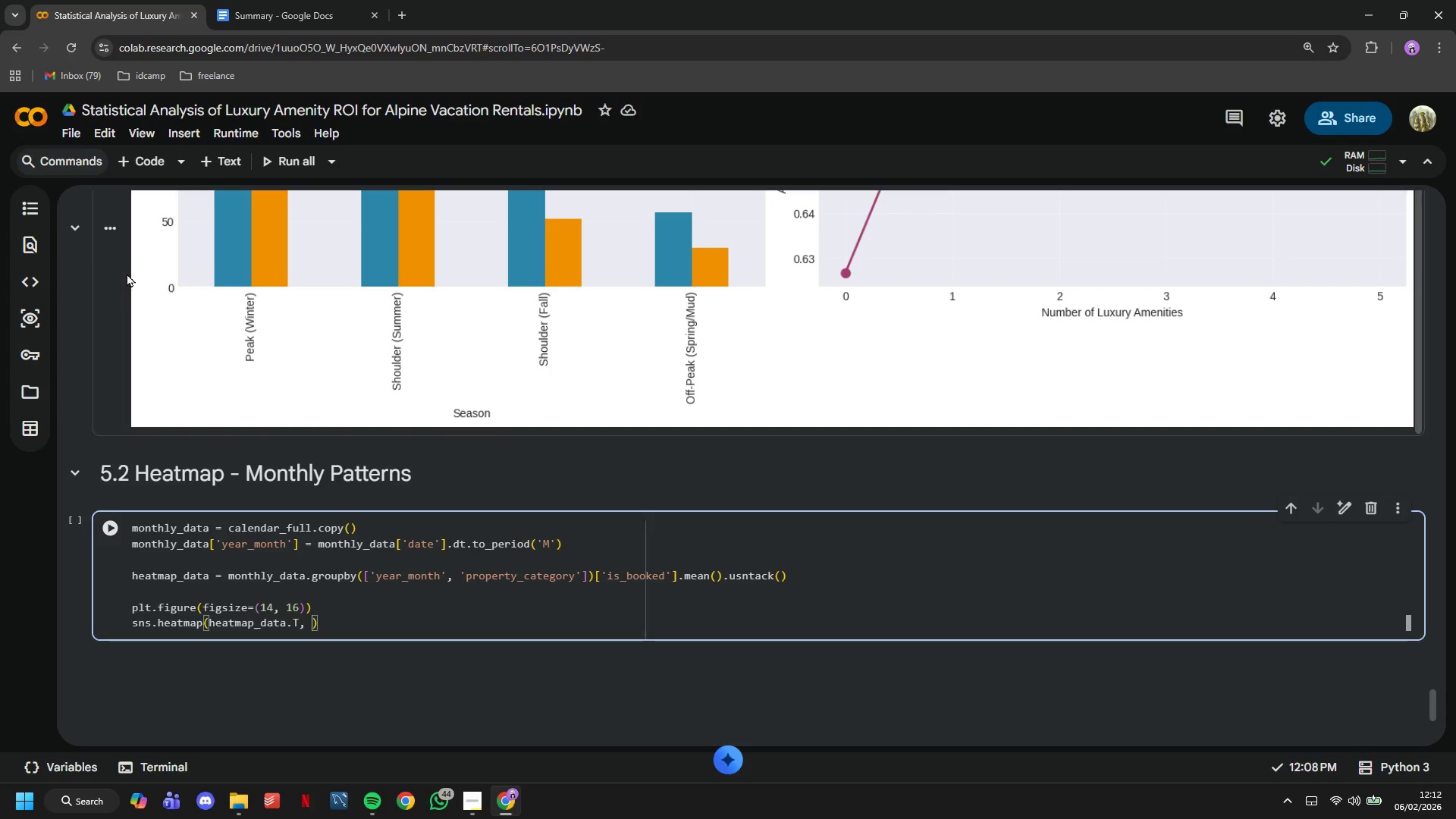 
wait(29.12)
 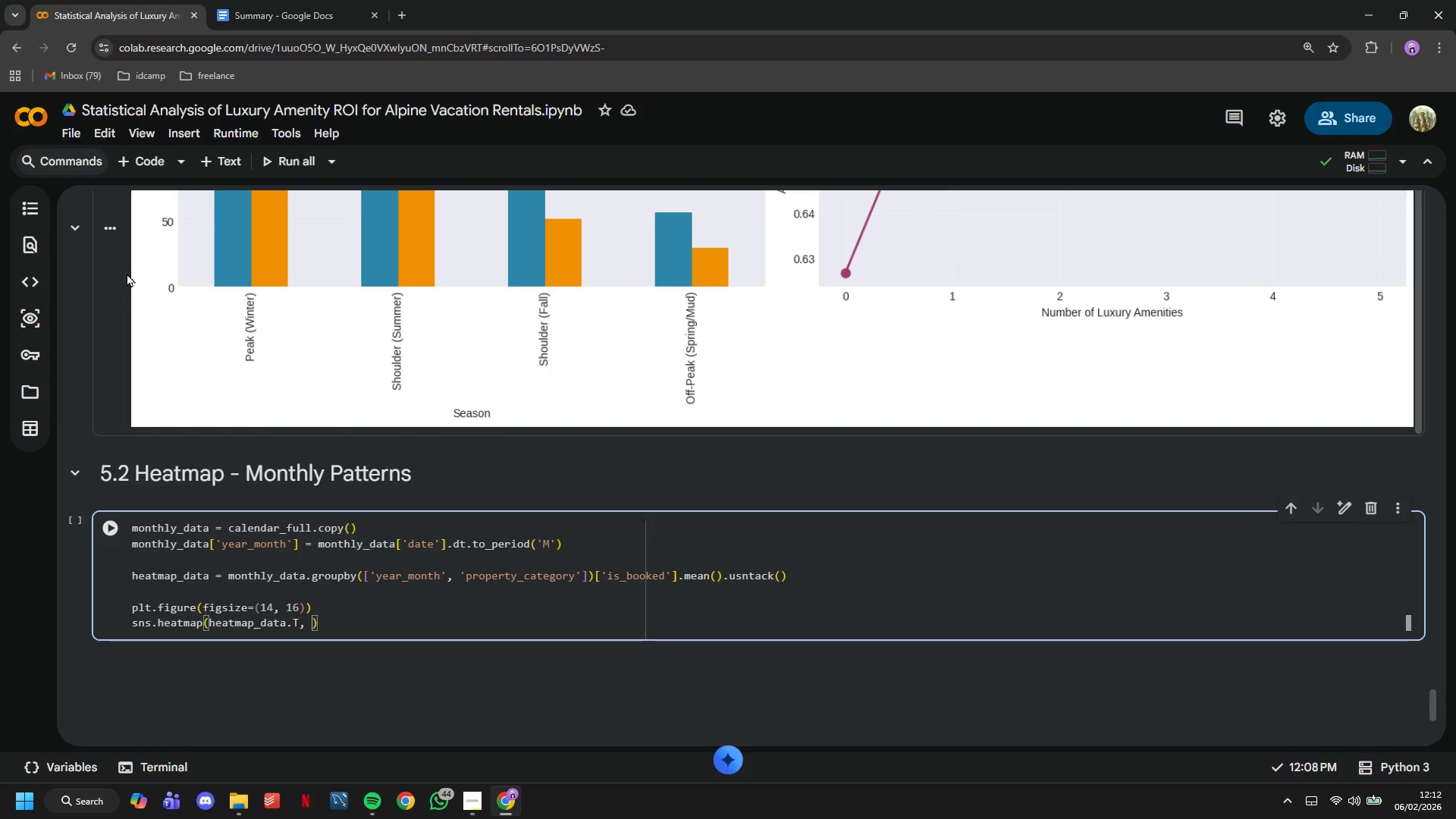 
type(cmap='YL0Rd)
 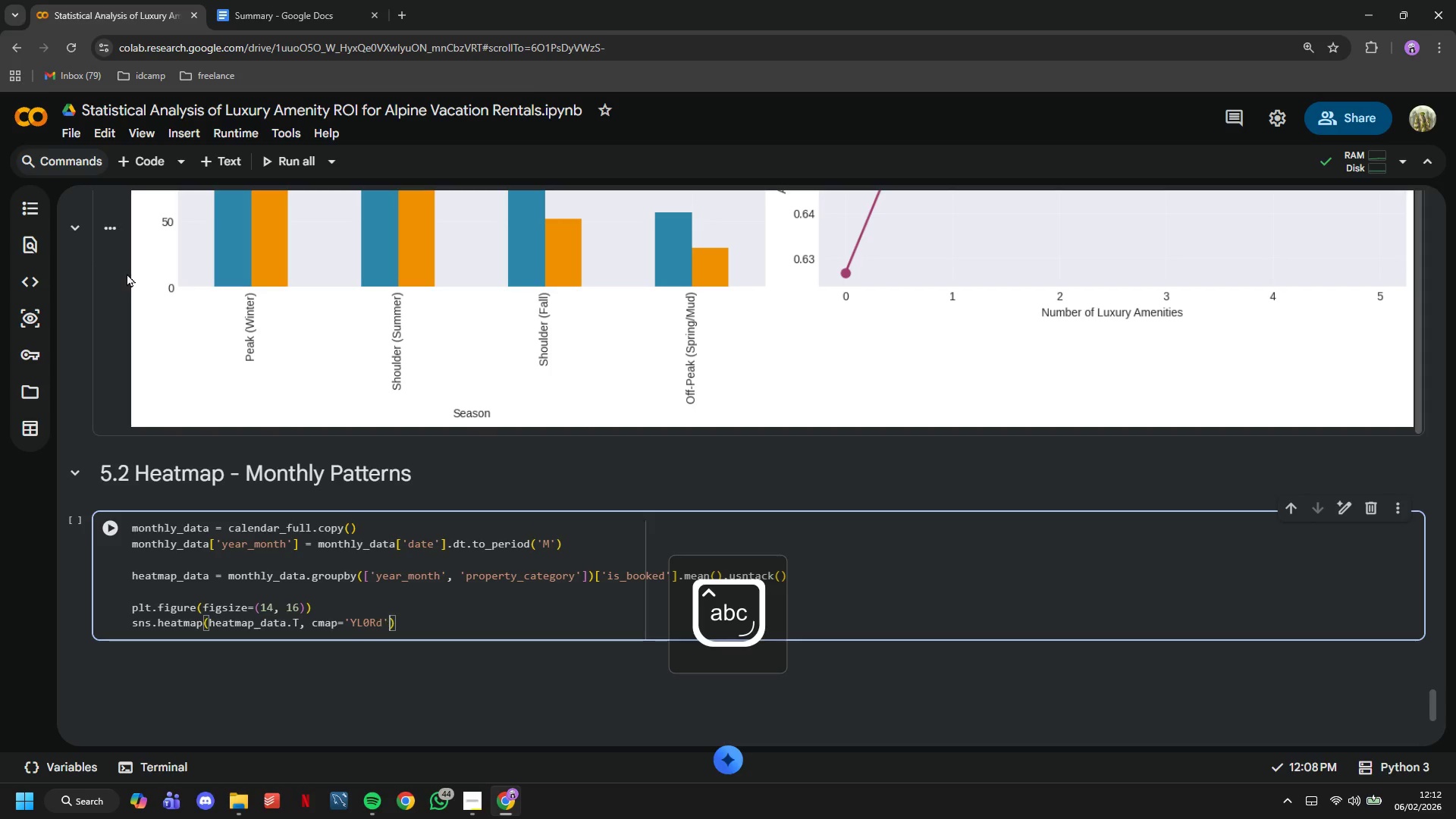 
key(ArrowRight)
 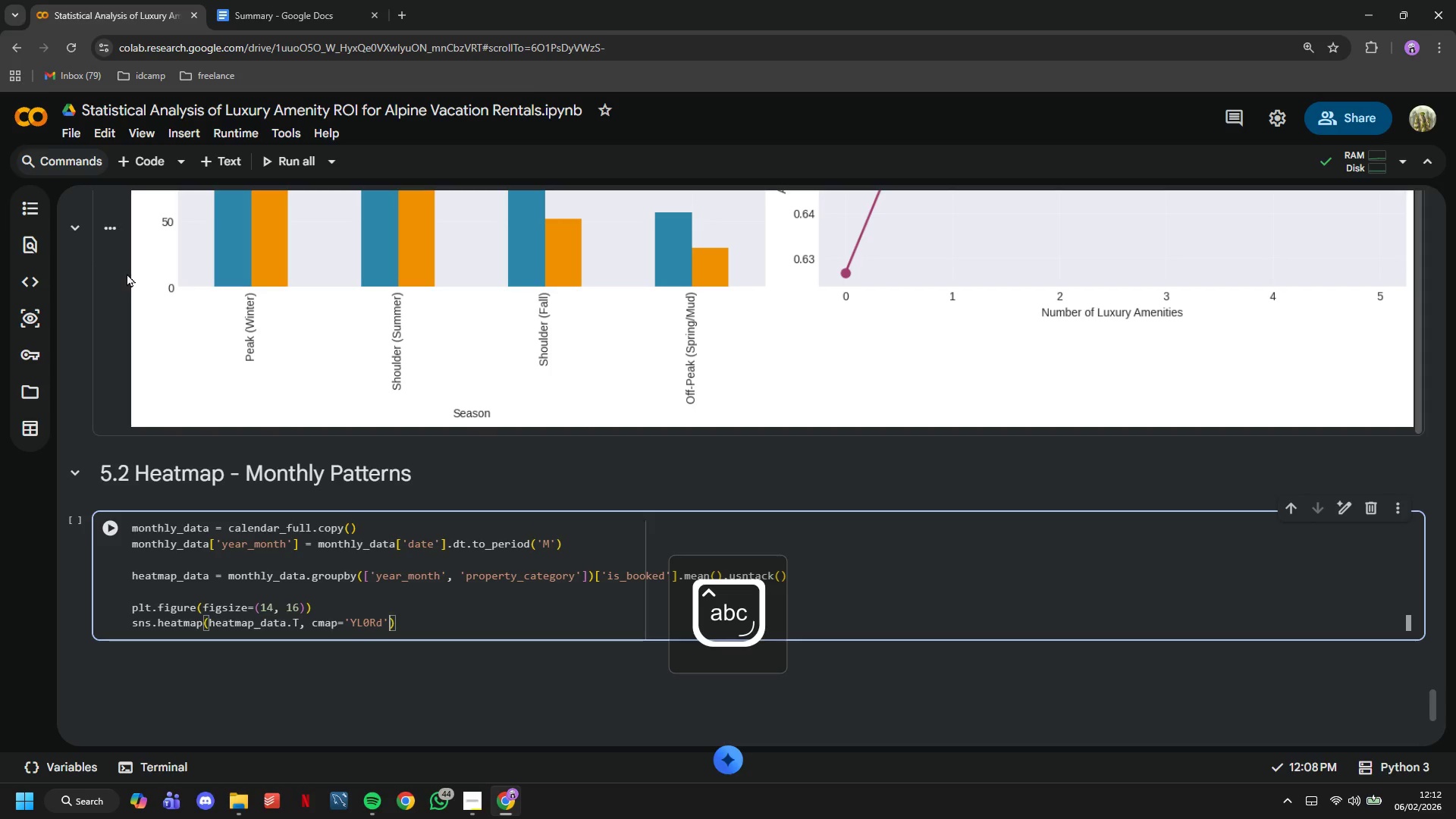 
type(, annot=True, fmt='.2ft)
 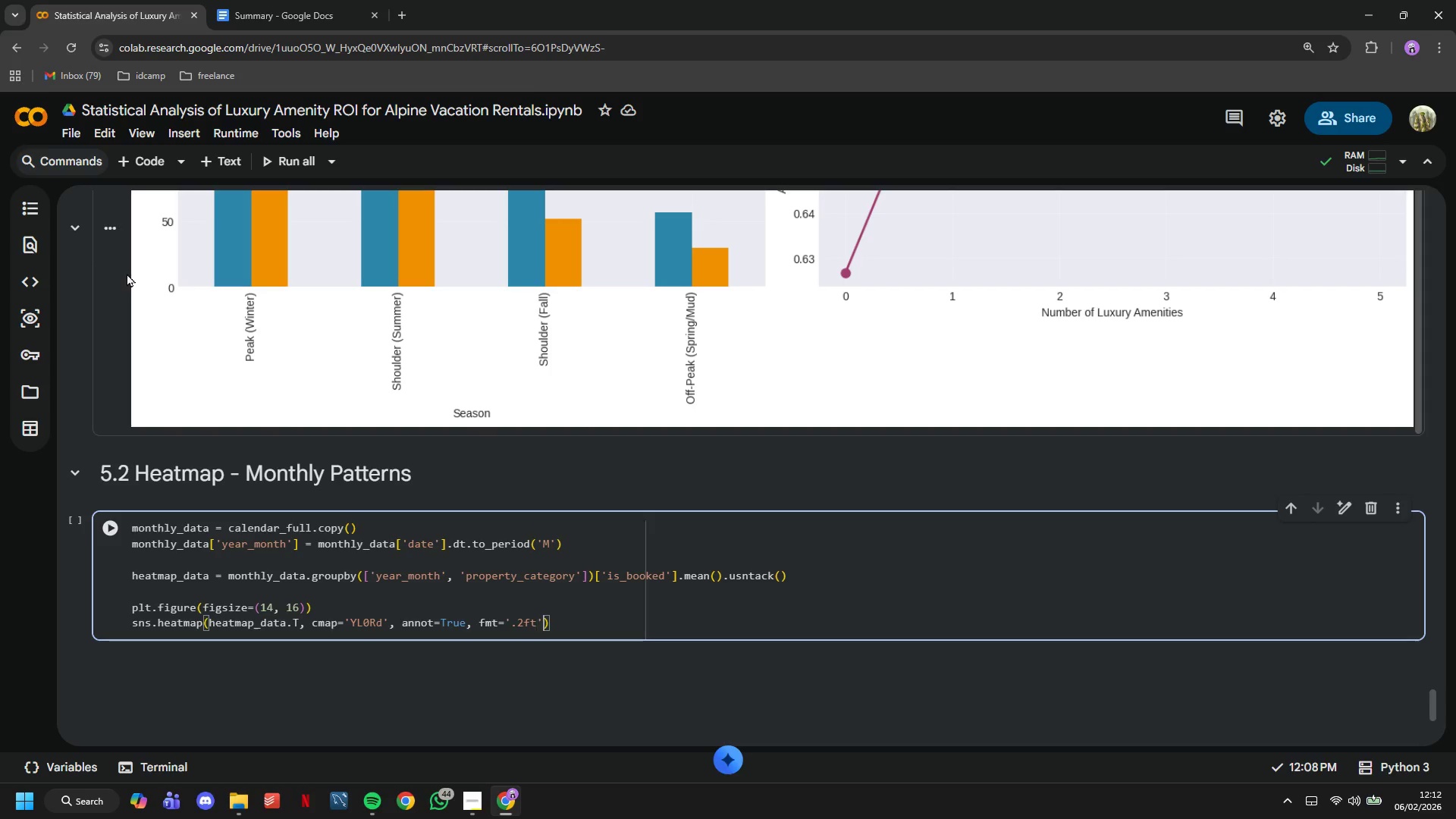 
key(ArrowRight)
 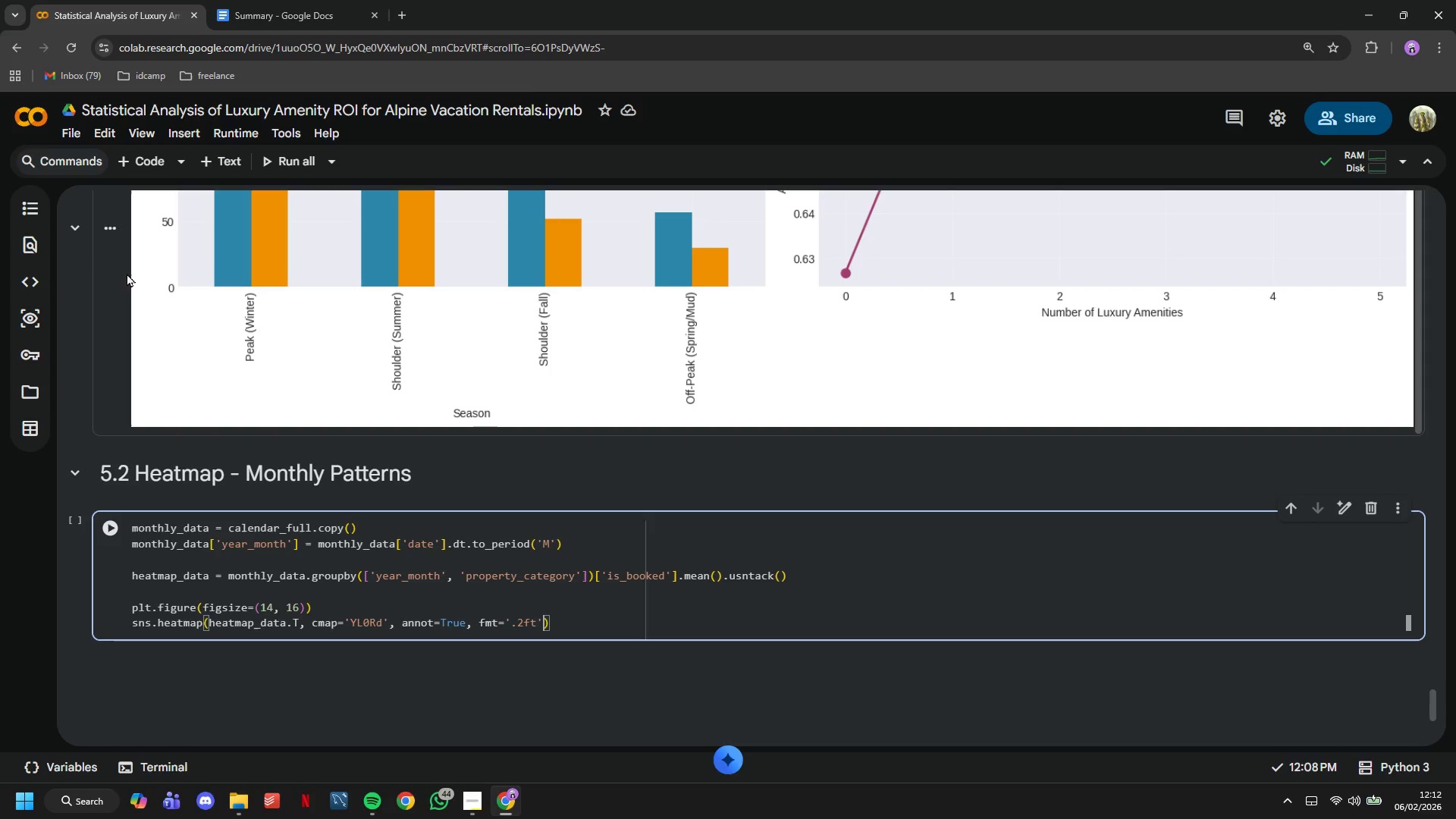 
key(Comma)
 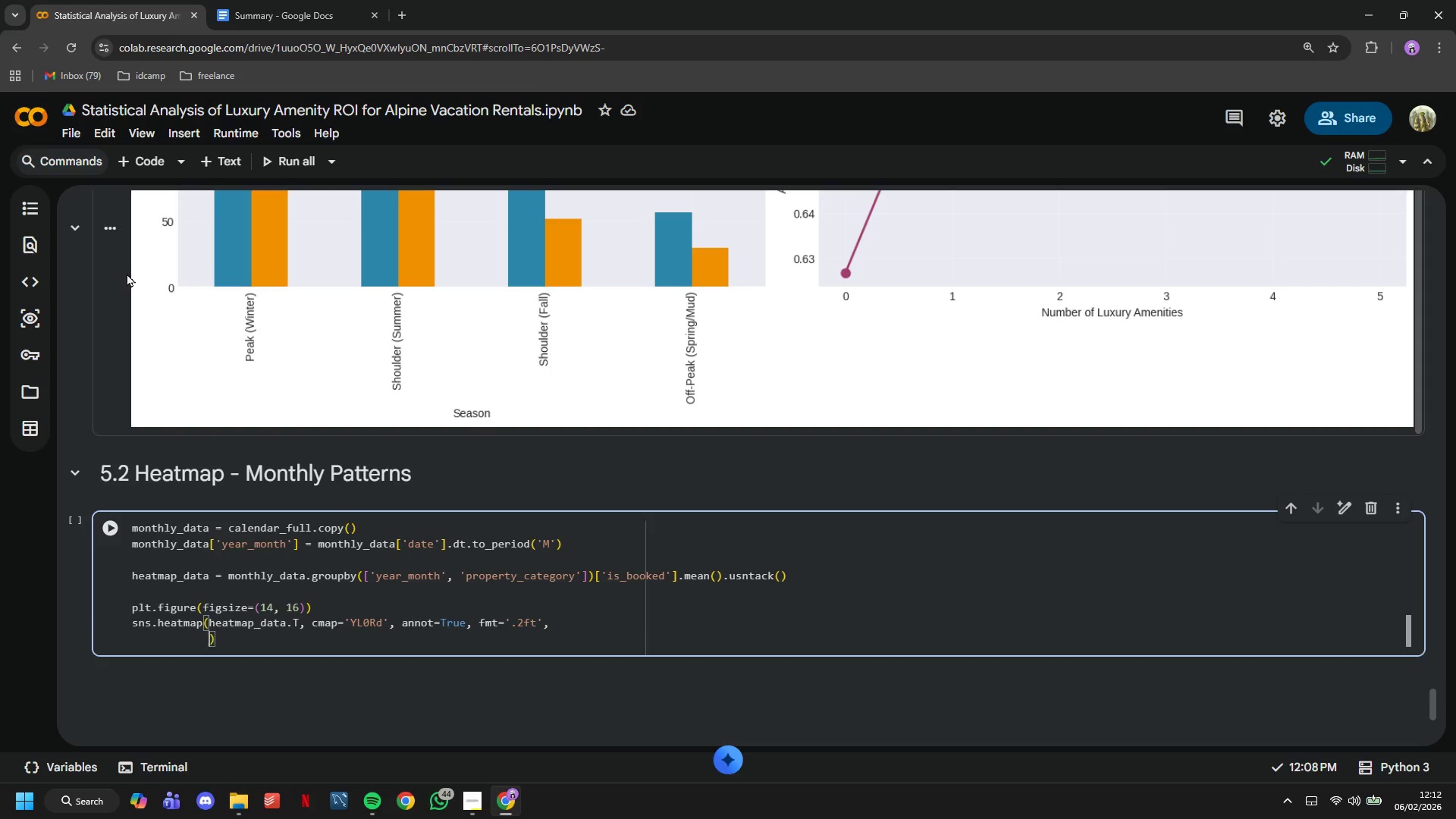 
key(Enter)
 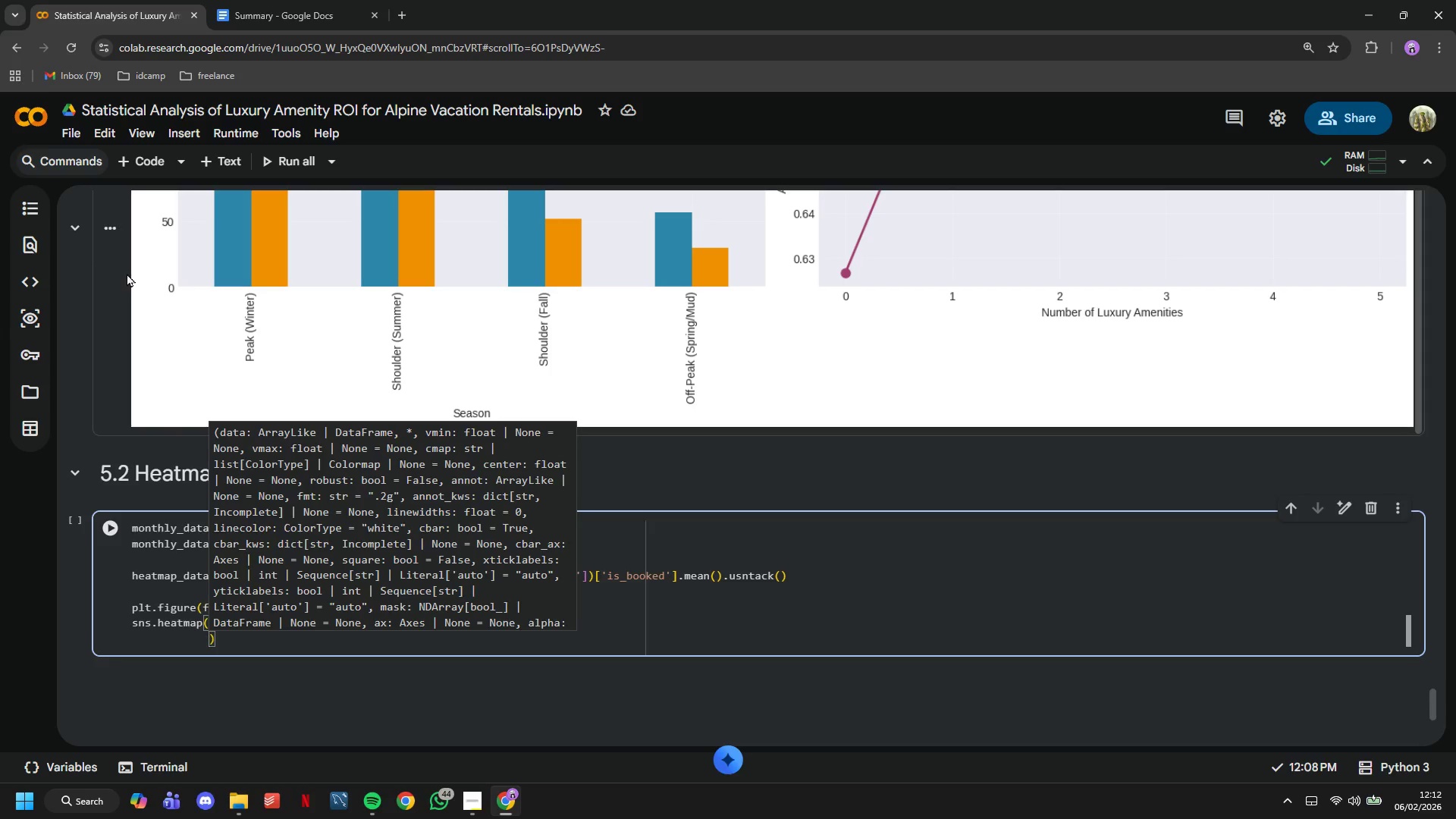 
type(cbar_kws={'label)
 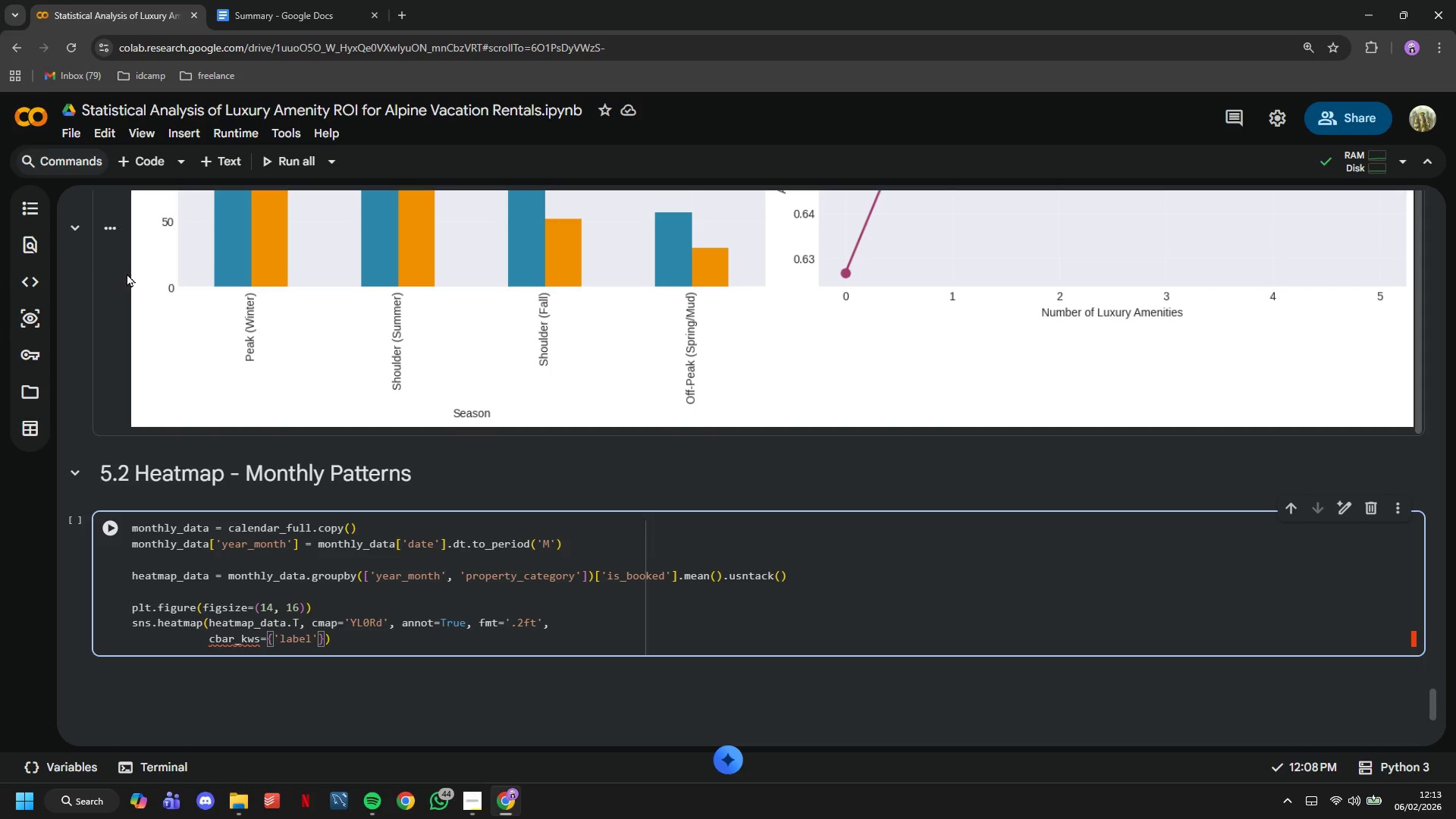 
key(ArrowRight)
 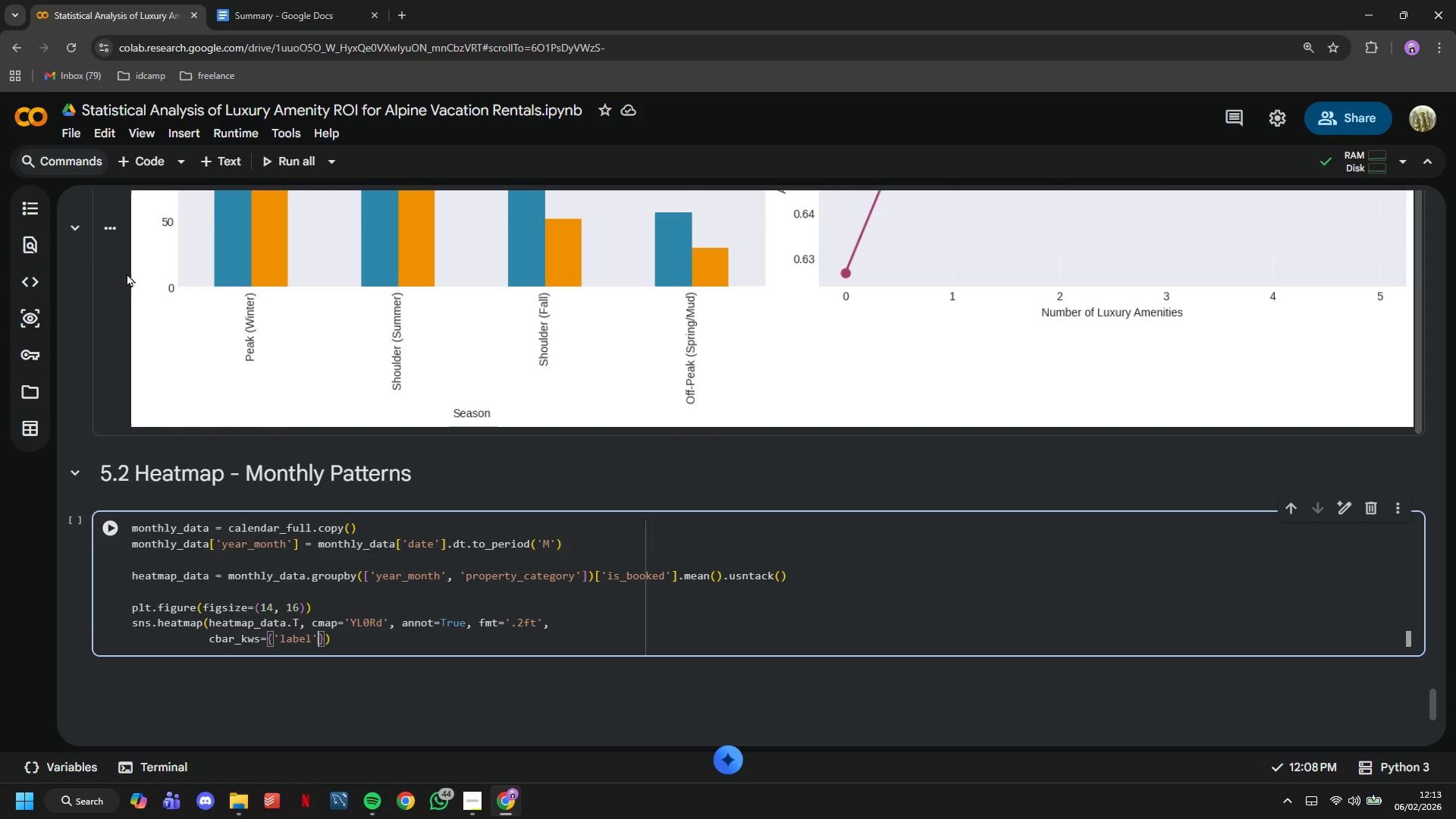 
key(Shift+Semicolon)
 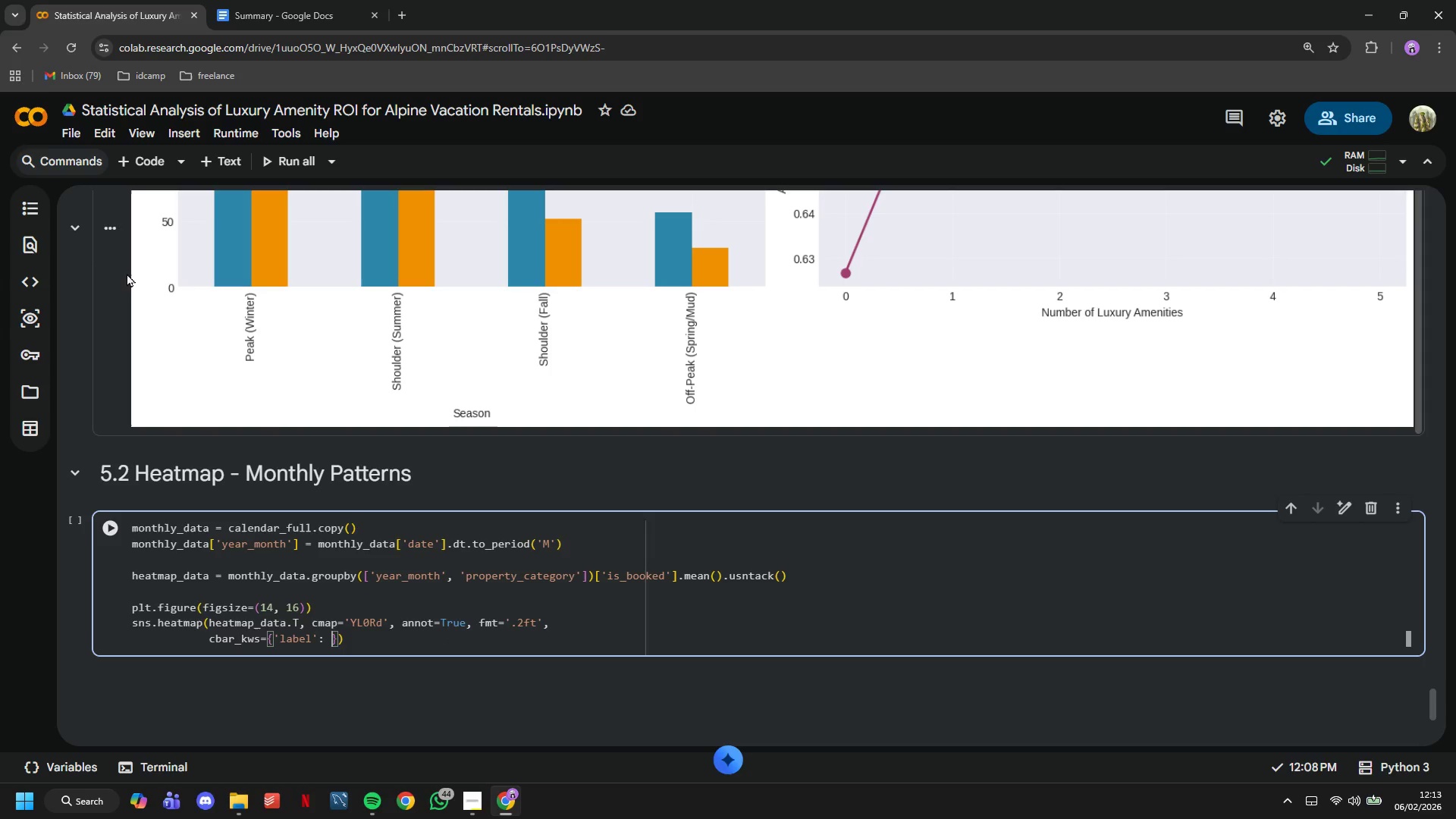 
key(Space)
 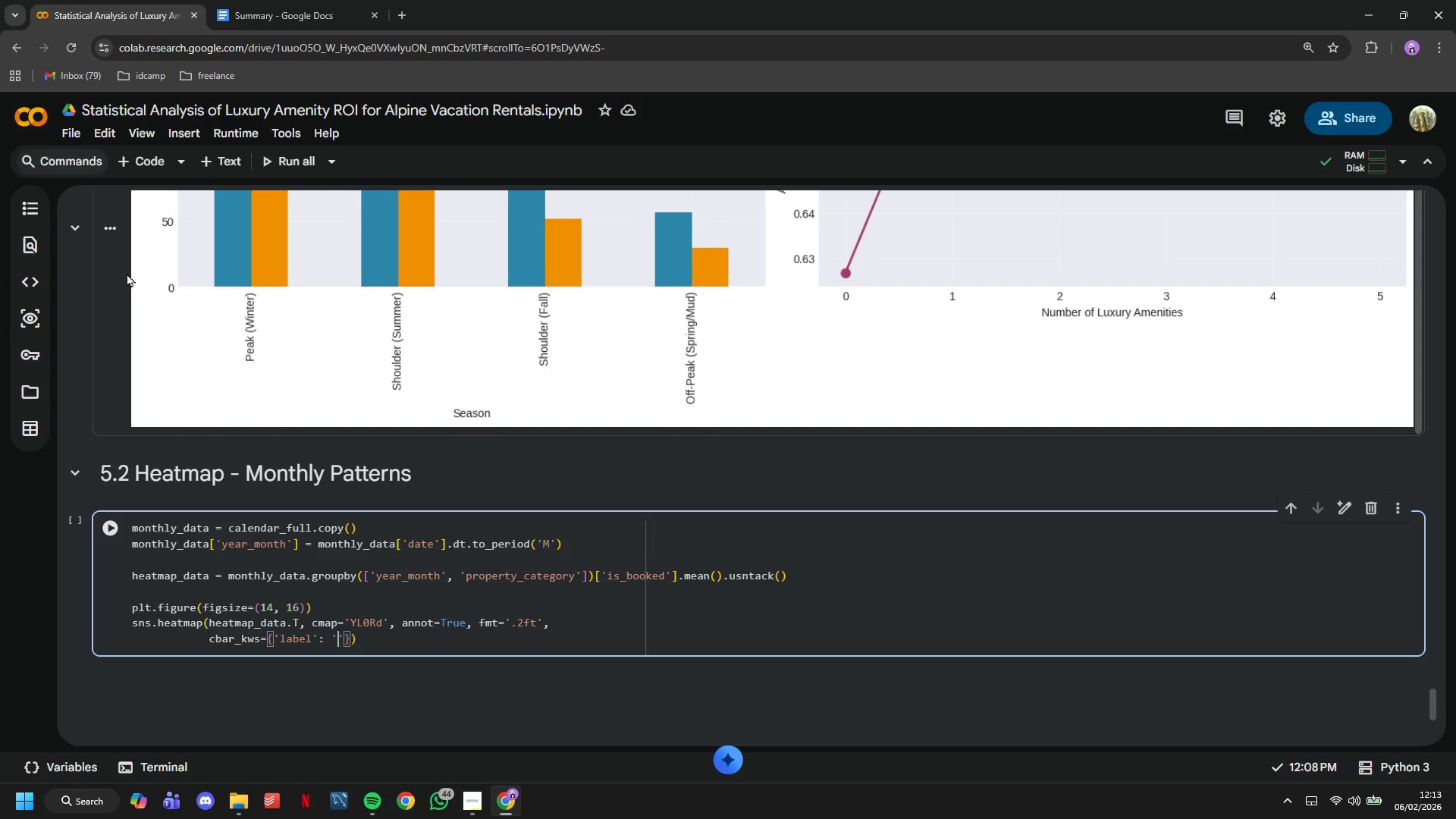 
key(Quote)
 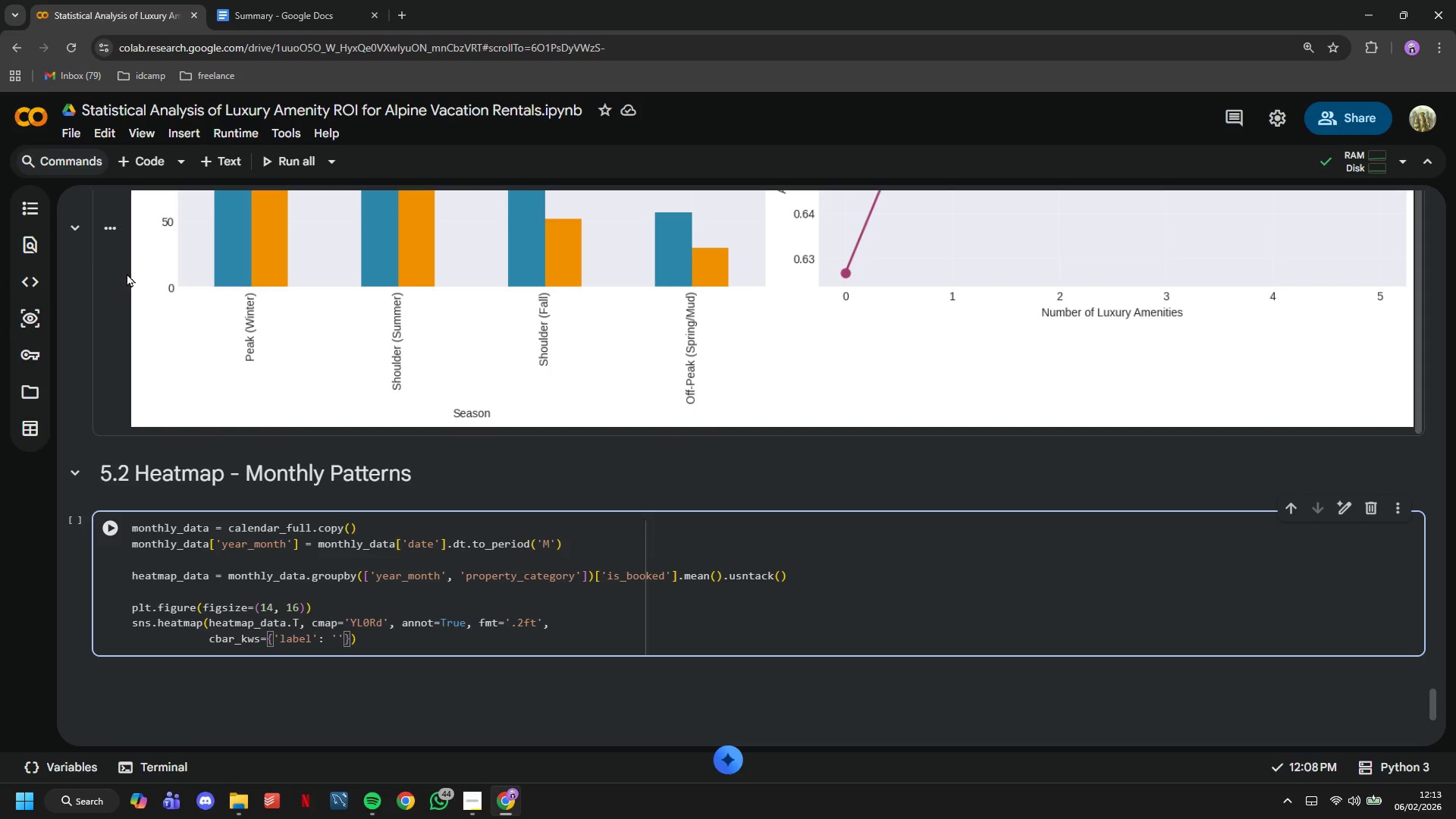 
wait(8.5)
 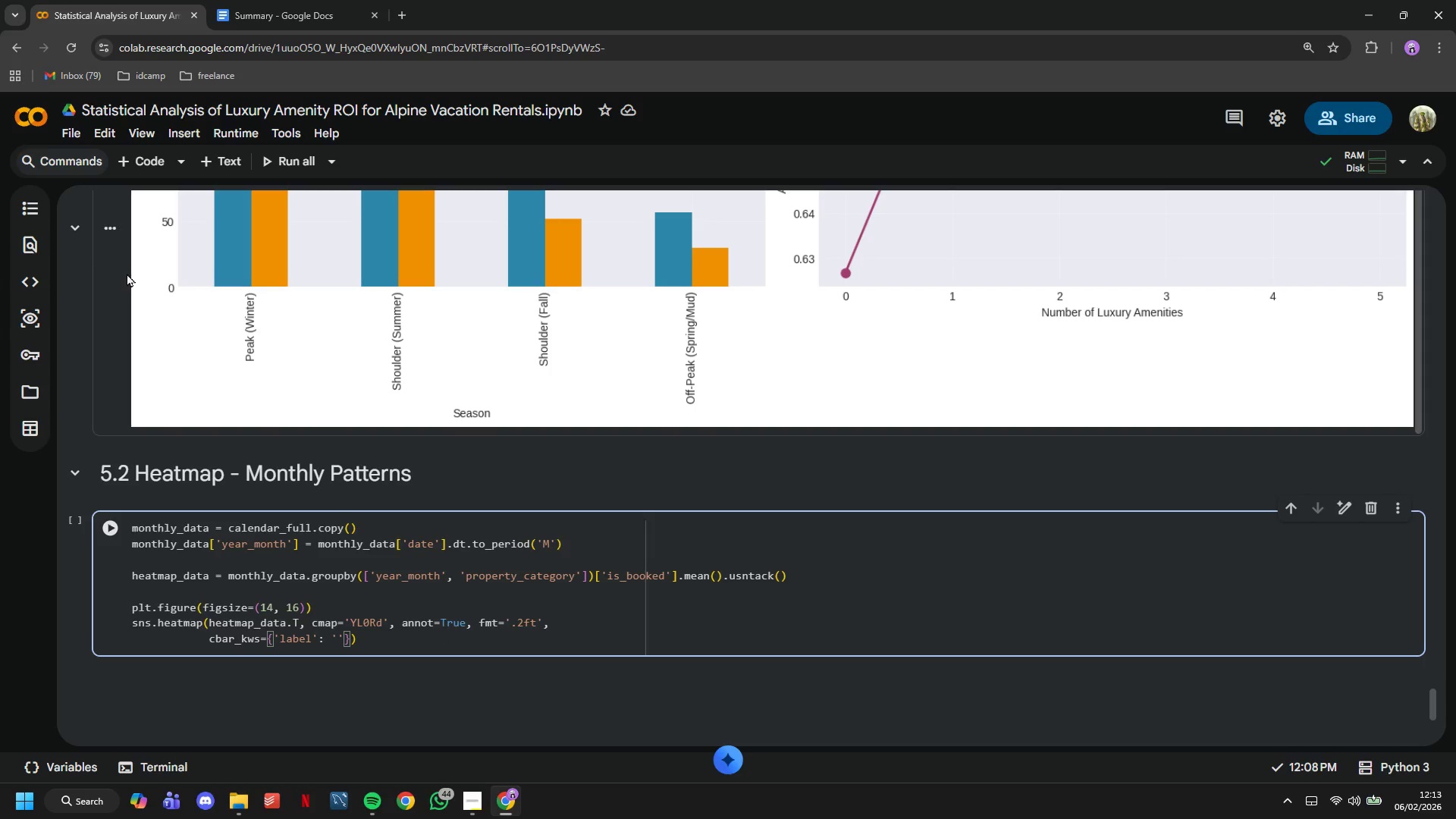 
type(Occupancy Rate)
 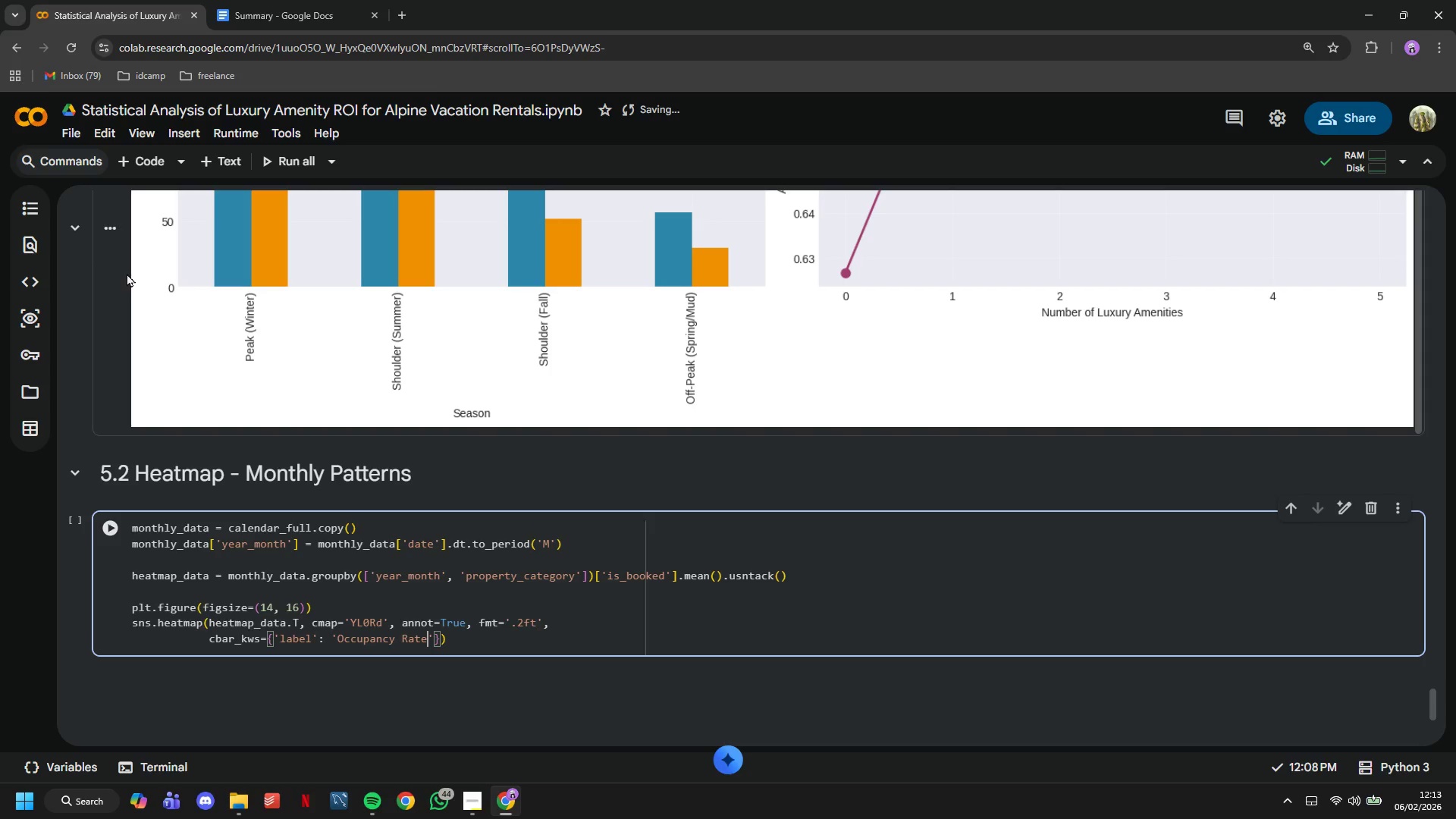 
wait(7.05)
 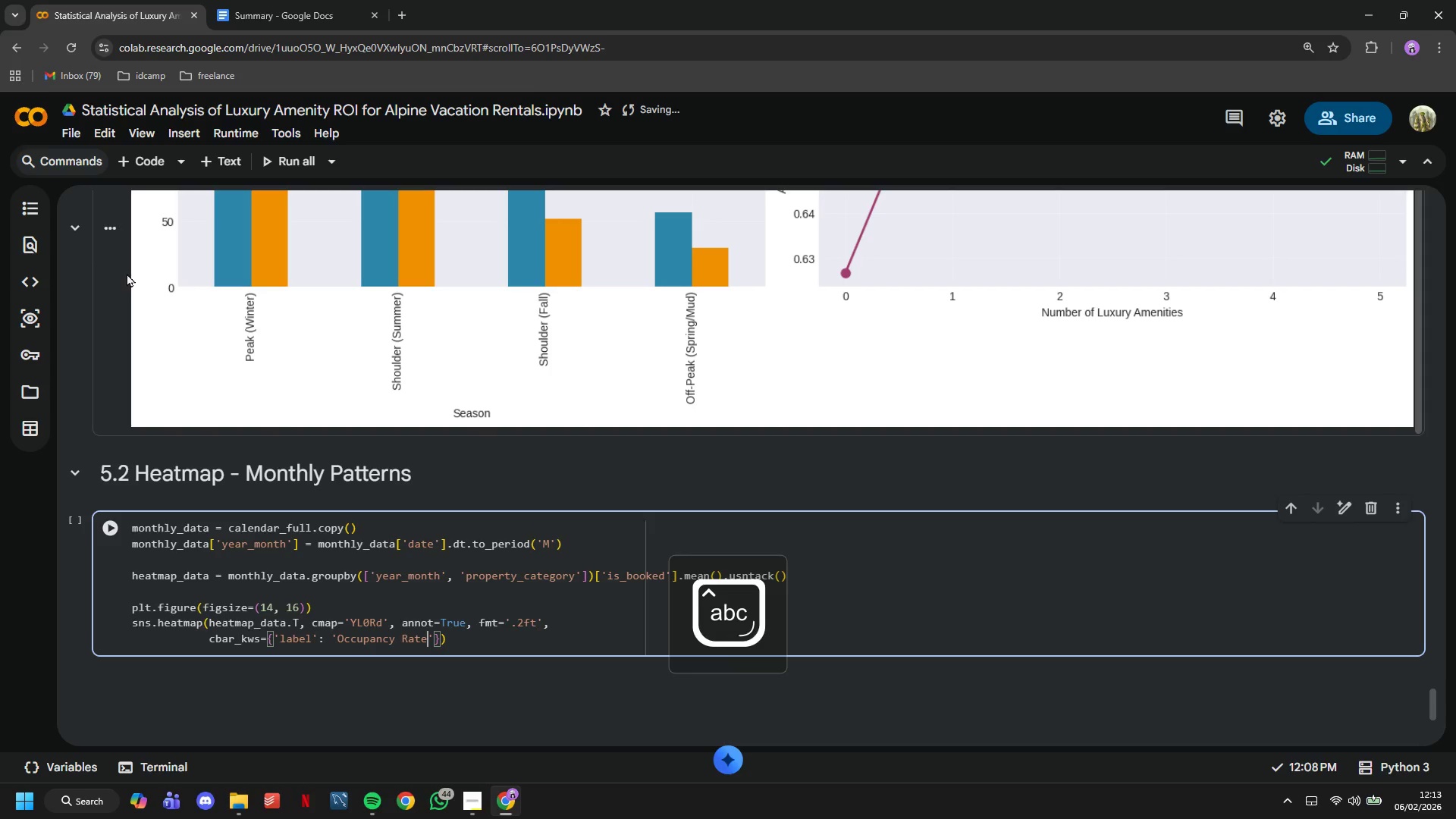 
key(ArrowRight)
 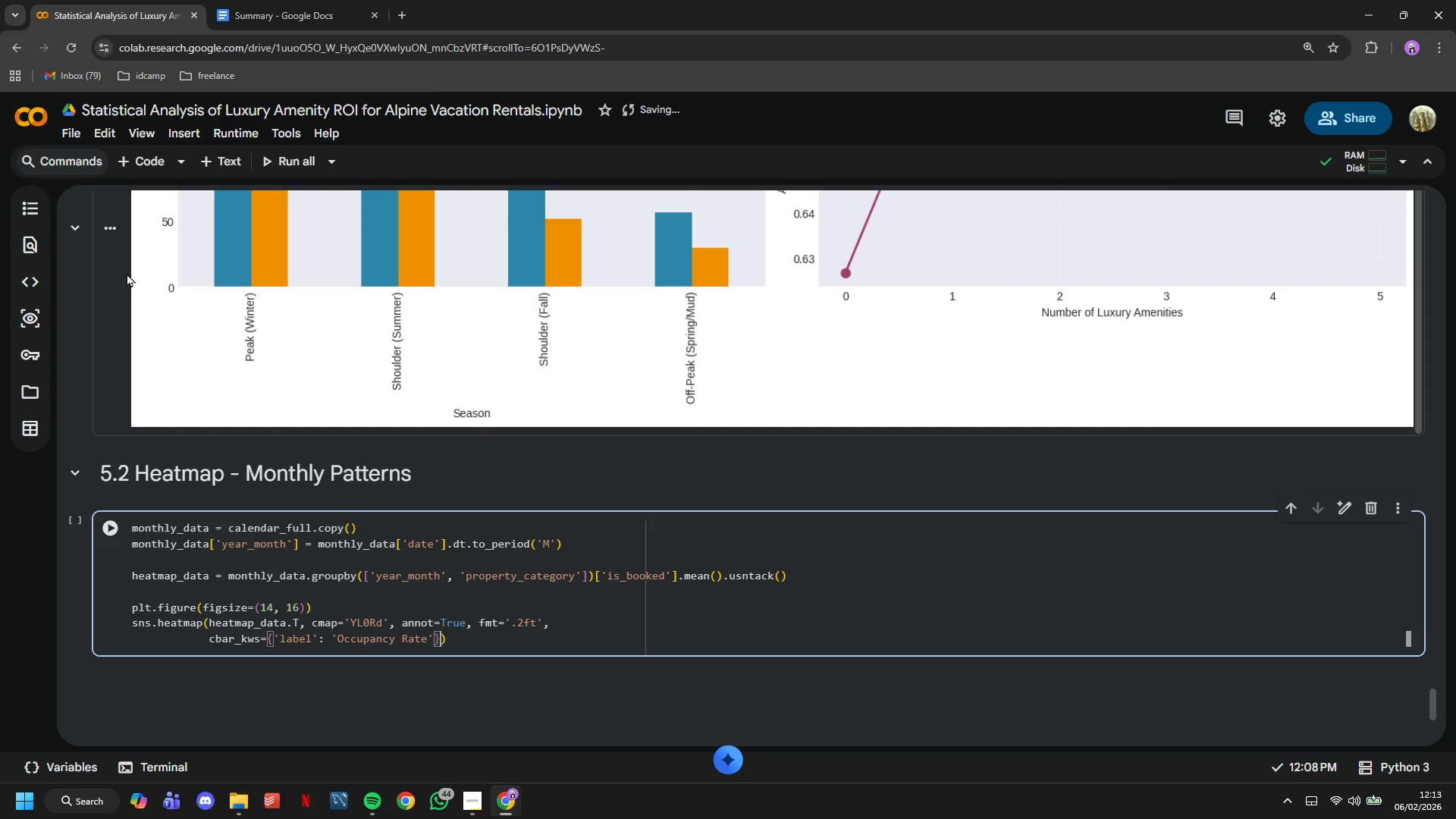 
key(ArrowRight)
 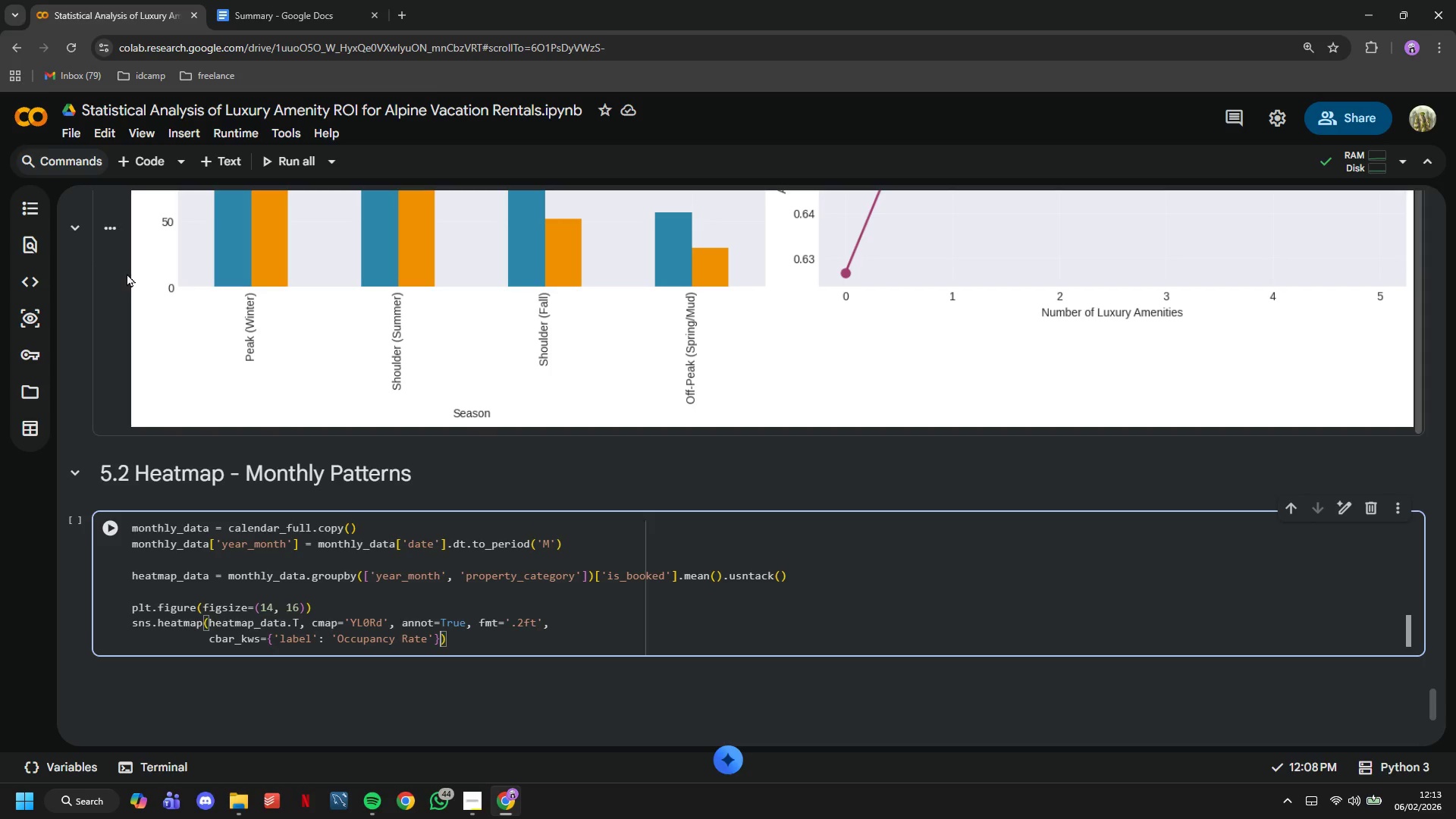 
key(ArrowRight)
 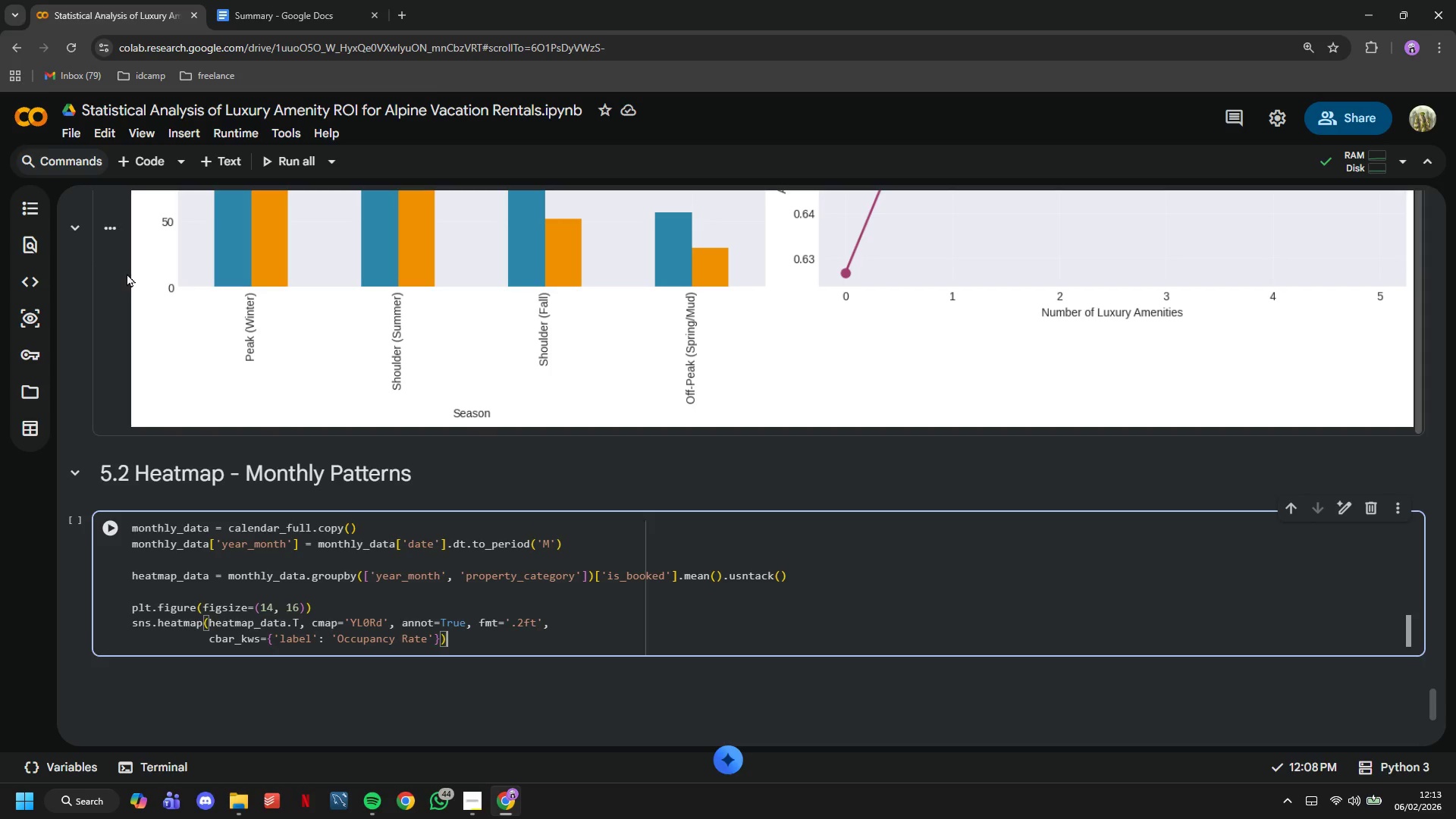 
key(Enter)
 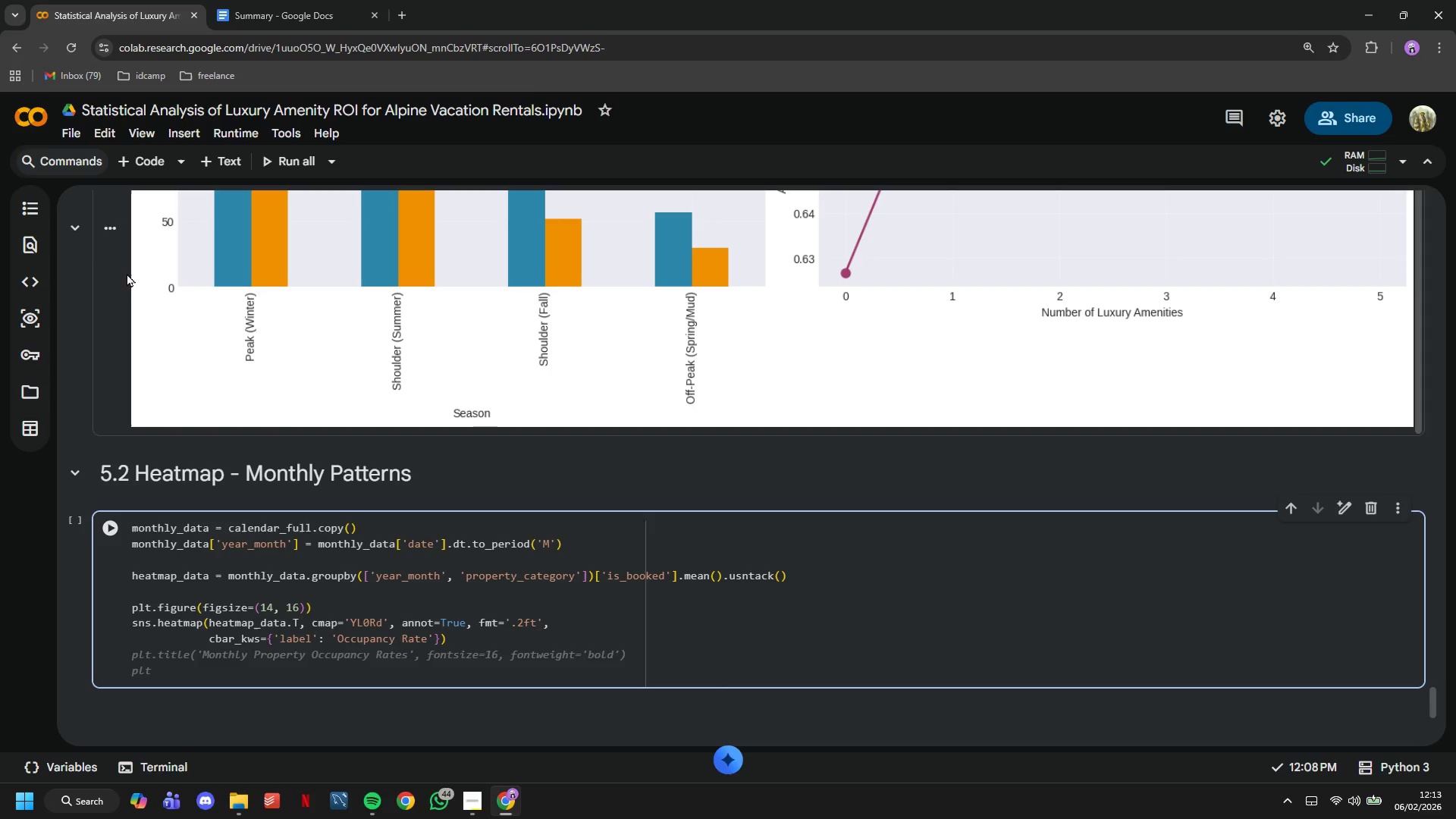 
wait(15.59)
 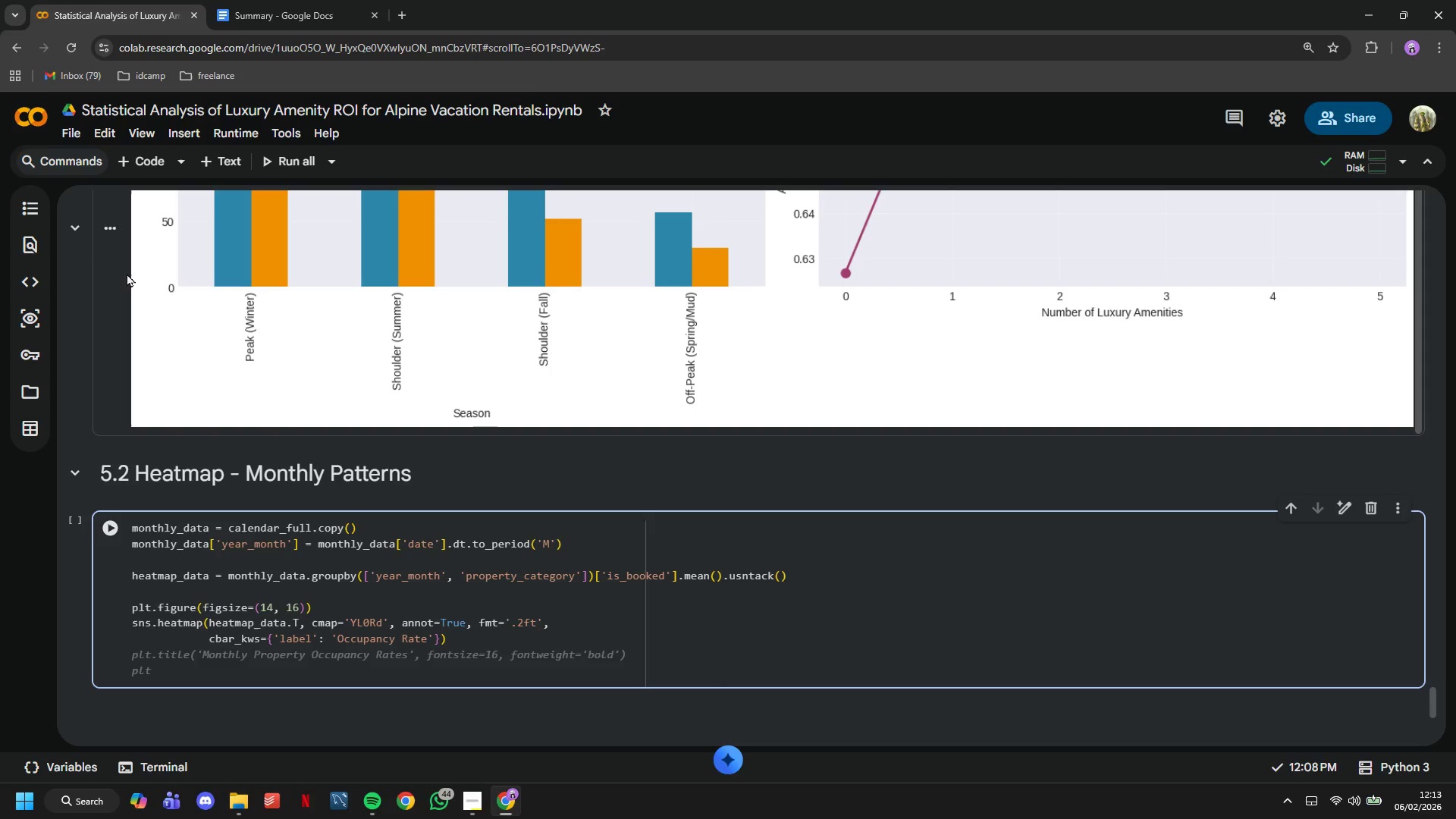 
type(pl.)
key(Backspace)
type(t)
 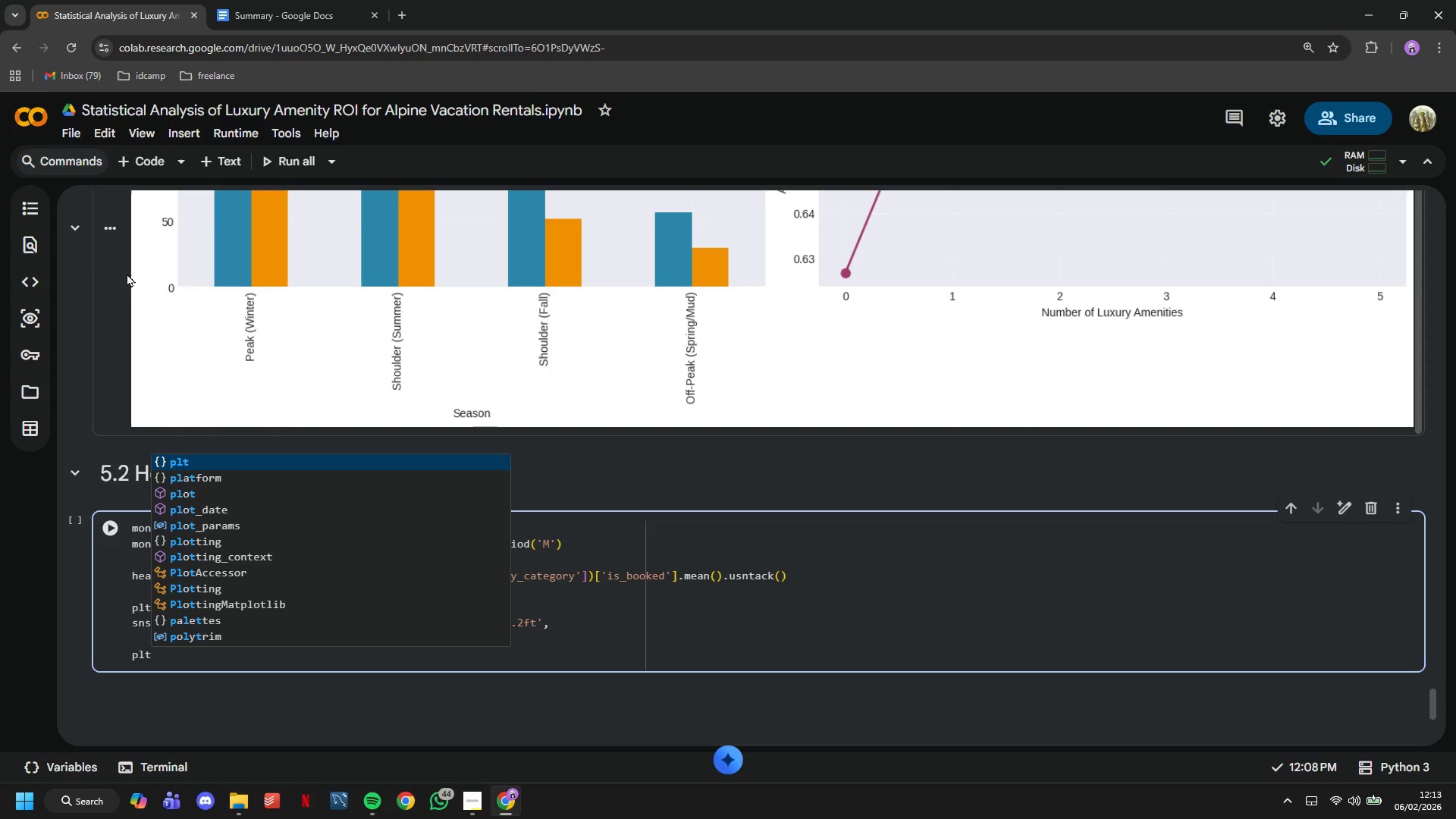 
type(,)
key(Backspace)
type(.title(')
 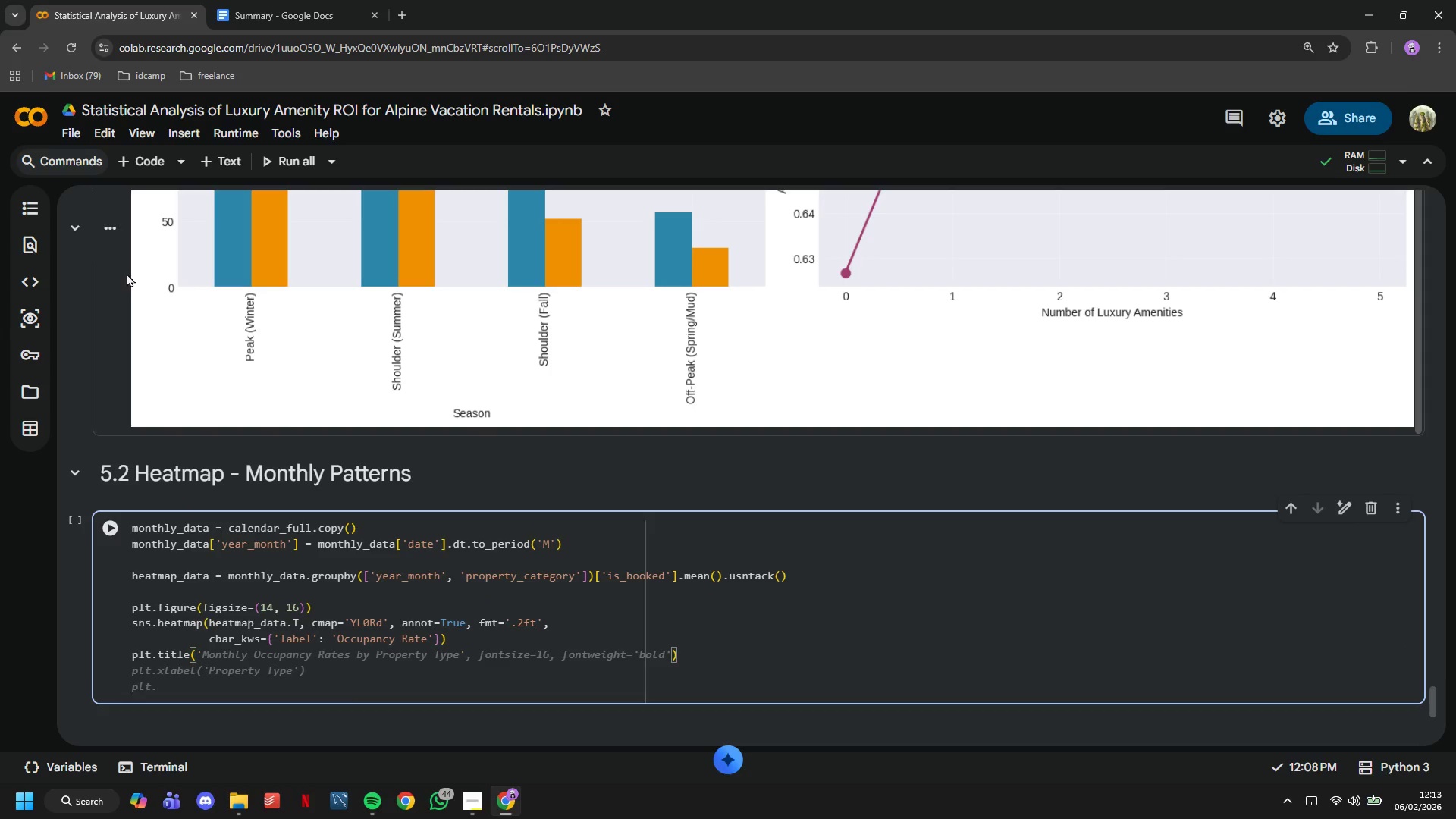 
type(Occupancy Rate)
 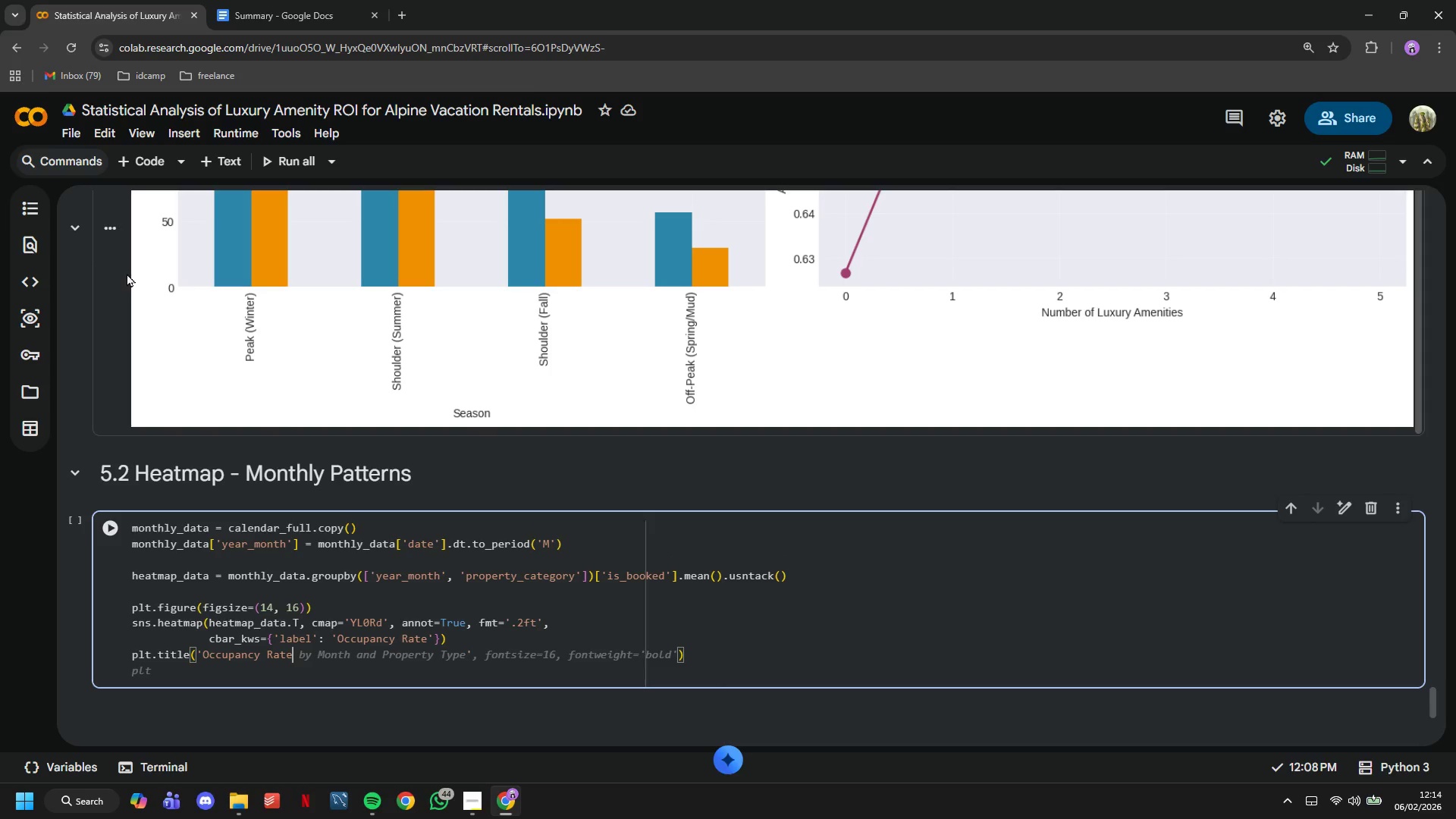 
wait(7.11)
 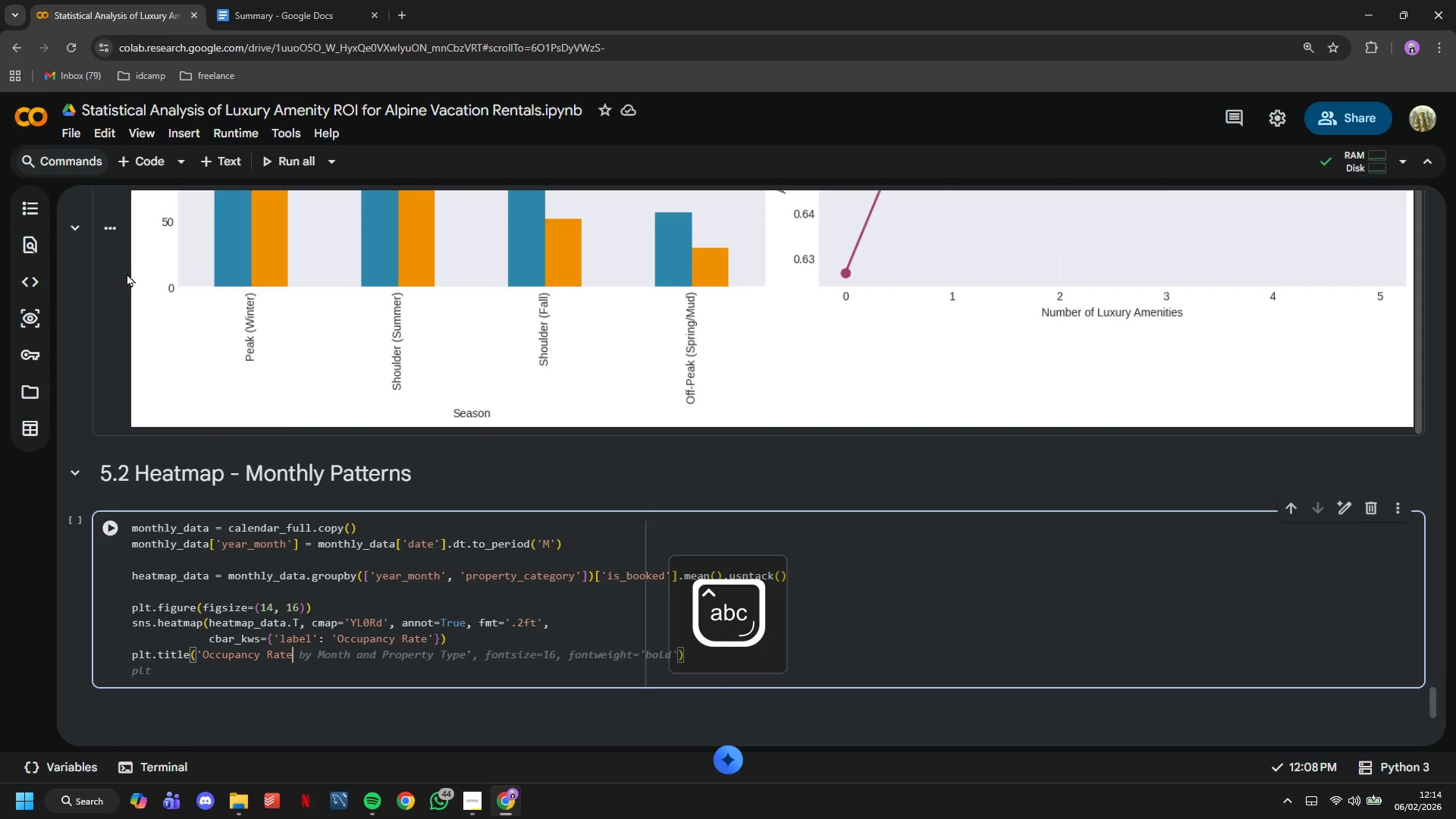 
hold_key(key=Backspace, duration=0.81)
 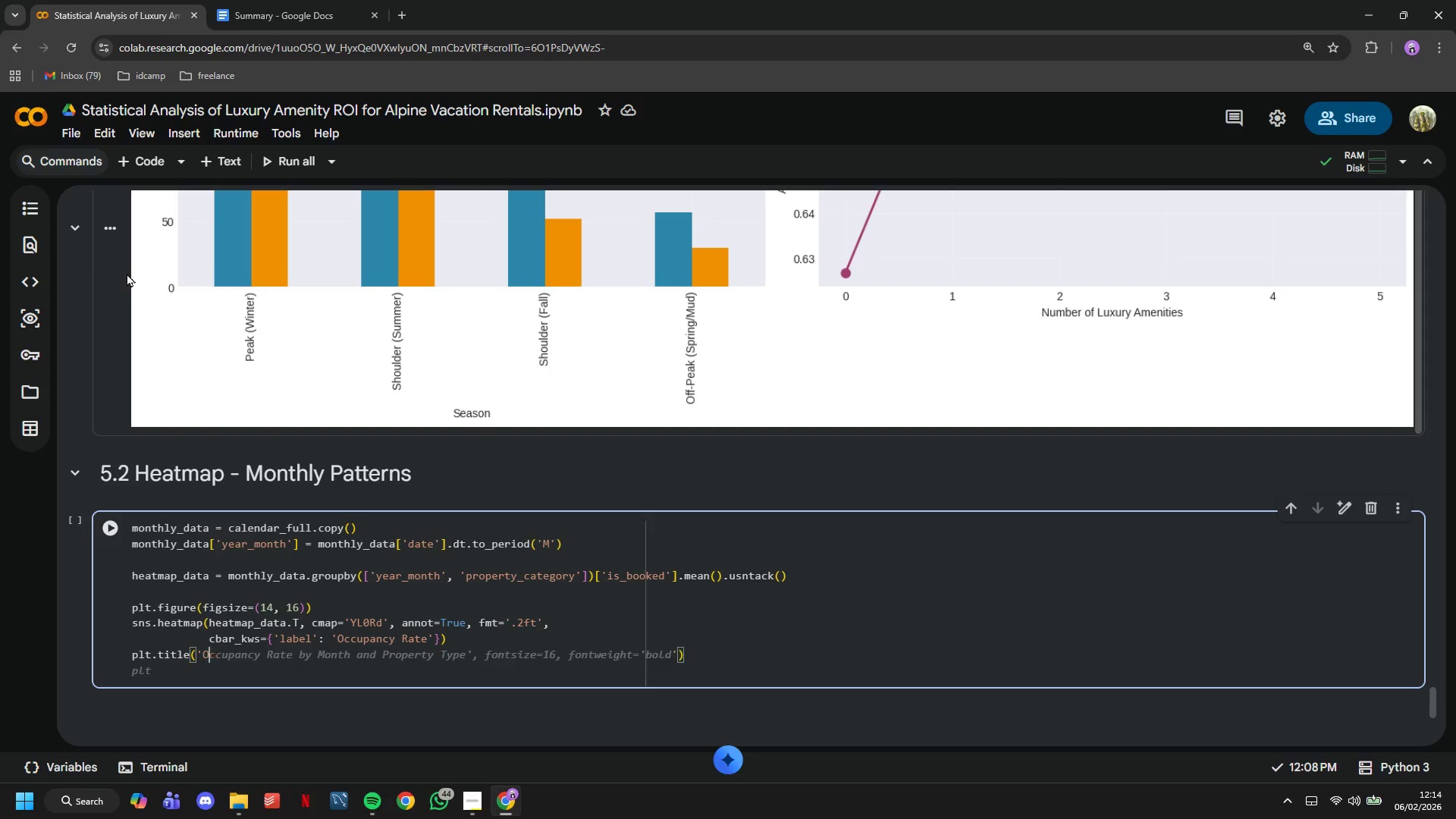 
key(Backspace)
key(Backspace)
type(Monthly )
 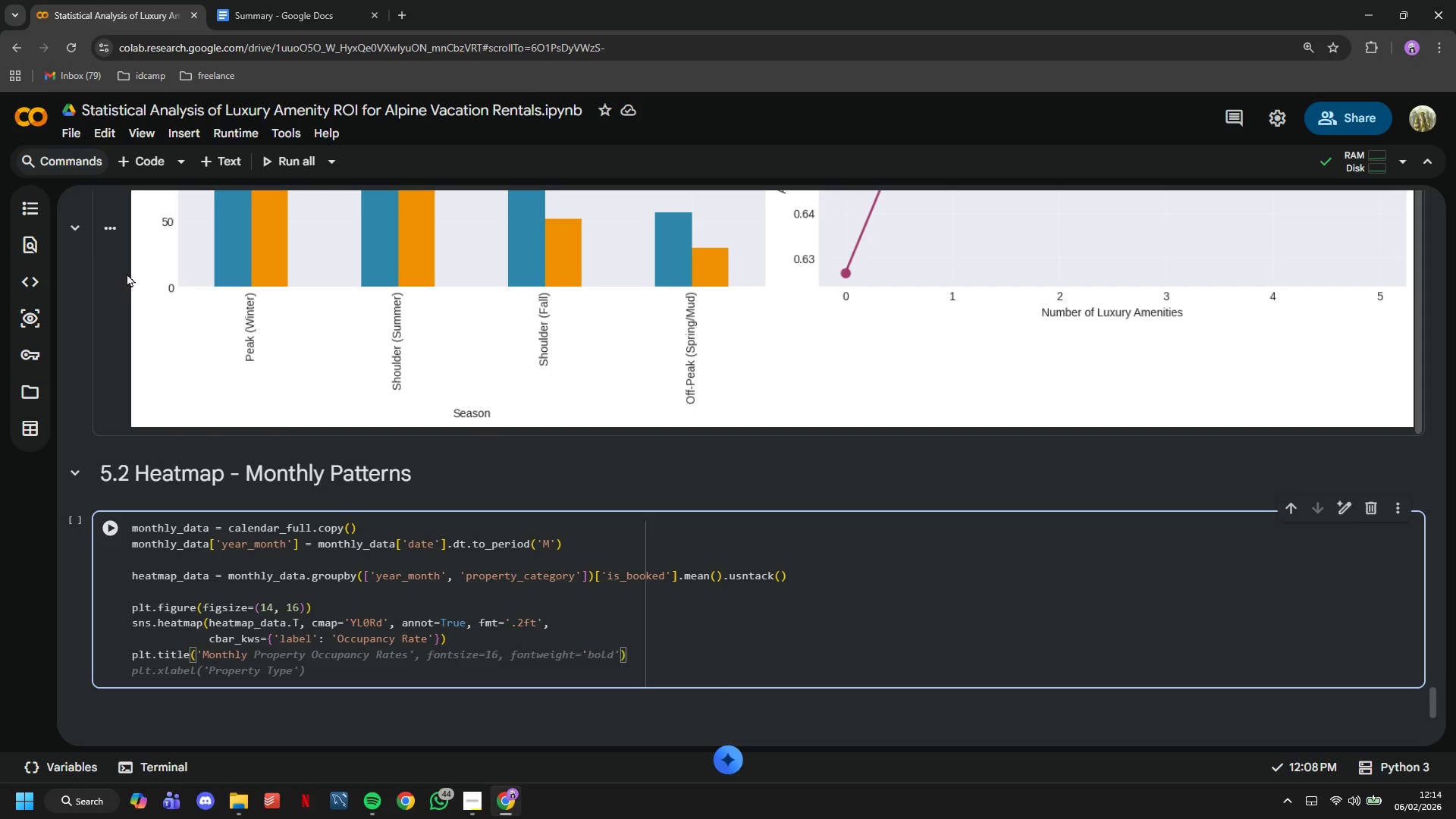 
wait(10.94)
 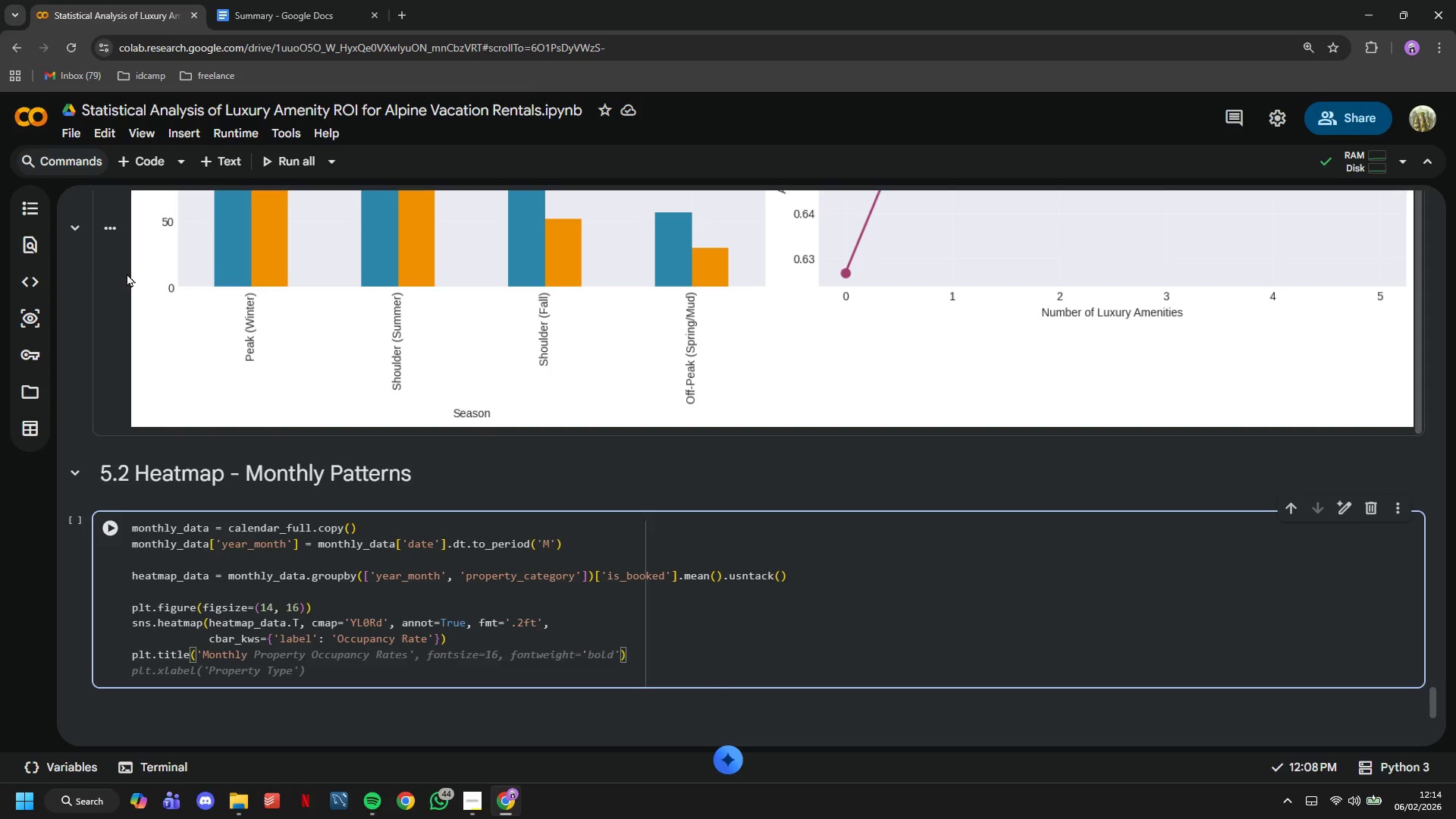 
type(Occupancy Heatmap: Luxury vs Standard Properties)
 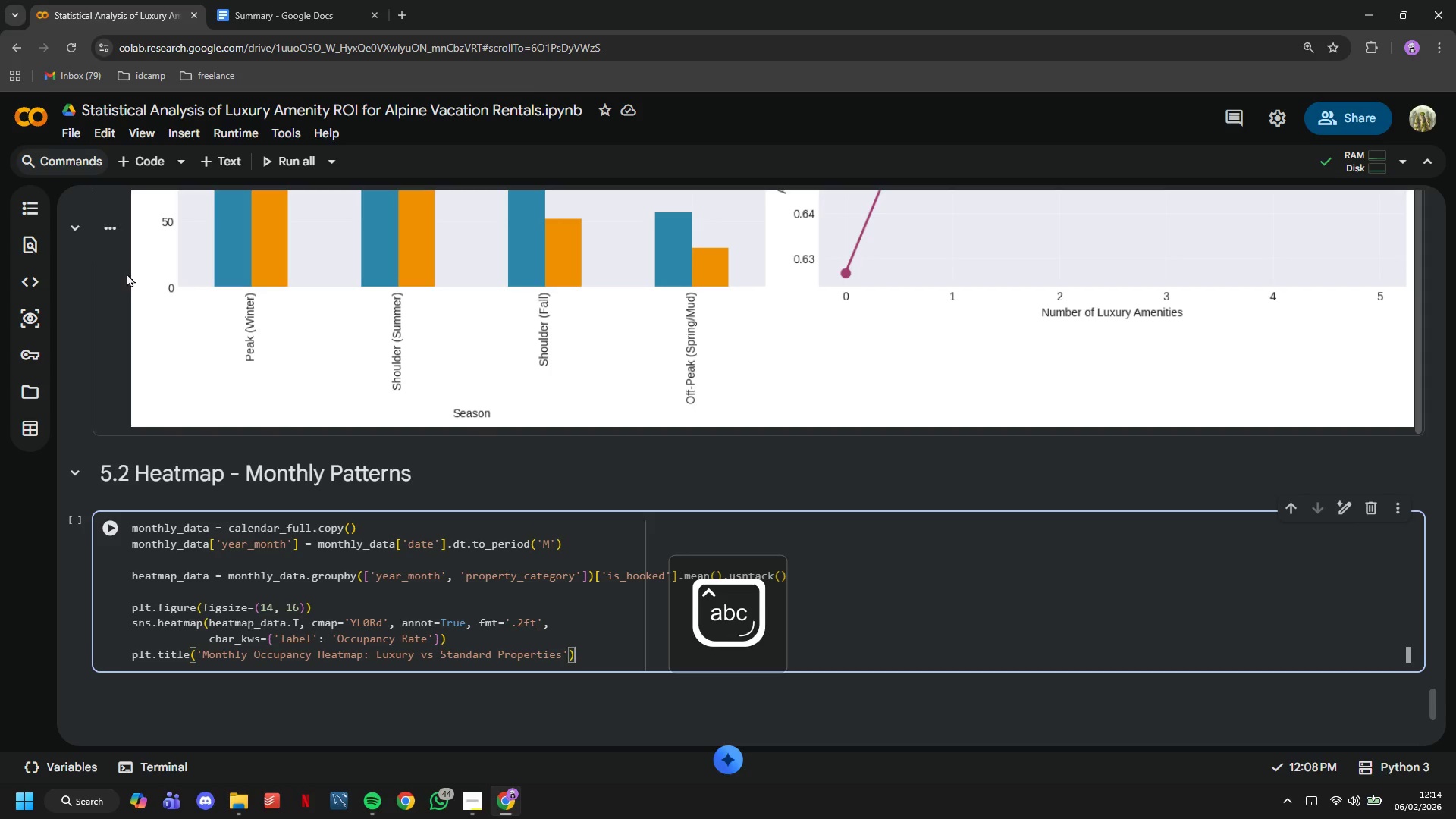 
 